 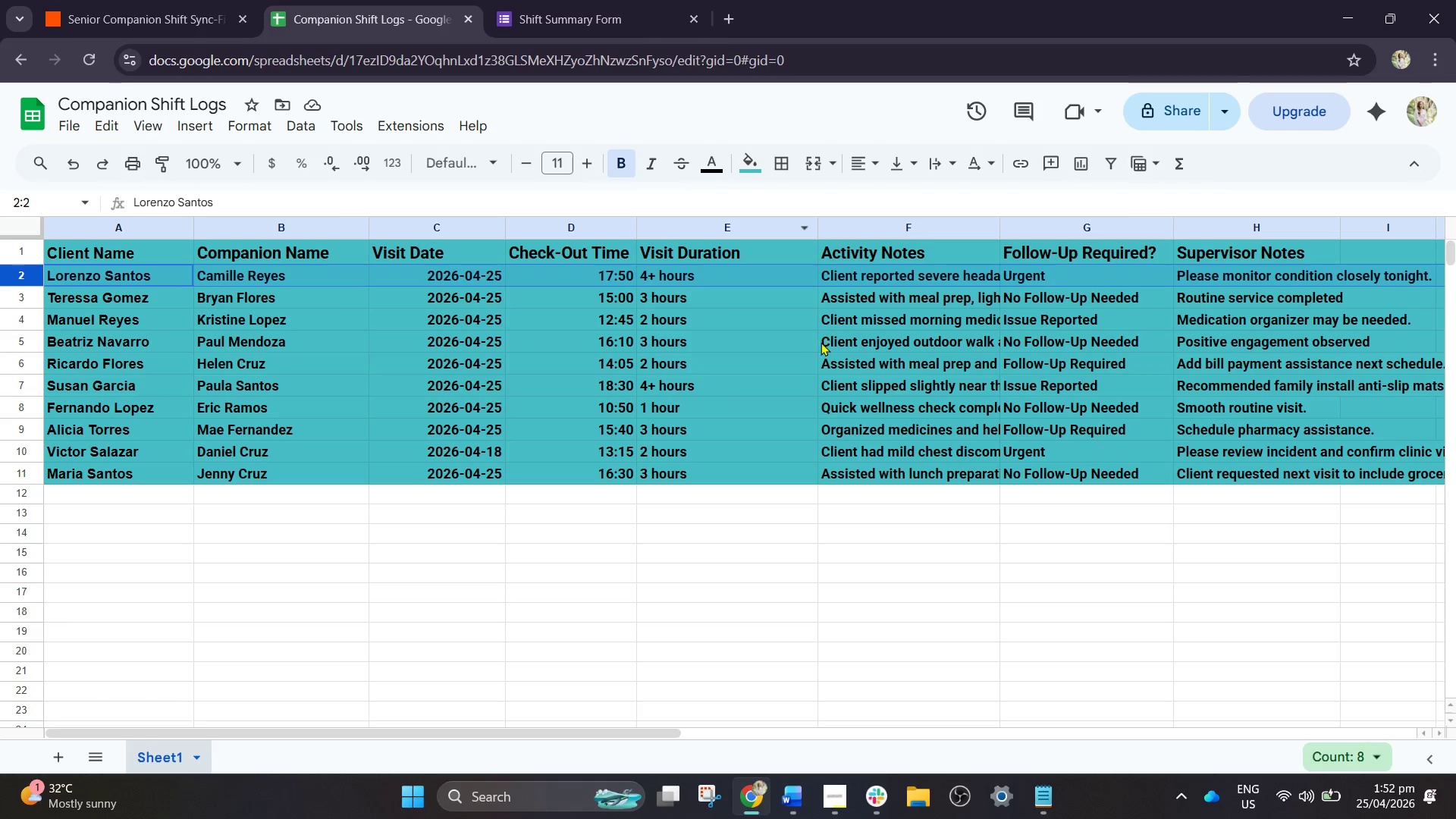 
left_click([1086, 499])
 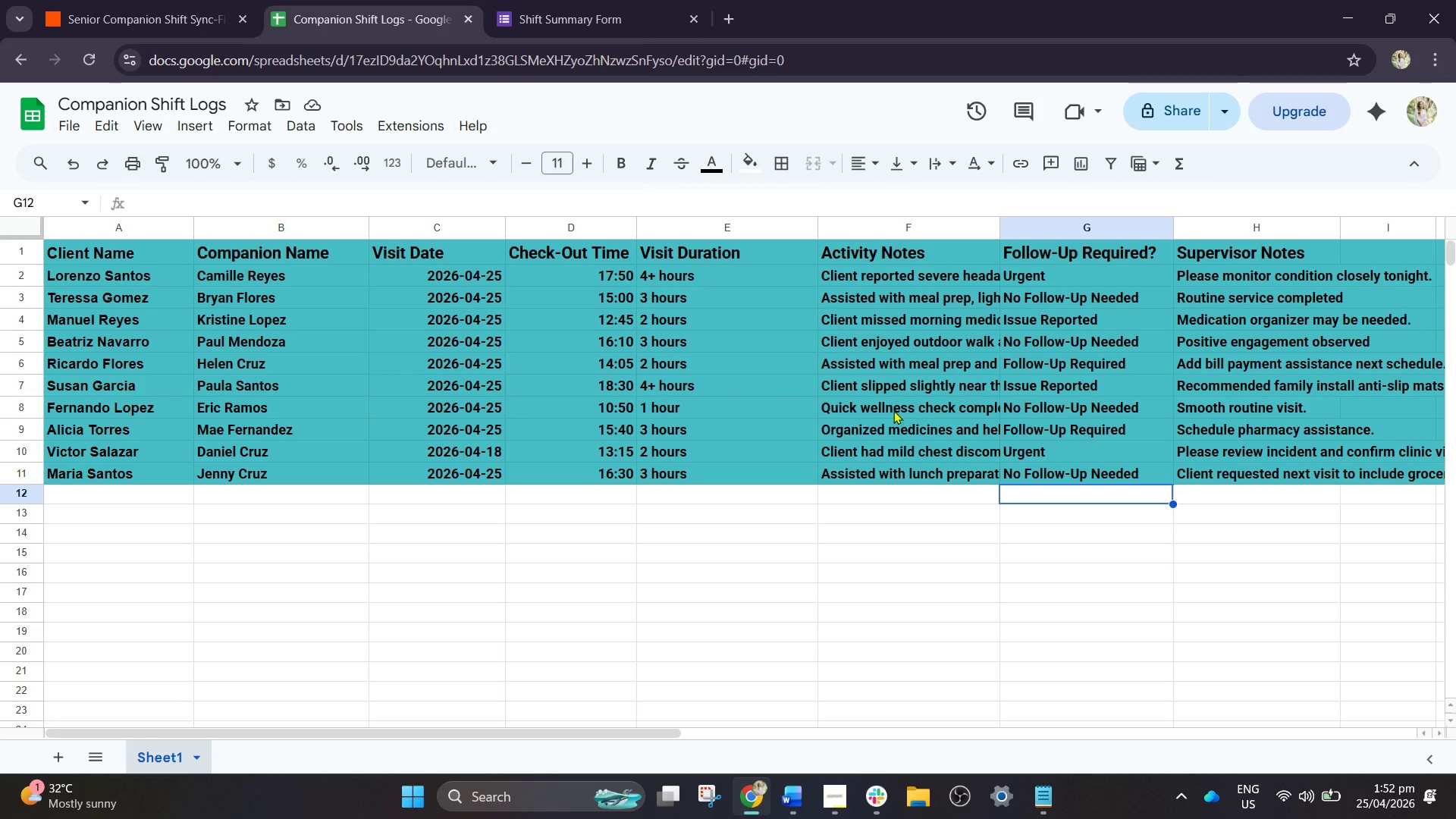 
left_click([752, 368])
 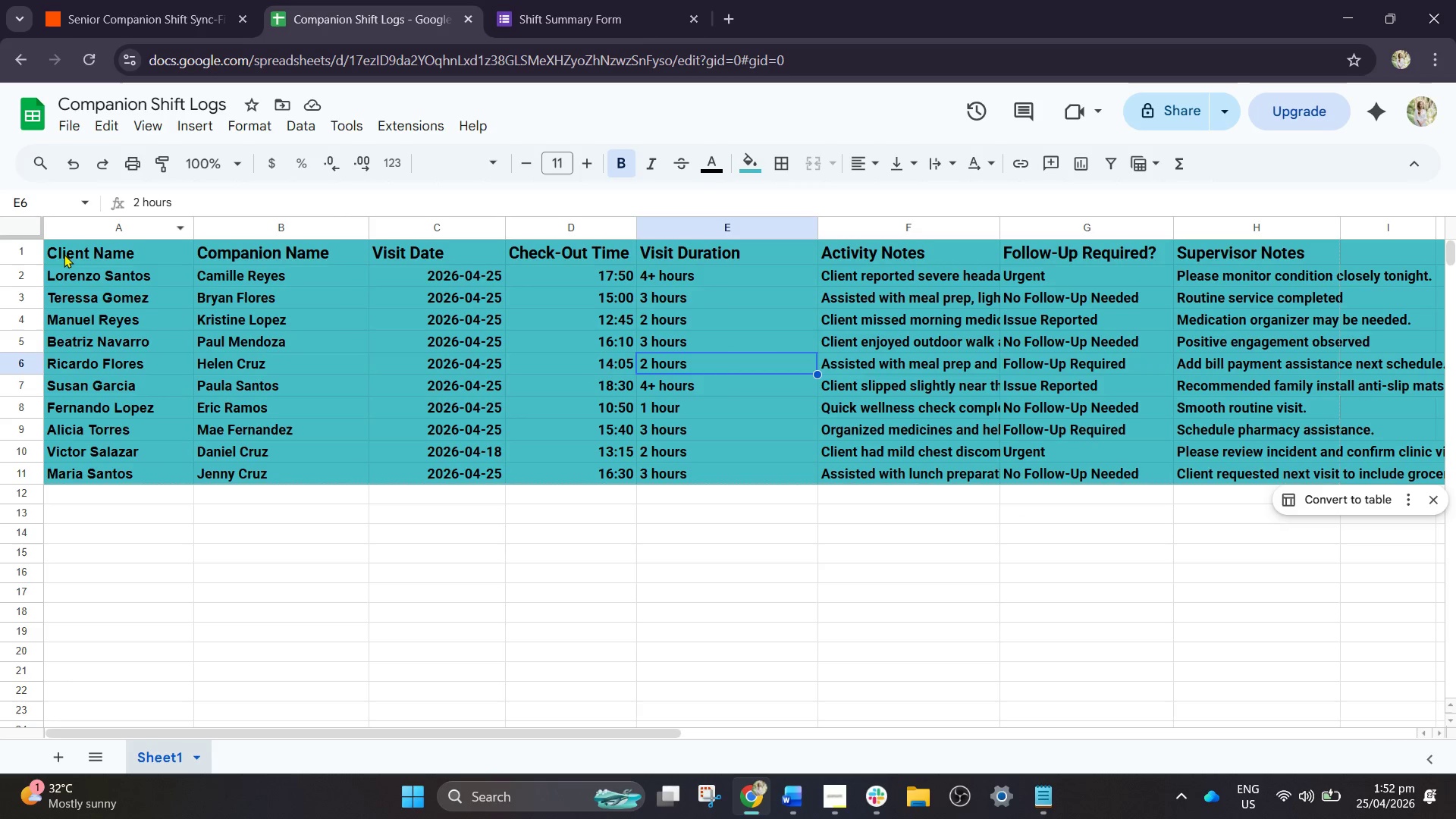 
left_click_drag(start_coordinate=[57, 249], to_coordinate=[1405, 533])
 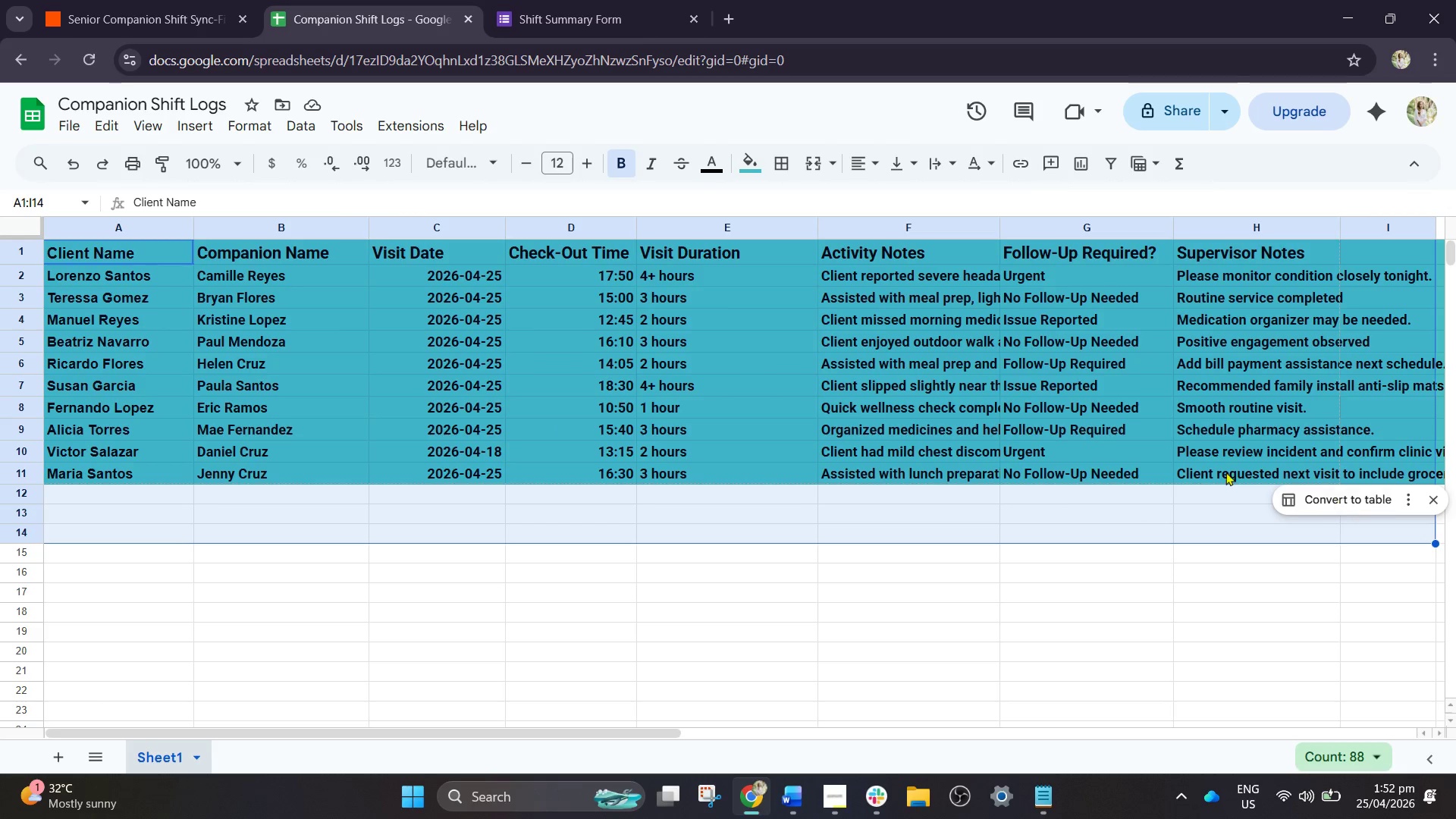 
left_click([981, 357])
 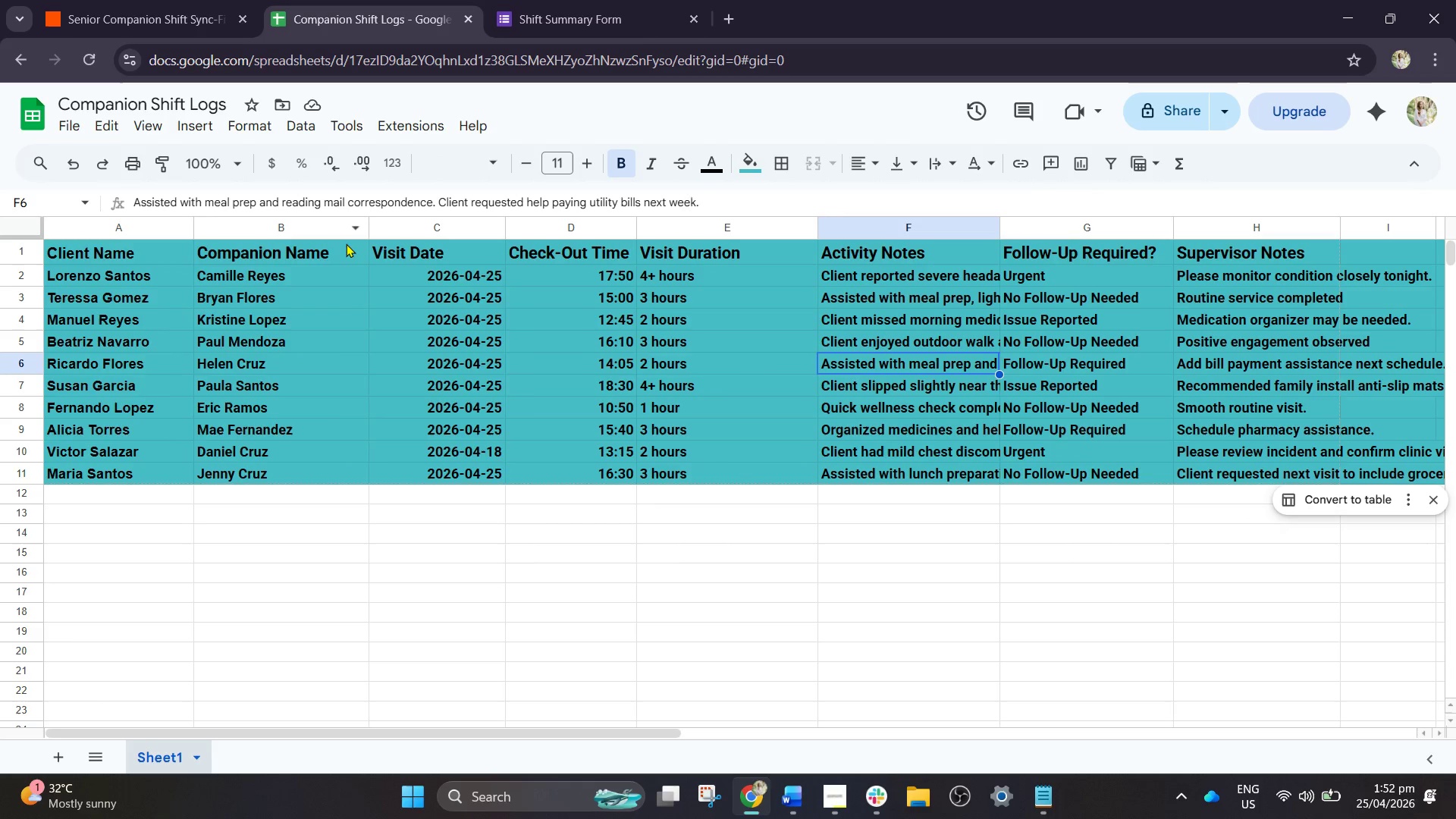 
scroll: coordinate [1222, 467], scroll_direction: up, amount: 2.0
 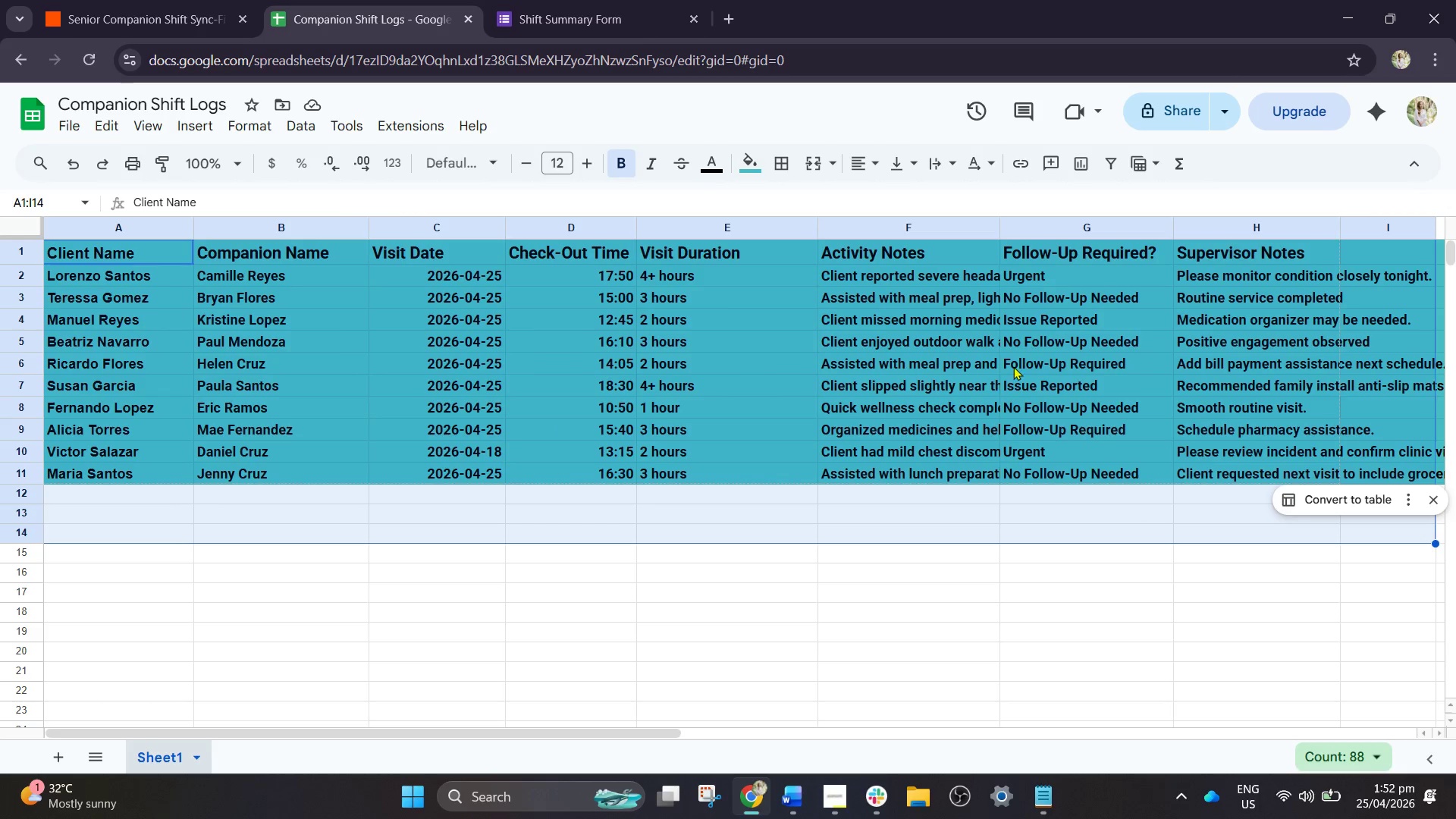 
left_click([312, 251])
 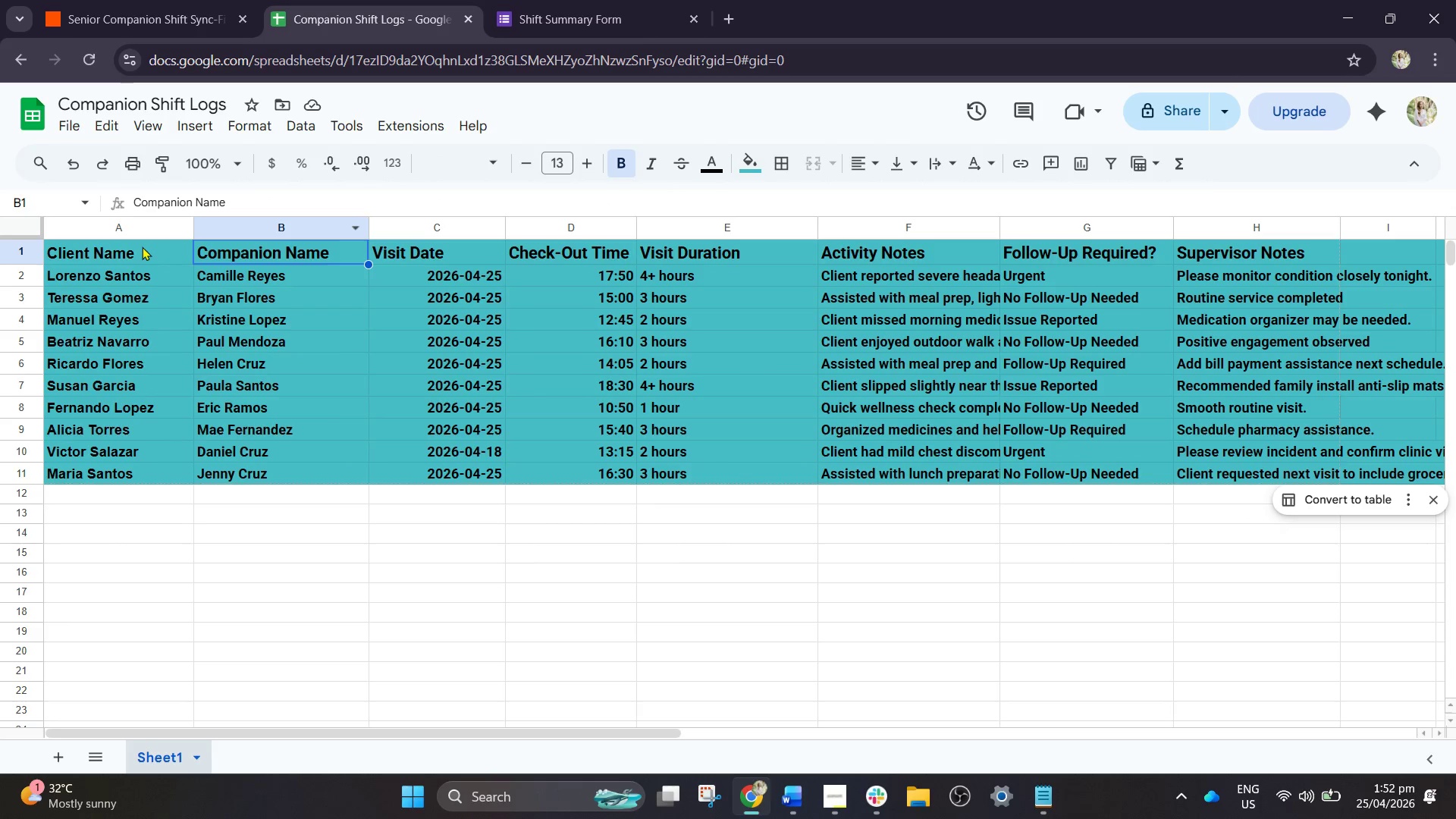 
left_click_drag(start_coordinate=[136, 247], to_coordinate=[1427, 254])
 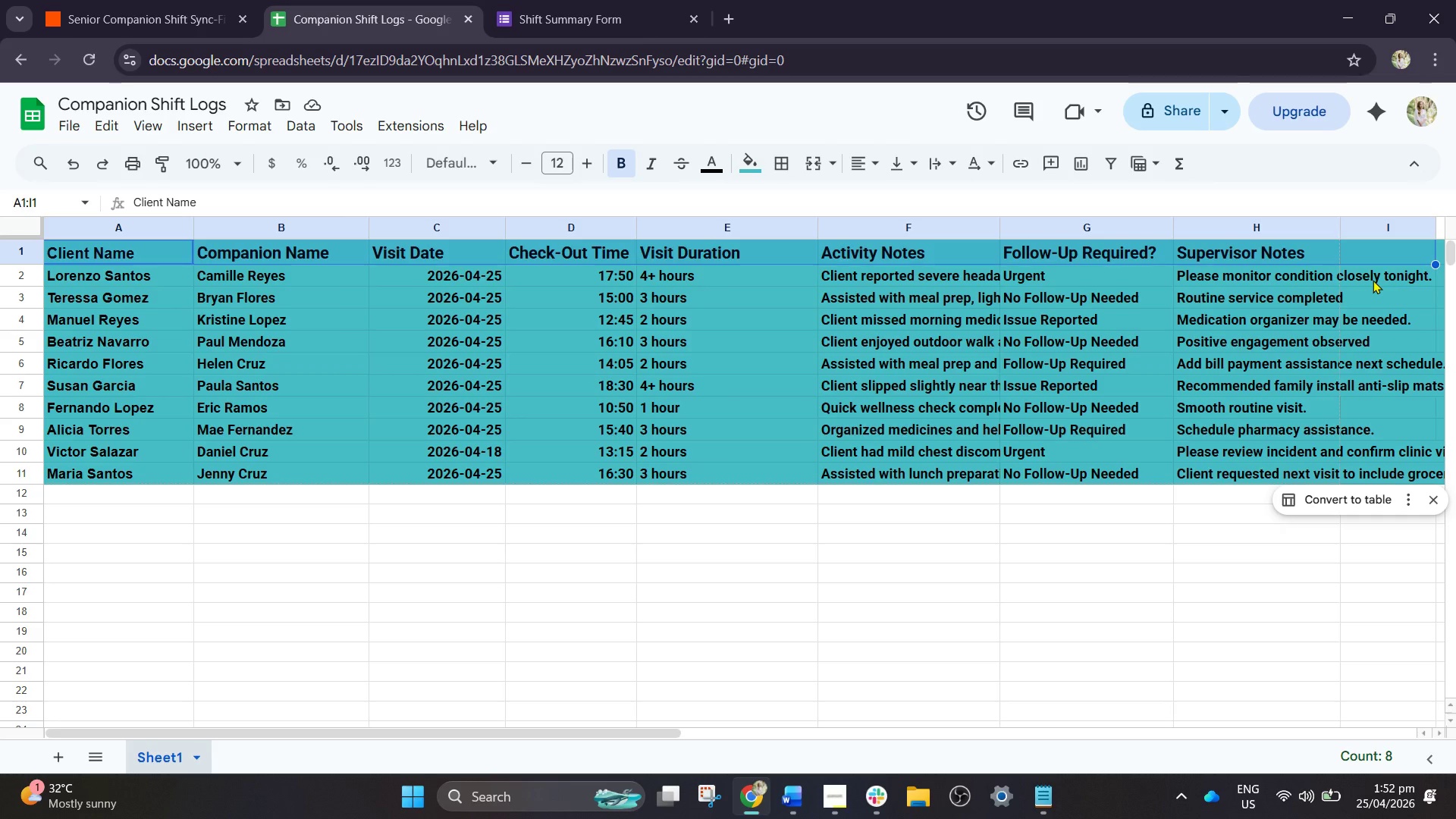 
scroll: coordinate [1373, 280], scroll_direction: up, amount: 2.0
 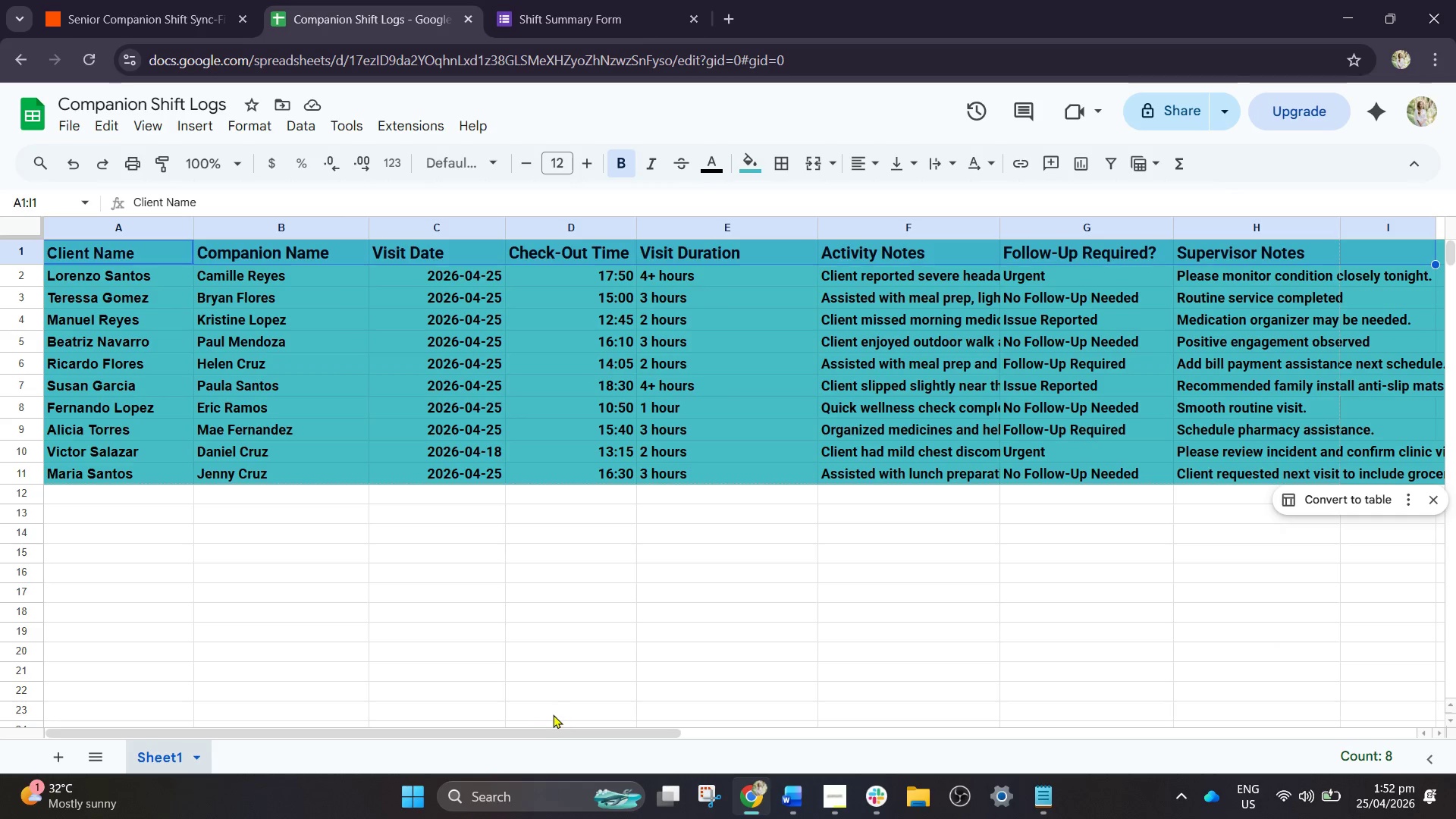 
left_click_drag(start_coordinate=[552, 730], to_coordinate=[682, 711])
 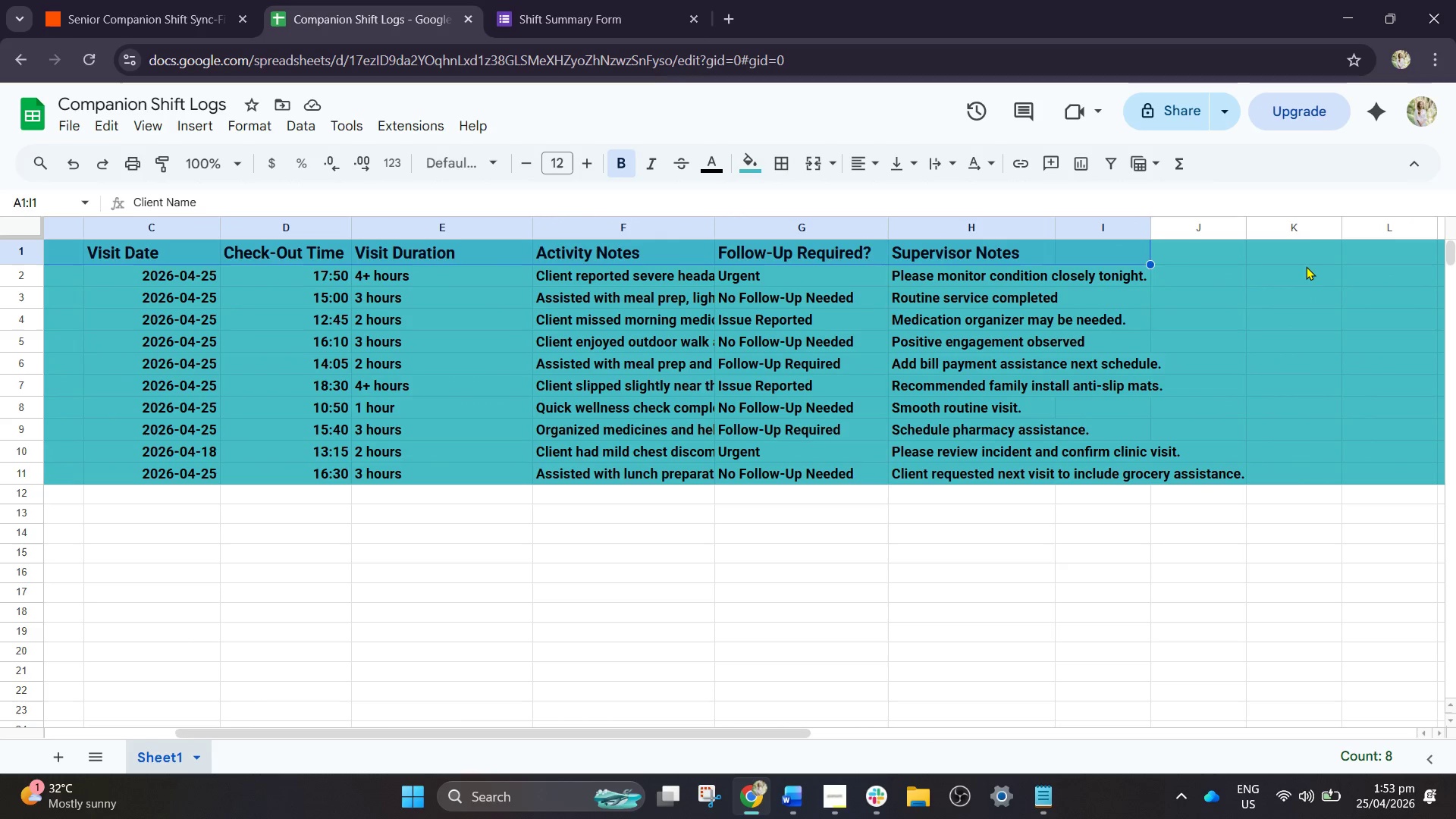 
left_click_drag(start_coordinate=[1283, 252], to_coordinate=[1423, 473])
 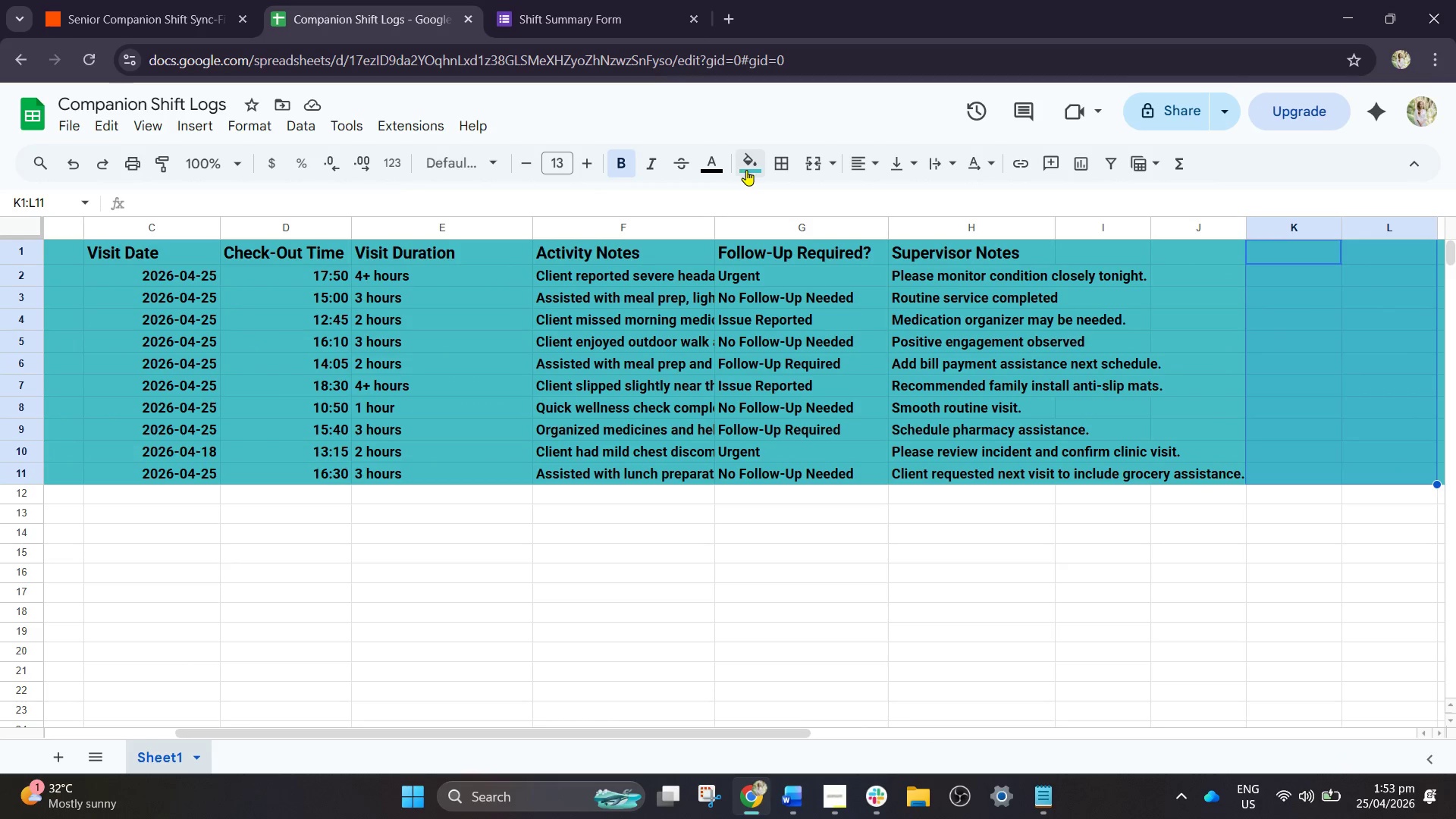 
left_click([748, 167])
 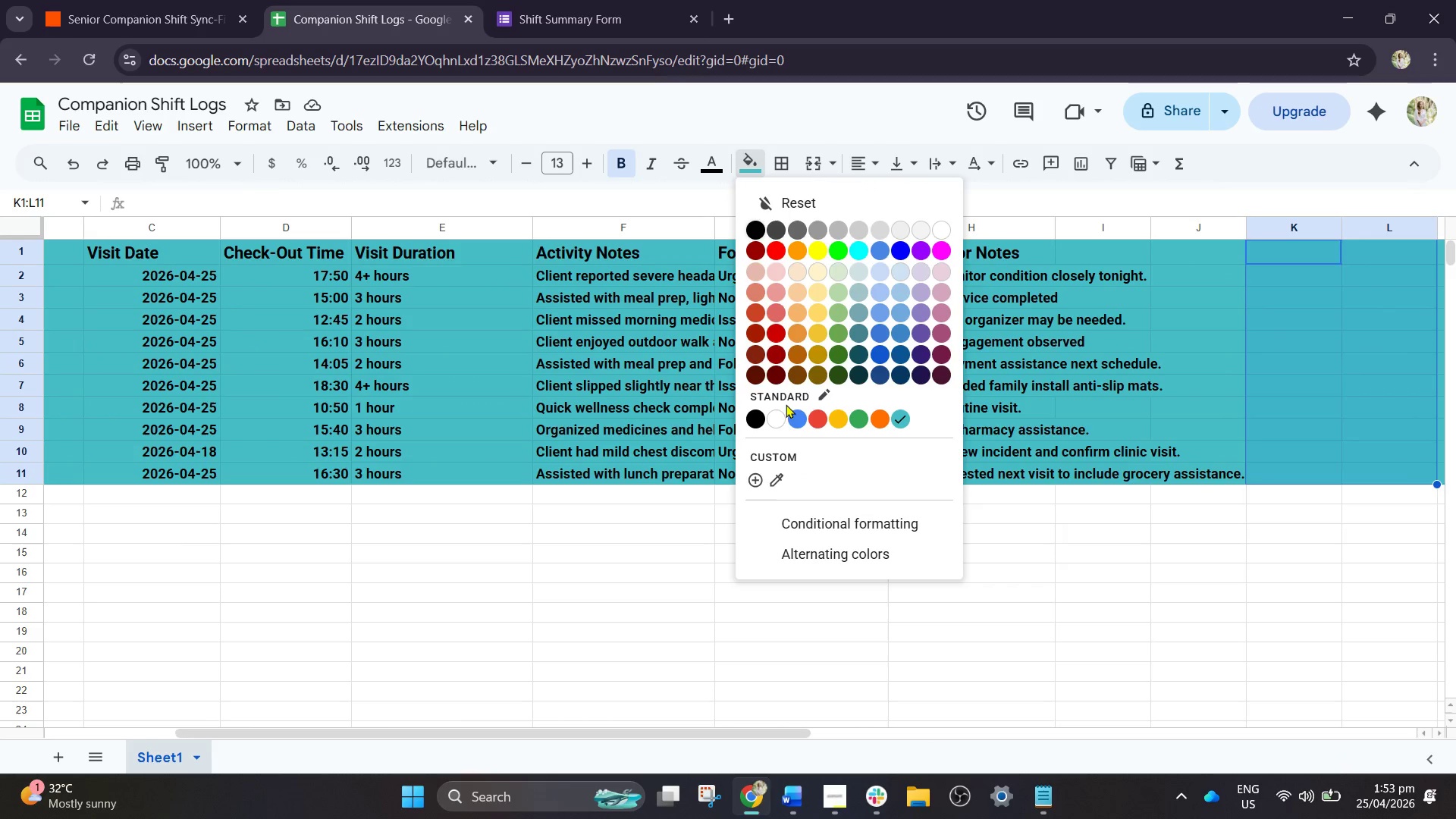 
left_click([779, 416])
 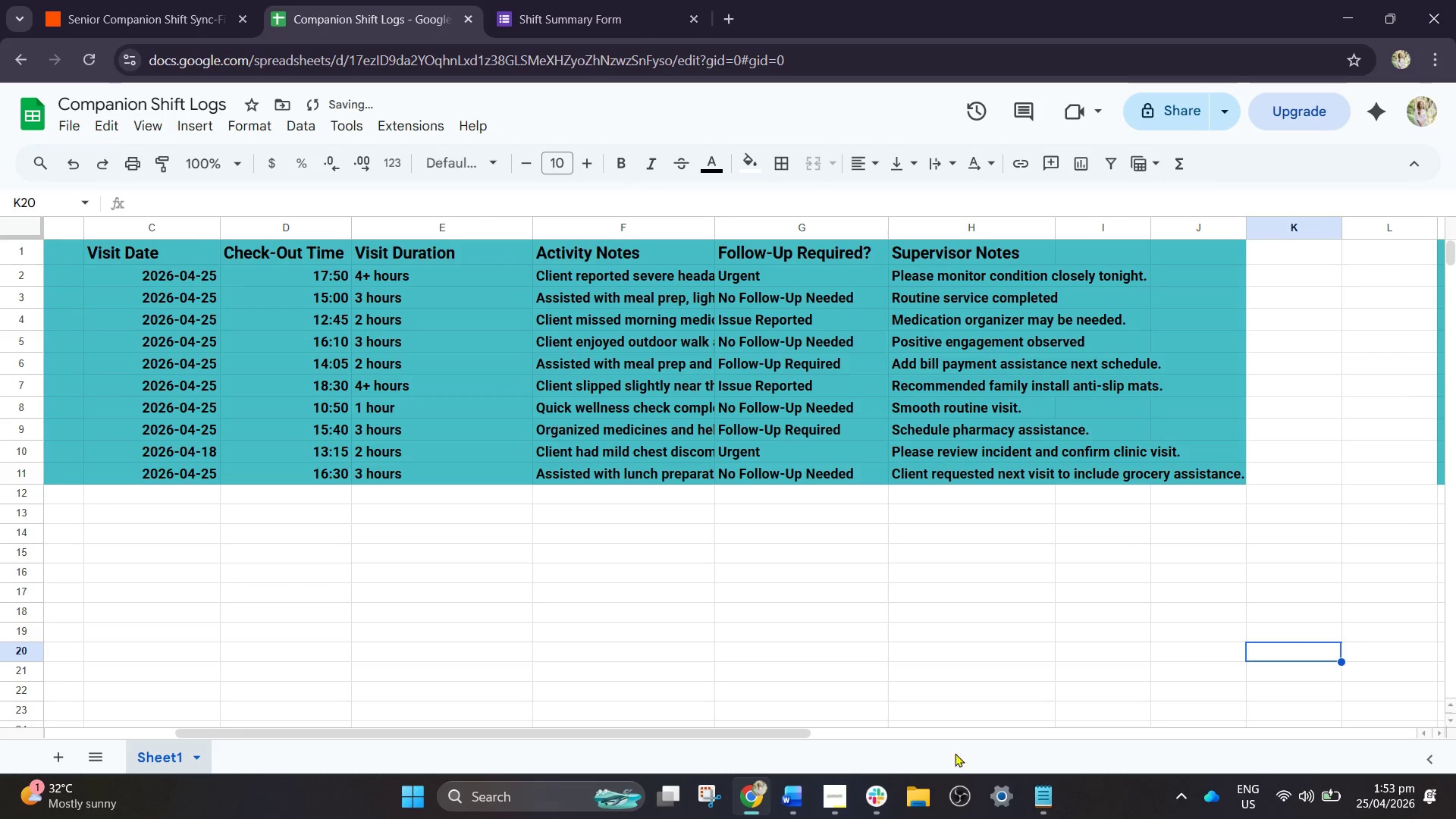 
left_click_drag(start_coordinate=[782, 725], to_coordinate=[716, 733])
 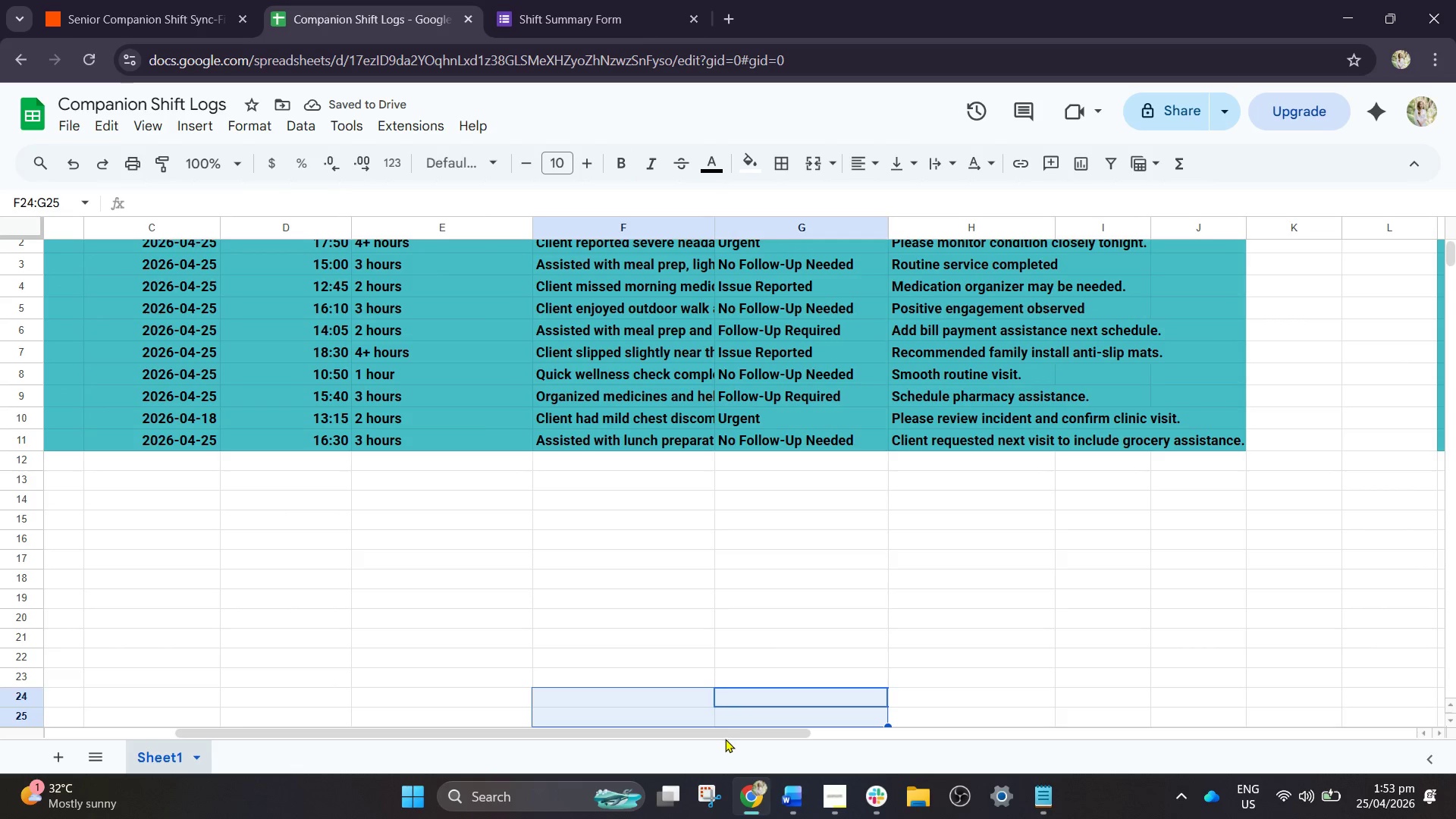 
left_click_drag(start_coordinate=[722, 739], to_coordinate=[570, 729])
 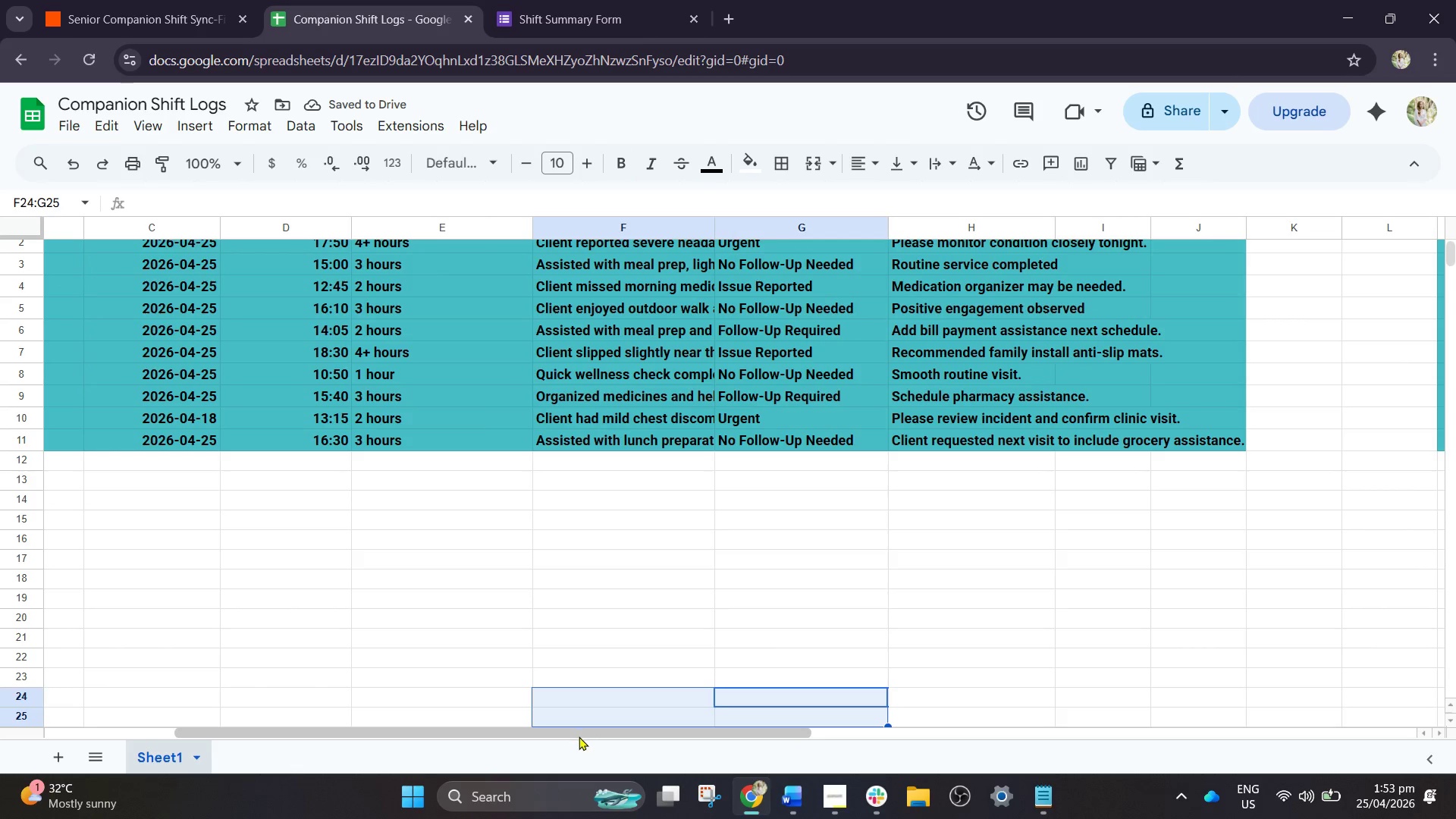 
left_click_drag(start_coordinate=[579, 736], to_coordinate=[262, 680])
 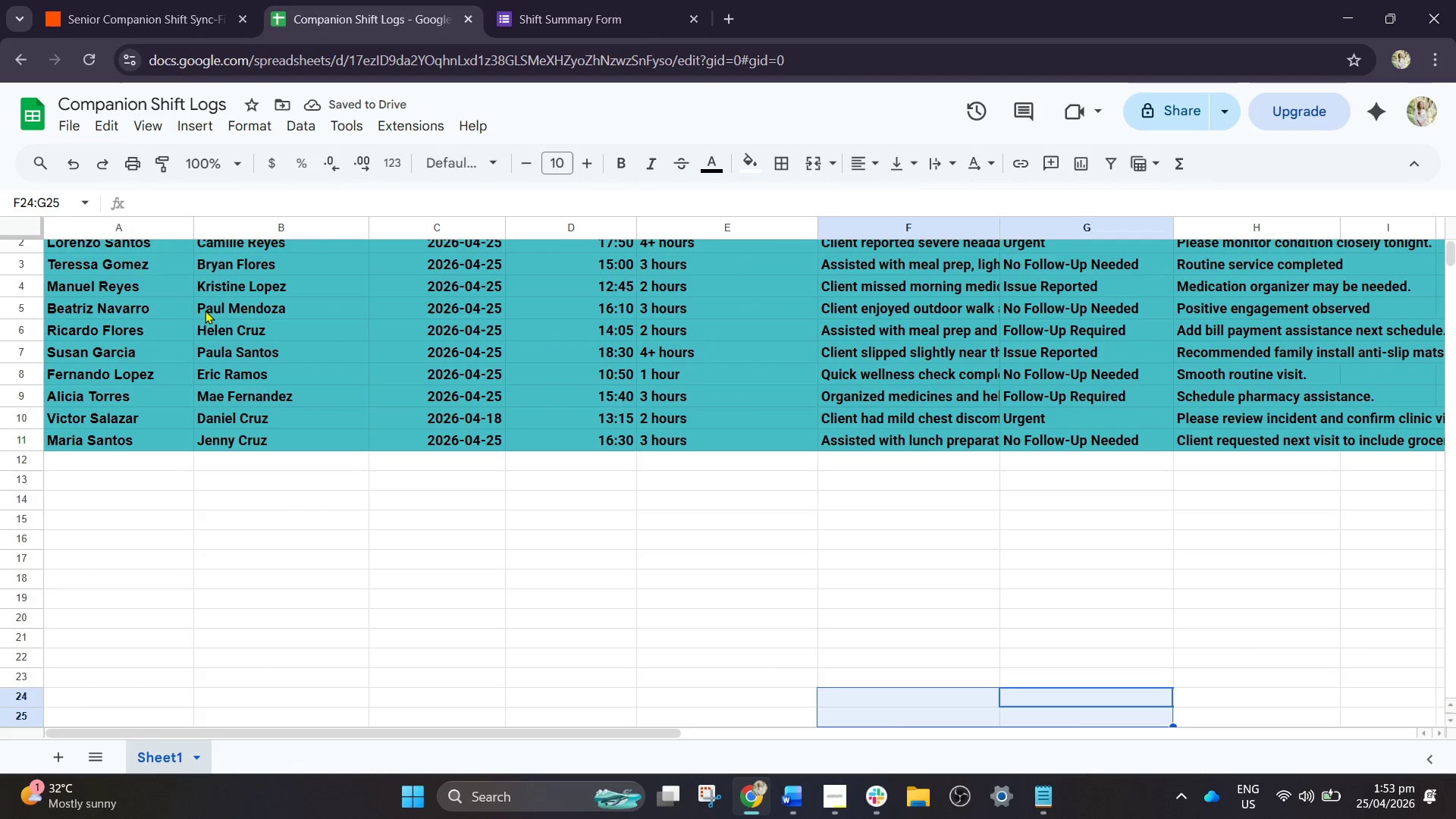 
scroll: coordinate [229, 315], scroll_direction: up, amount: 2.0
 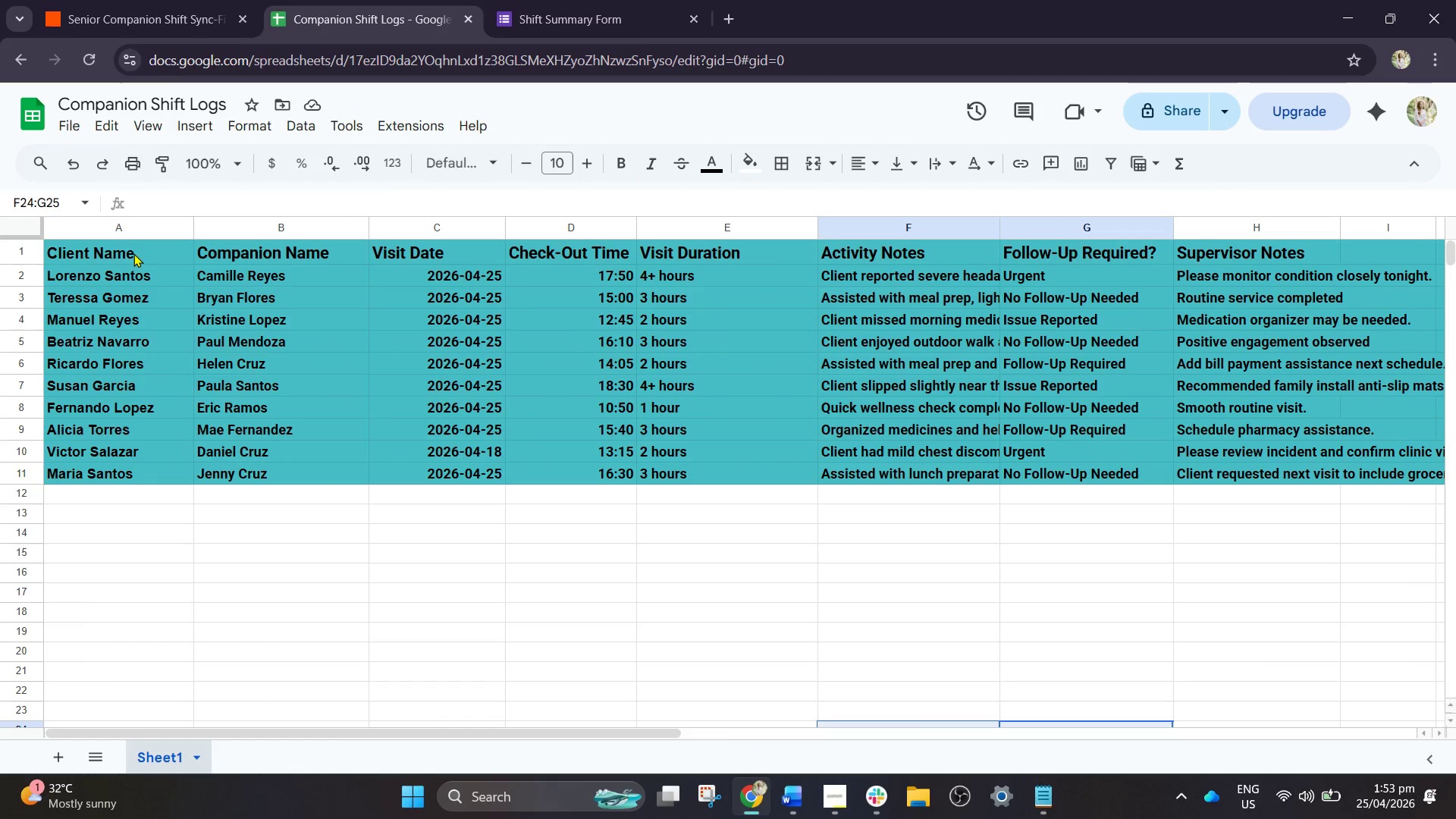 
left_click_drag(start_coordinate=[130, 253], to_coordinate=[1291, 259])
 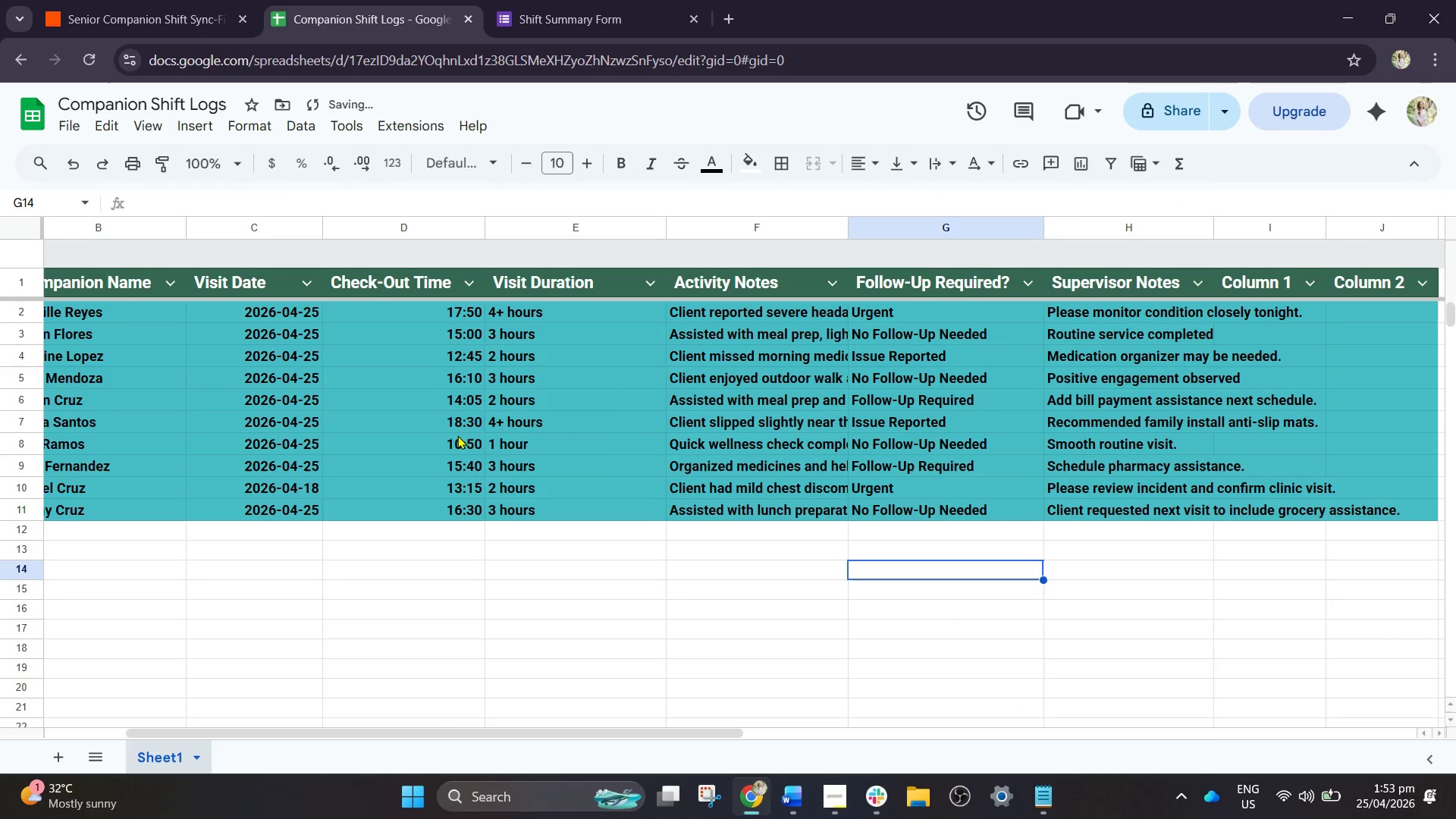 
wait(5.12)
 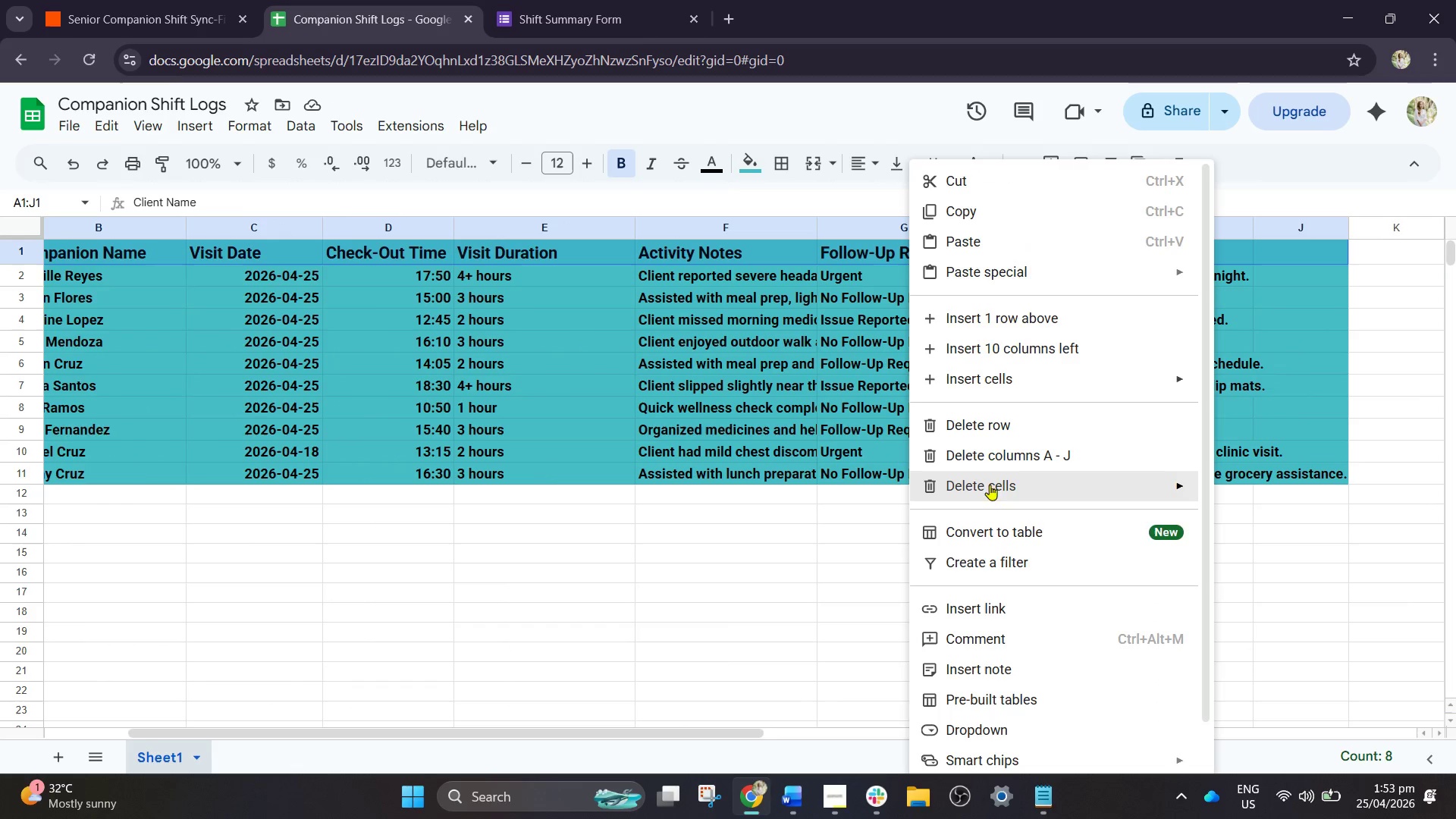 
left_click_drag(start_coordinate=[497, 734], to_coordinate=[152, 652])
 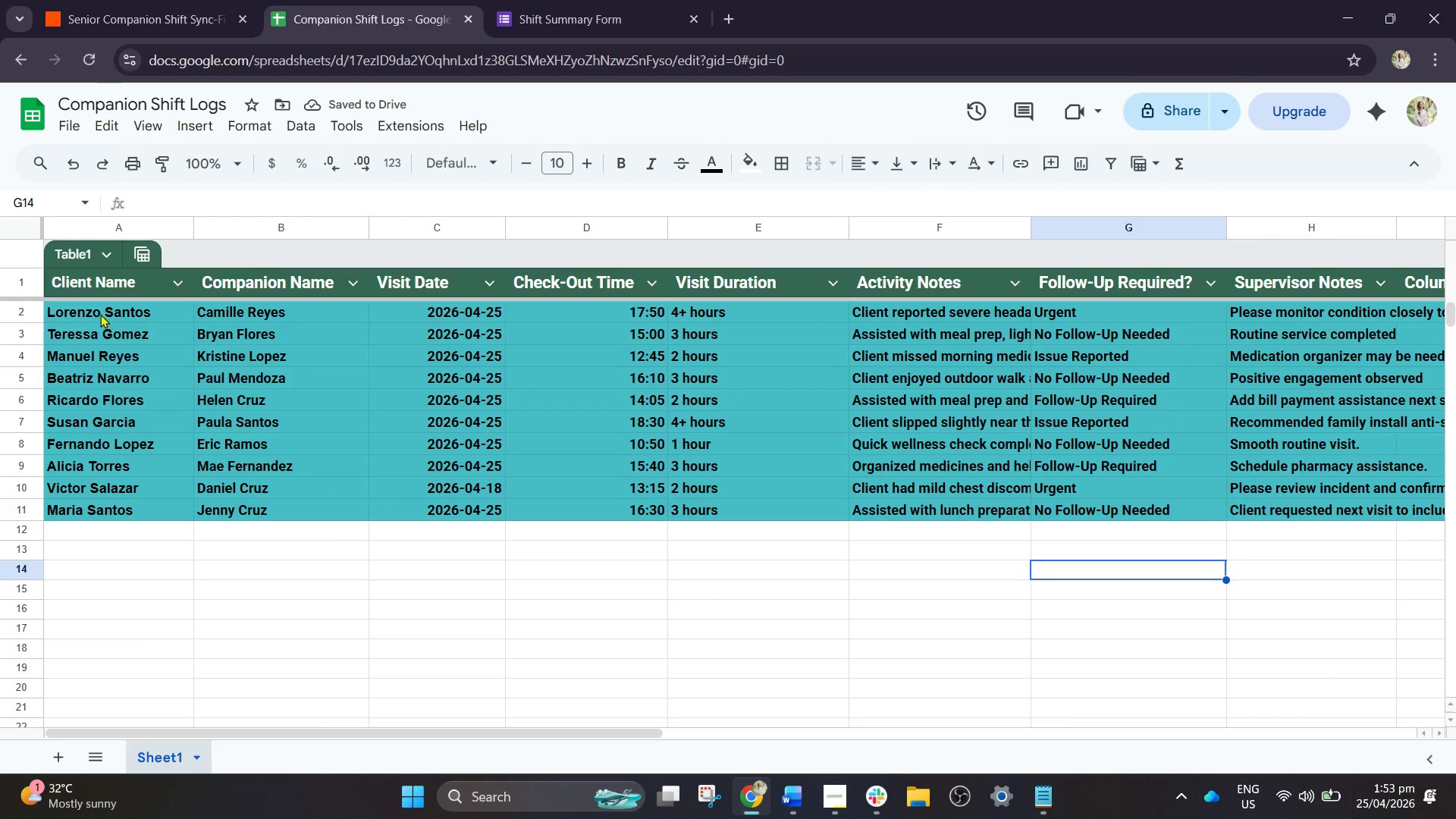 
left_click_drag(start_coordinate=[99, 311], to_coordinate=[1245, 507])
 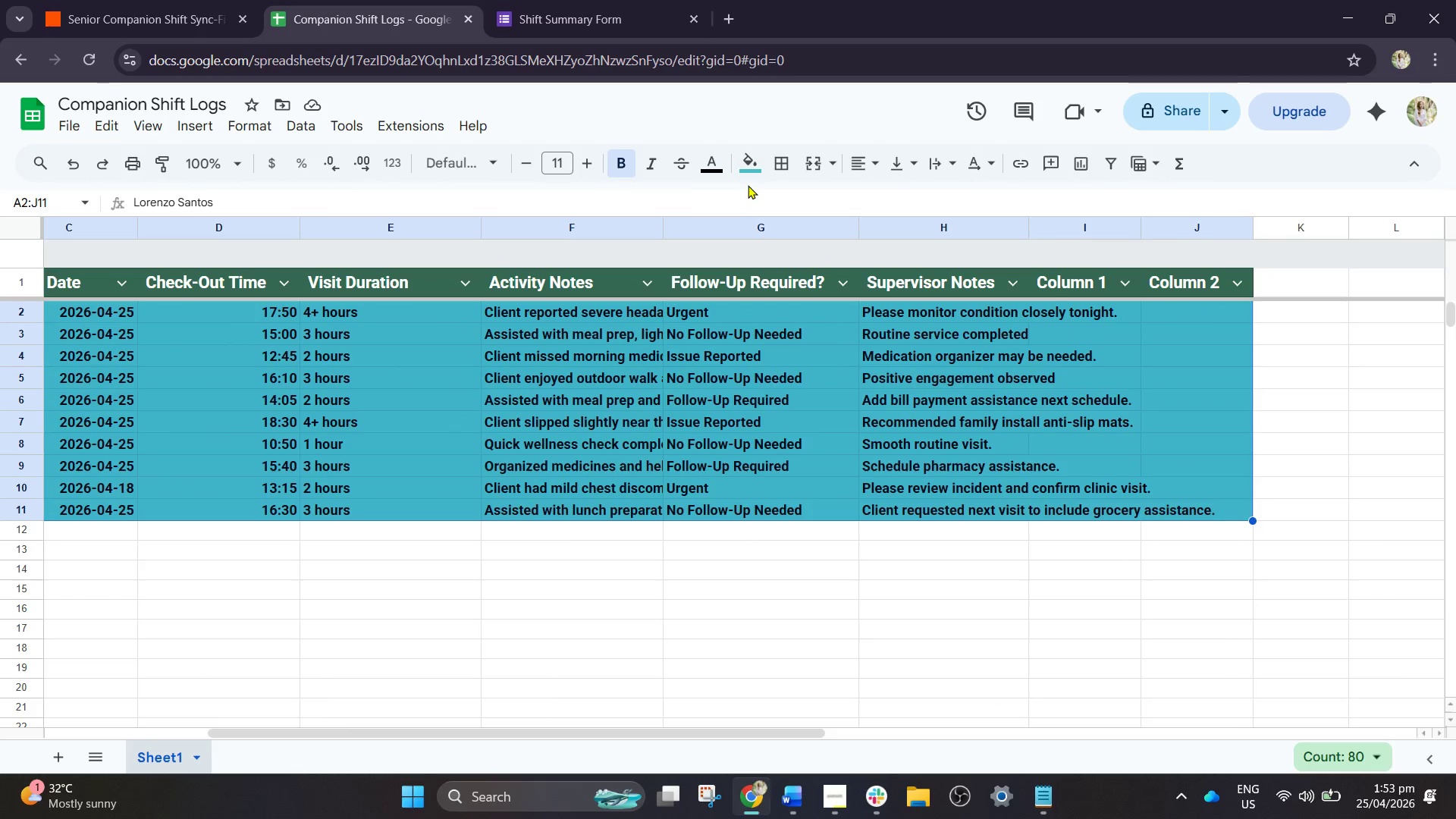 
left_click([752, 170])
 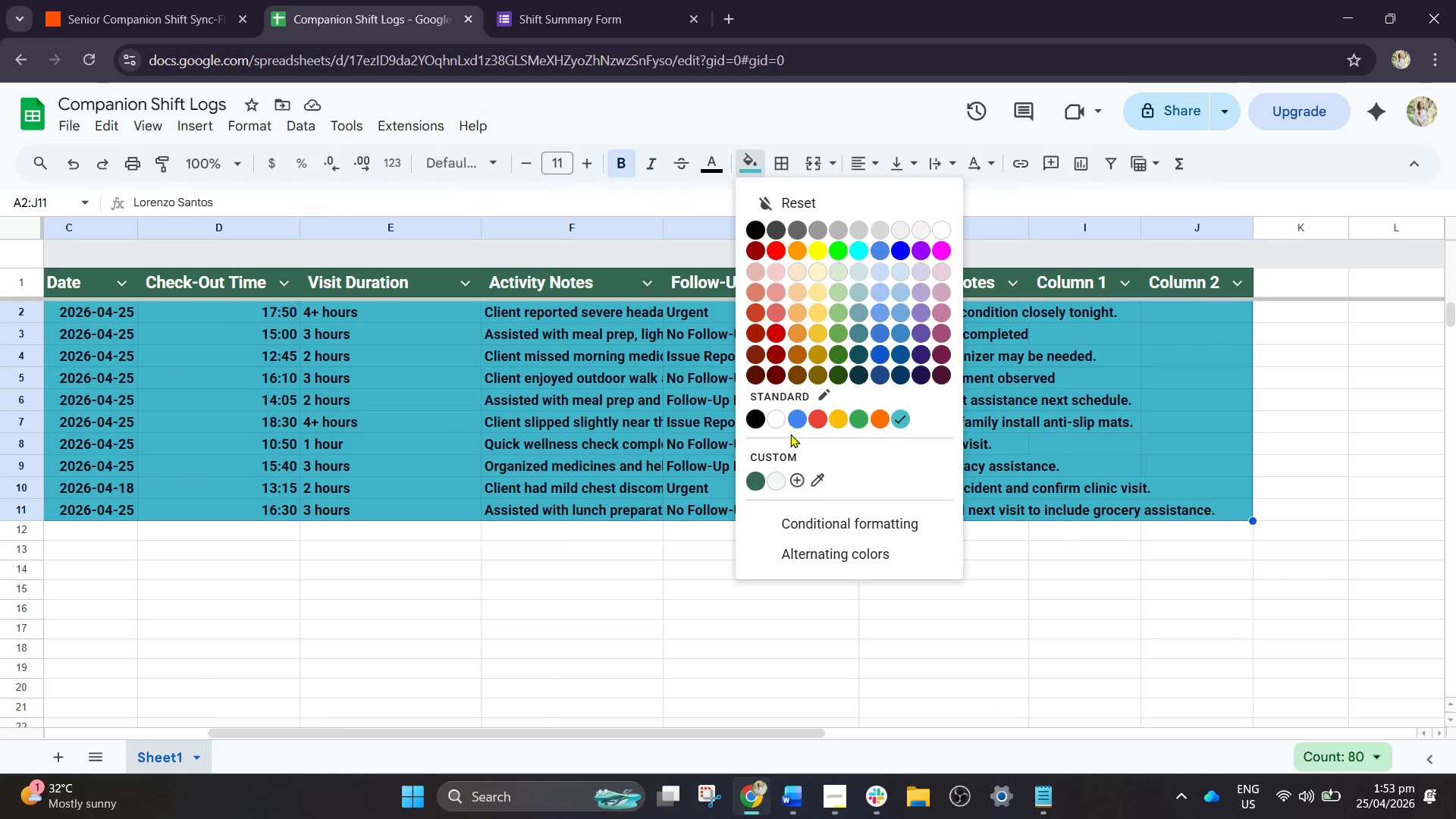 
left_click([781, 422])
 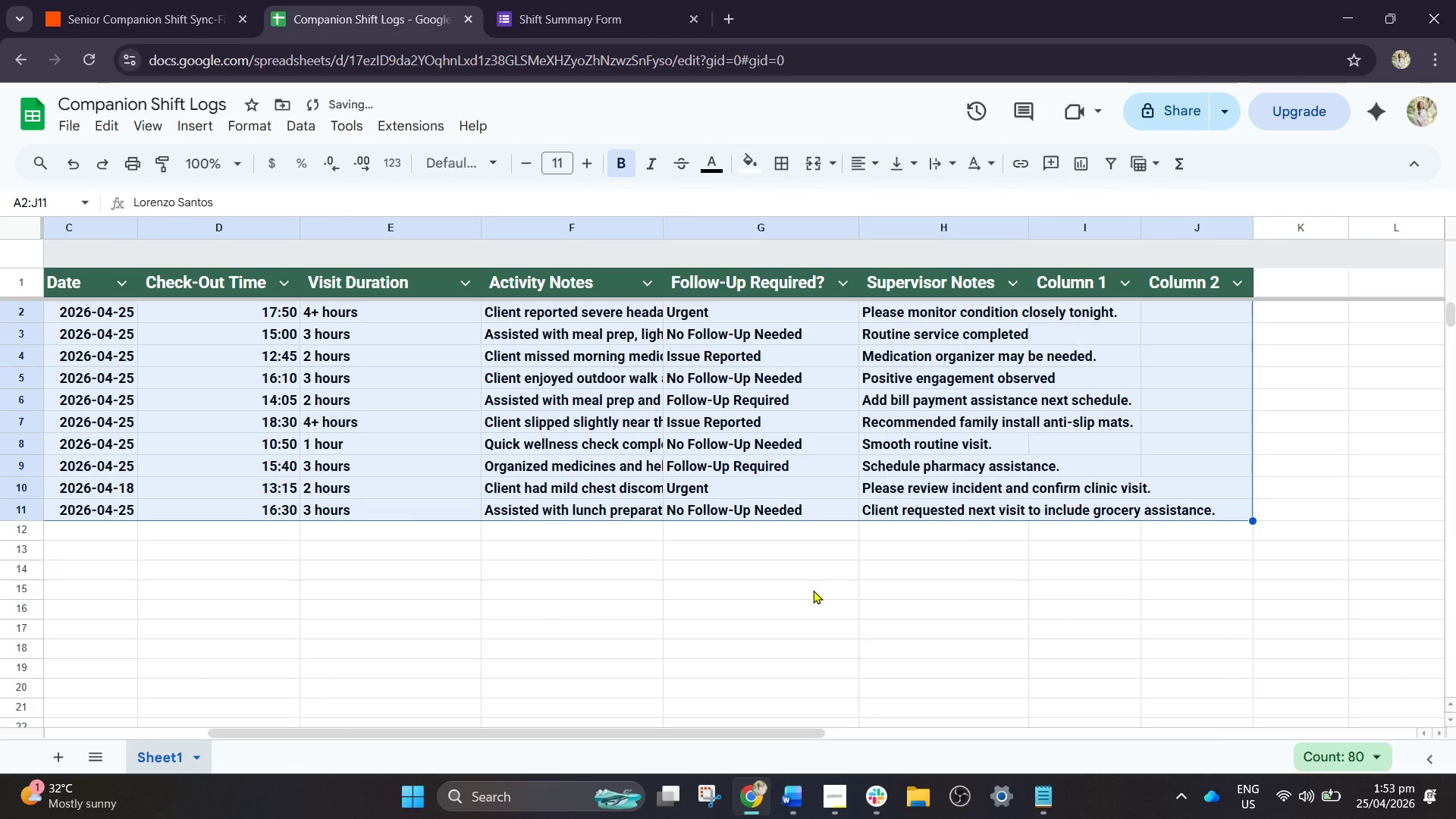 
left_click_drag(start_coordinate=[812, 592], to_coordinate=[1190, 578])
 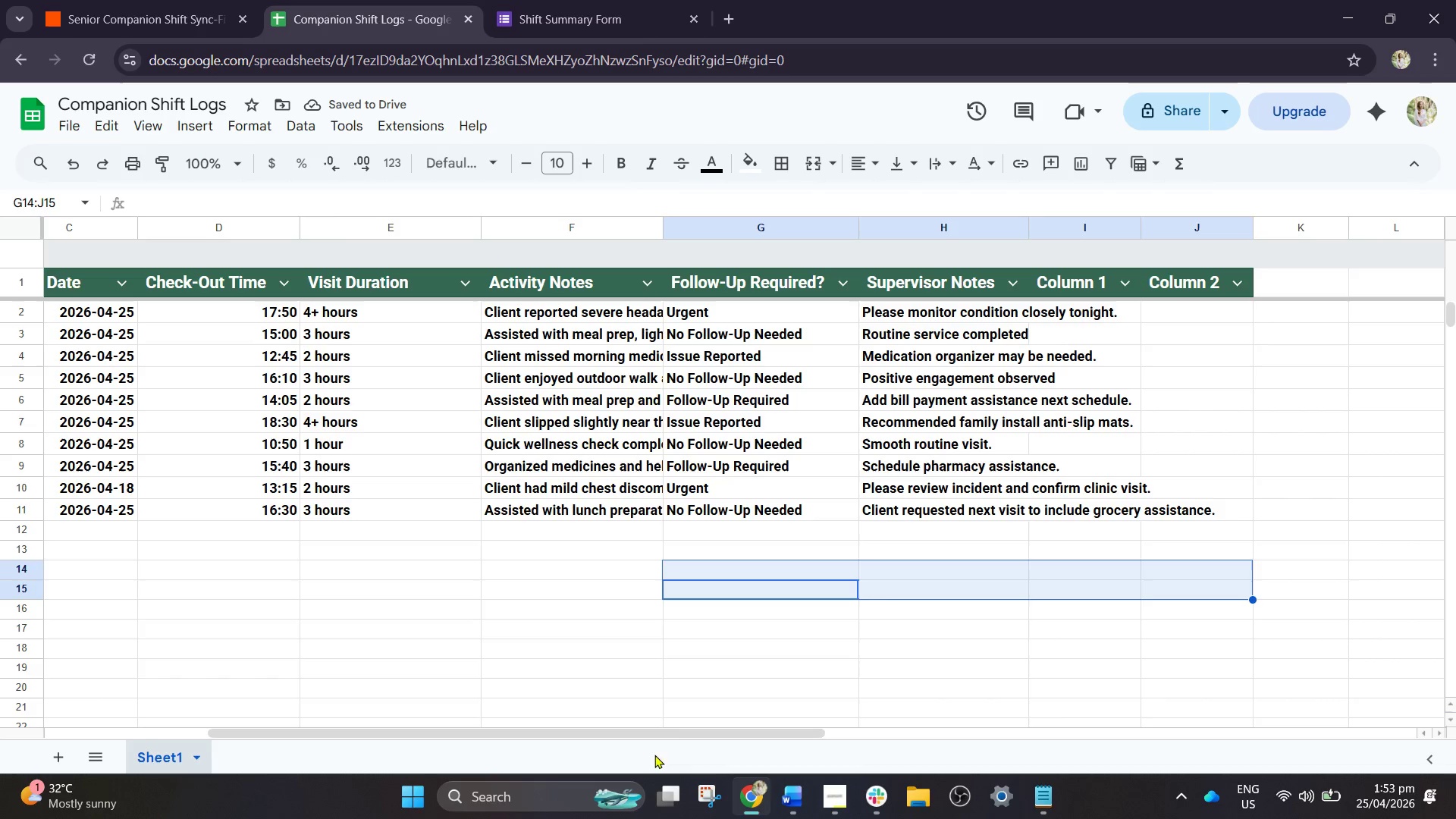 
left_click_drag(start_coordinate=[679, 733], to_coordinate=[149, 641])
 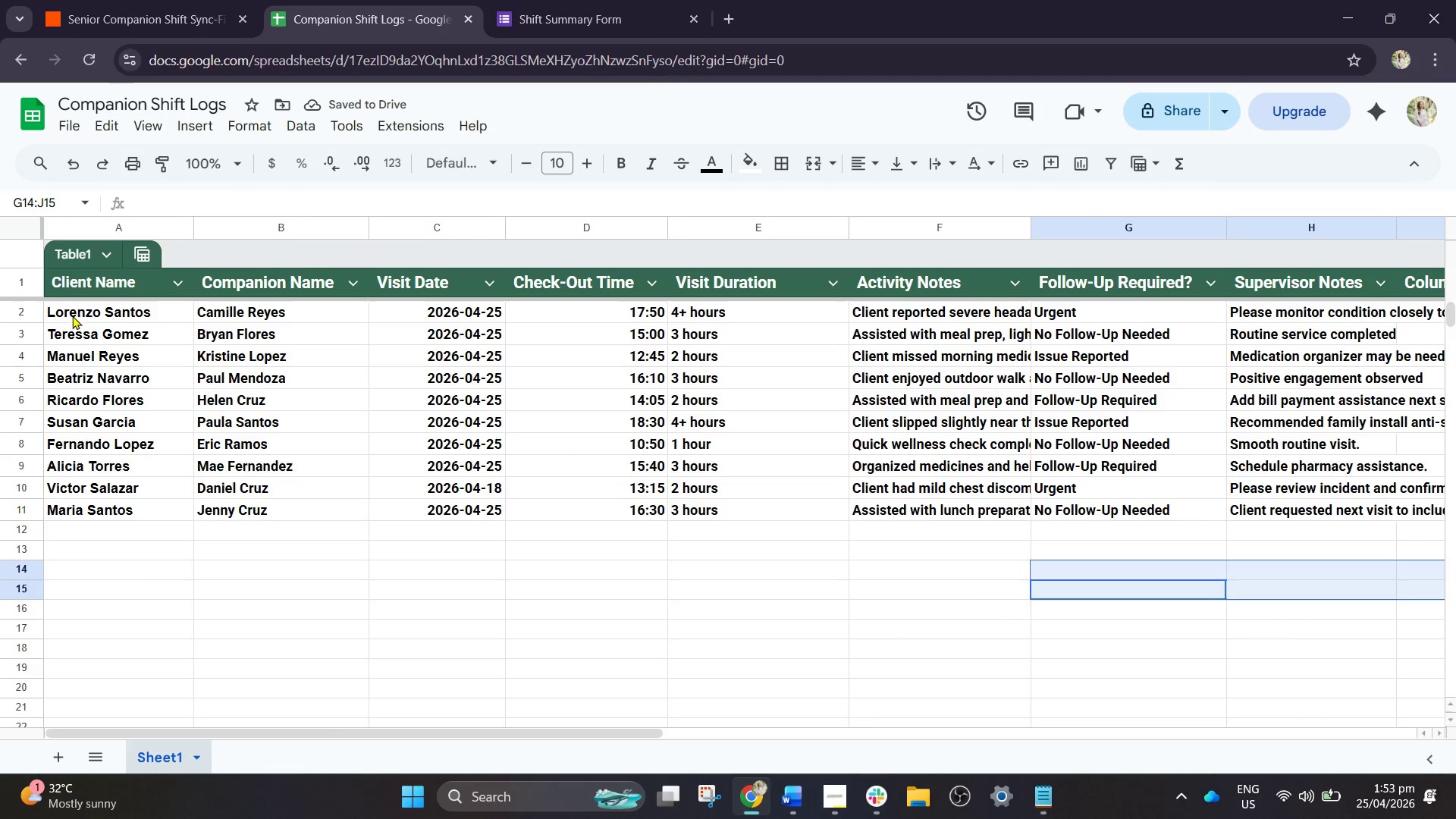 
left_click_drag(start_coordinate=[75, 315], to_coordinate=[1322, 516])
 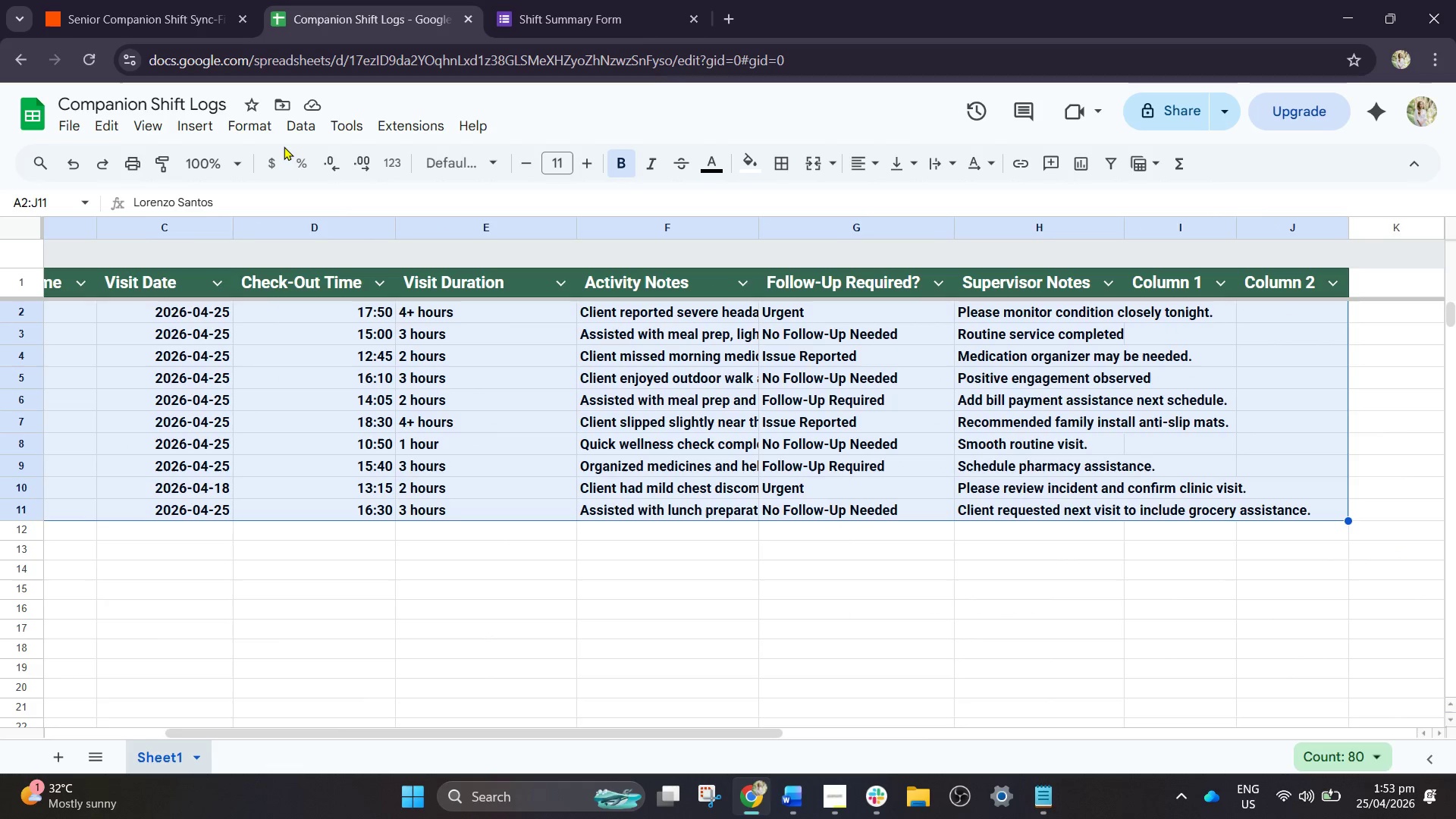 
left_click([496, 171])
 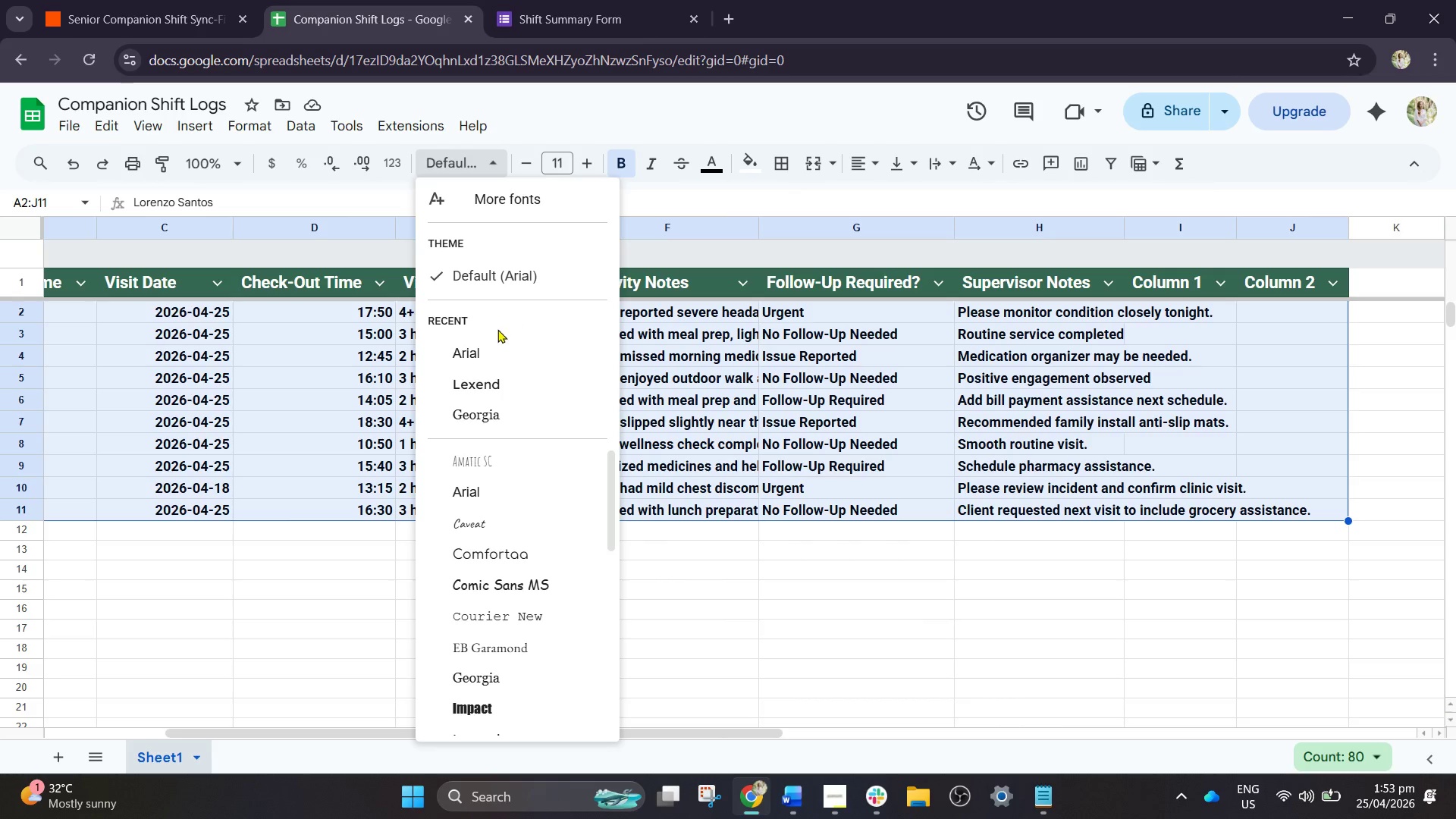 
left_click([485, 349])
 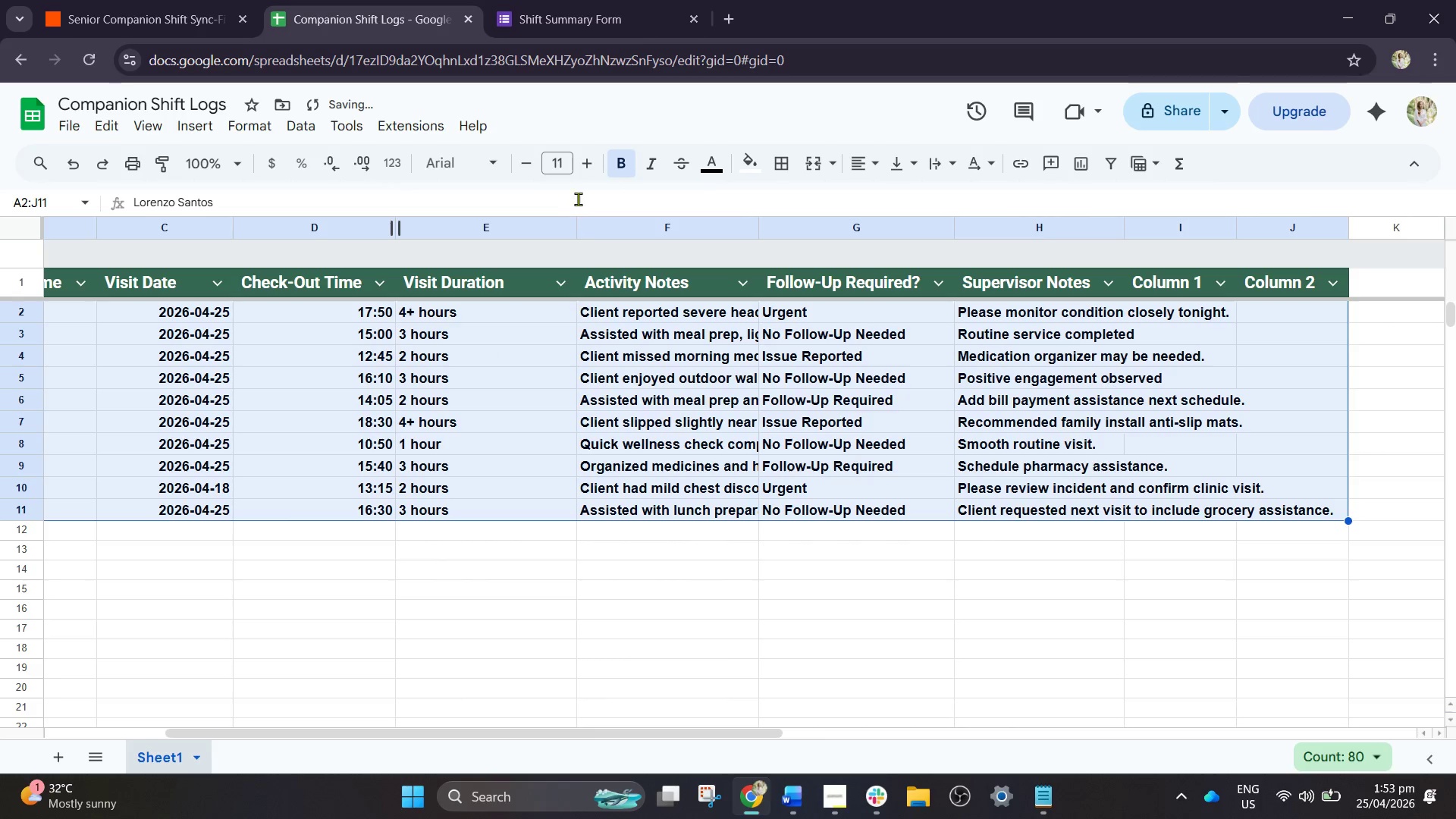 
left_click([626, 169])
 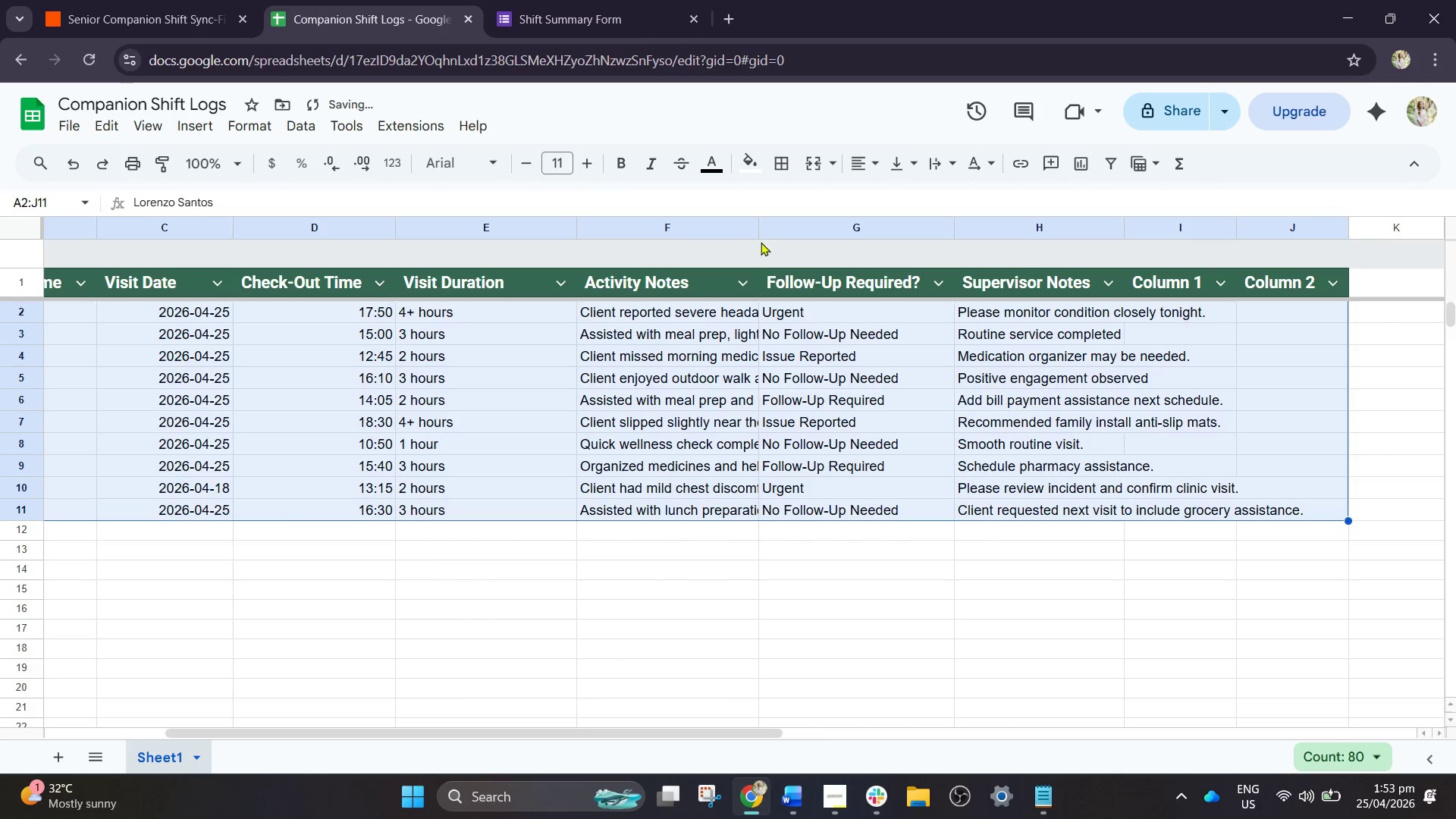 
left_click_drag(start_coordinate=[759, 229], to_coordinate=[817, 244])
 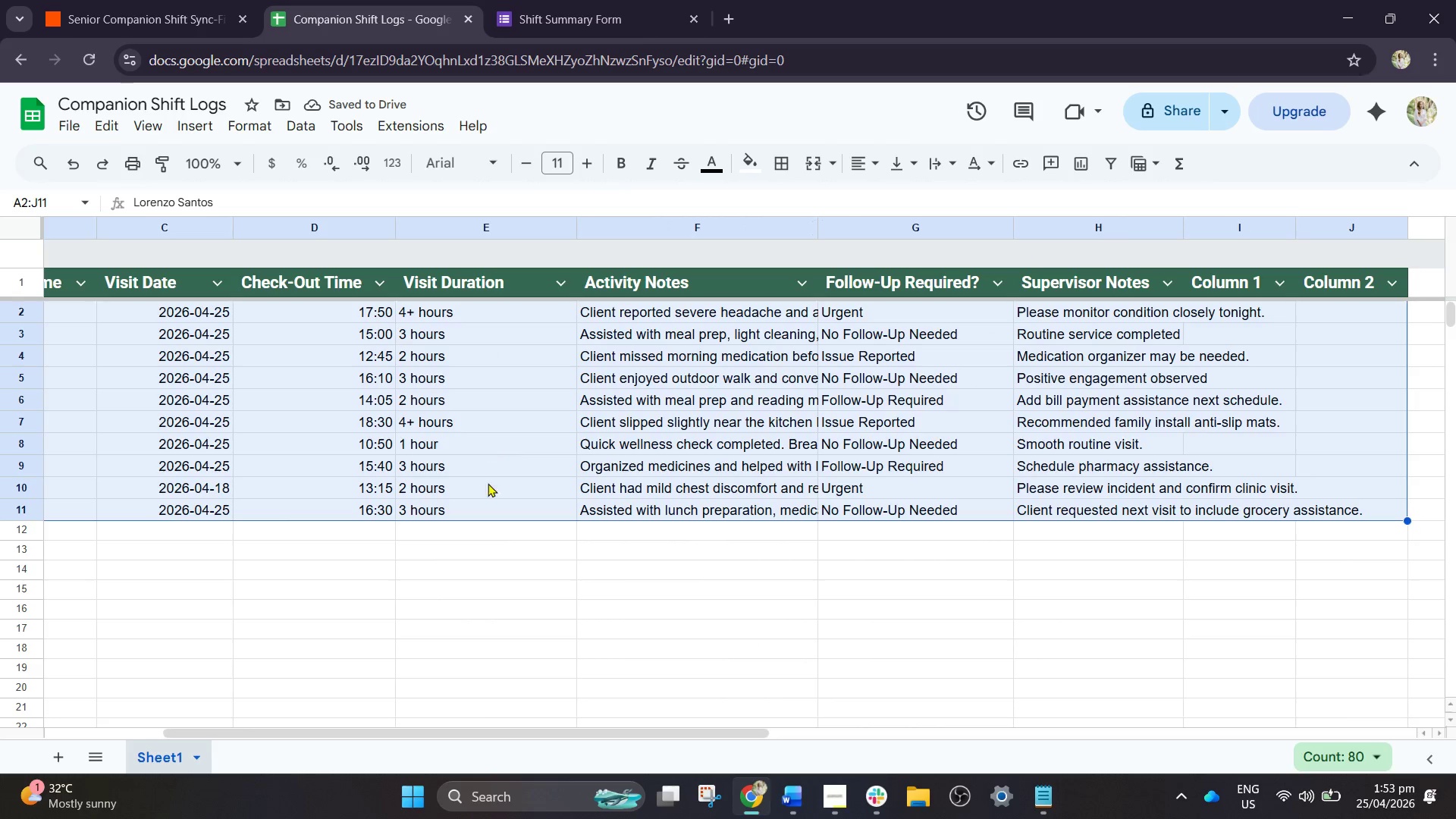 
left_click_drag(start_coordinate=[569, 731], to_coordinate=[372, 694])
 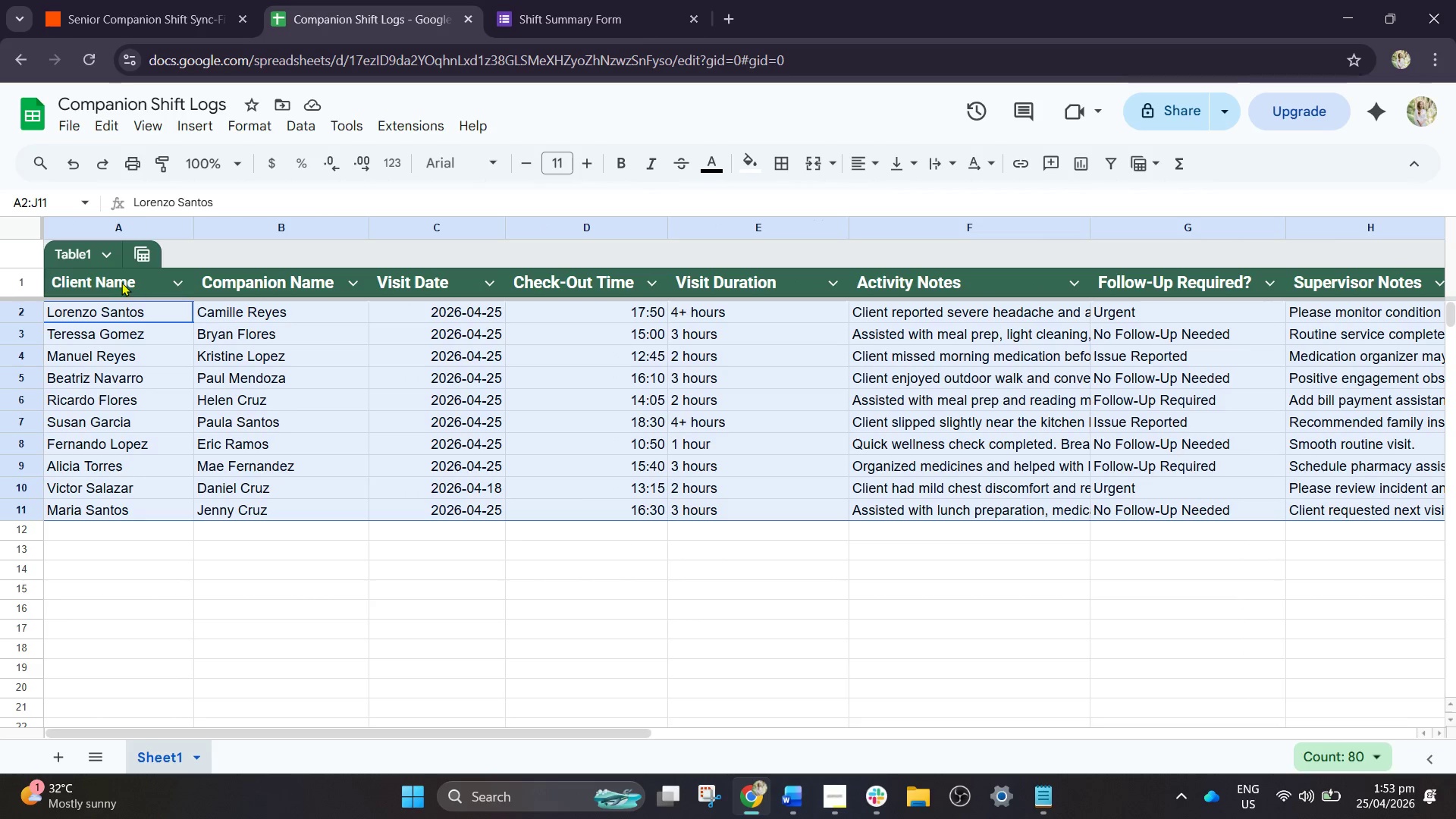 
left_click_drag(start_coordinate=[117, 284], to_coordinate=[1175, 290])
 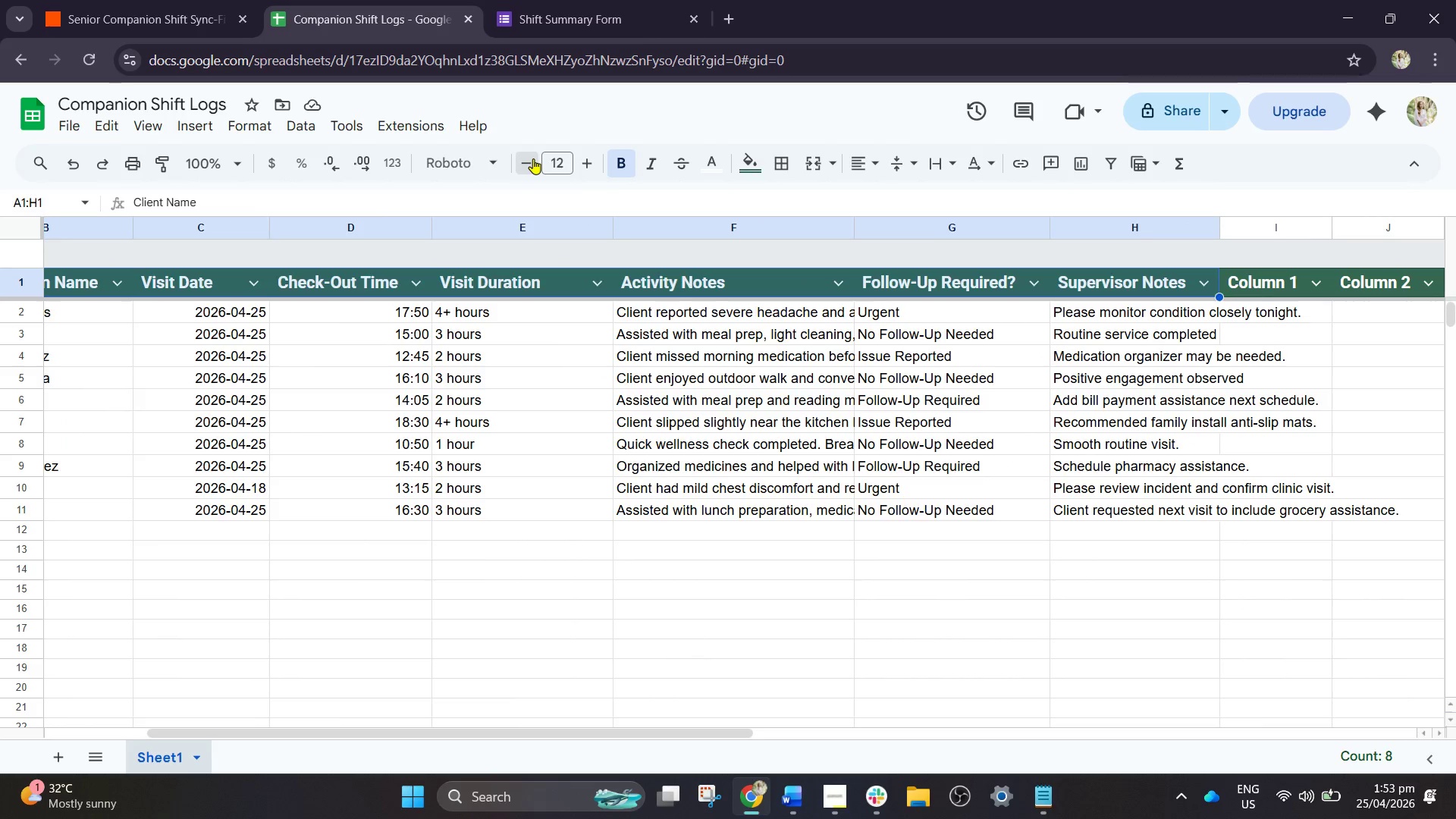 
double_click([533, 158])
 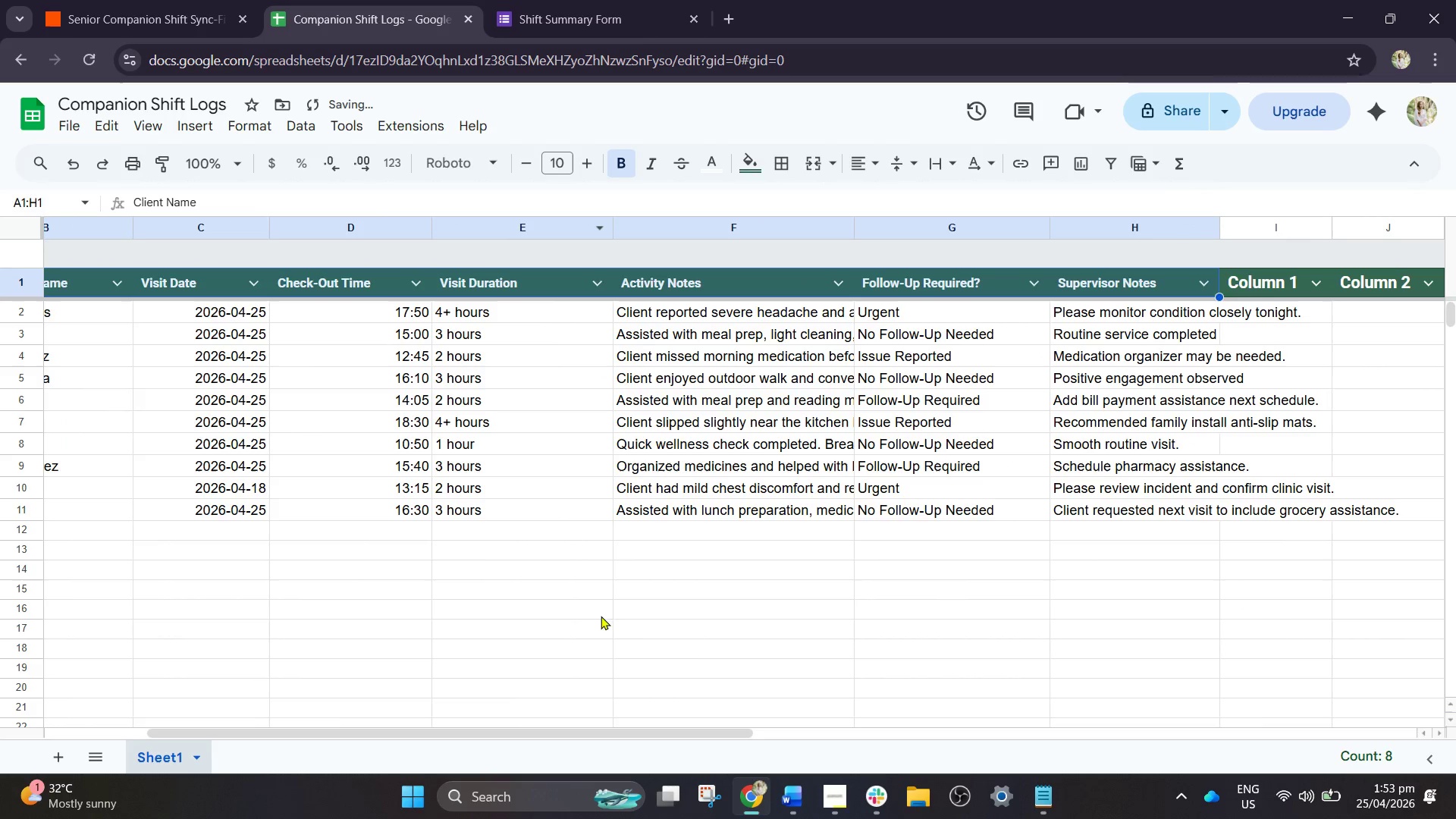 
left_click_drag(start_coordinate=[677, 615], to_coordinate=[682, 614])
 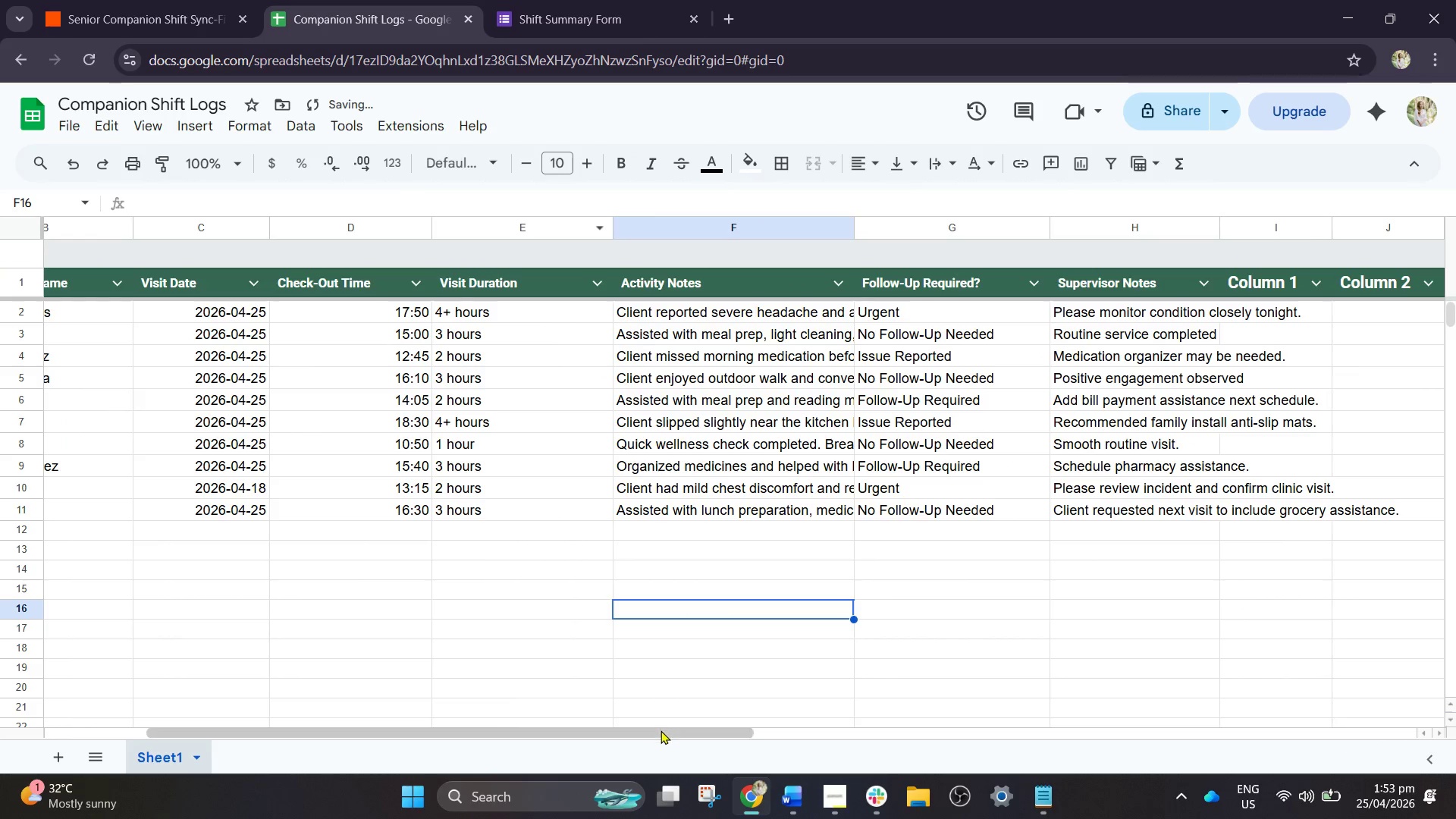 
left_click_drag(start_coordinate=[661, 730], to_coordinate=[170, 693])
 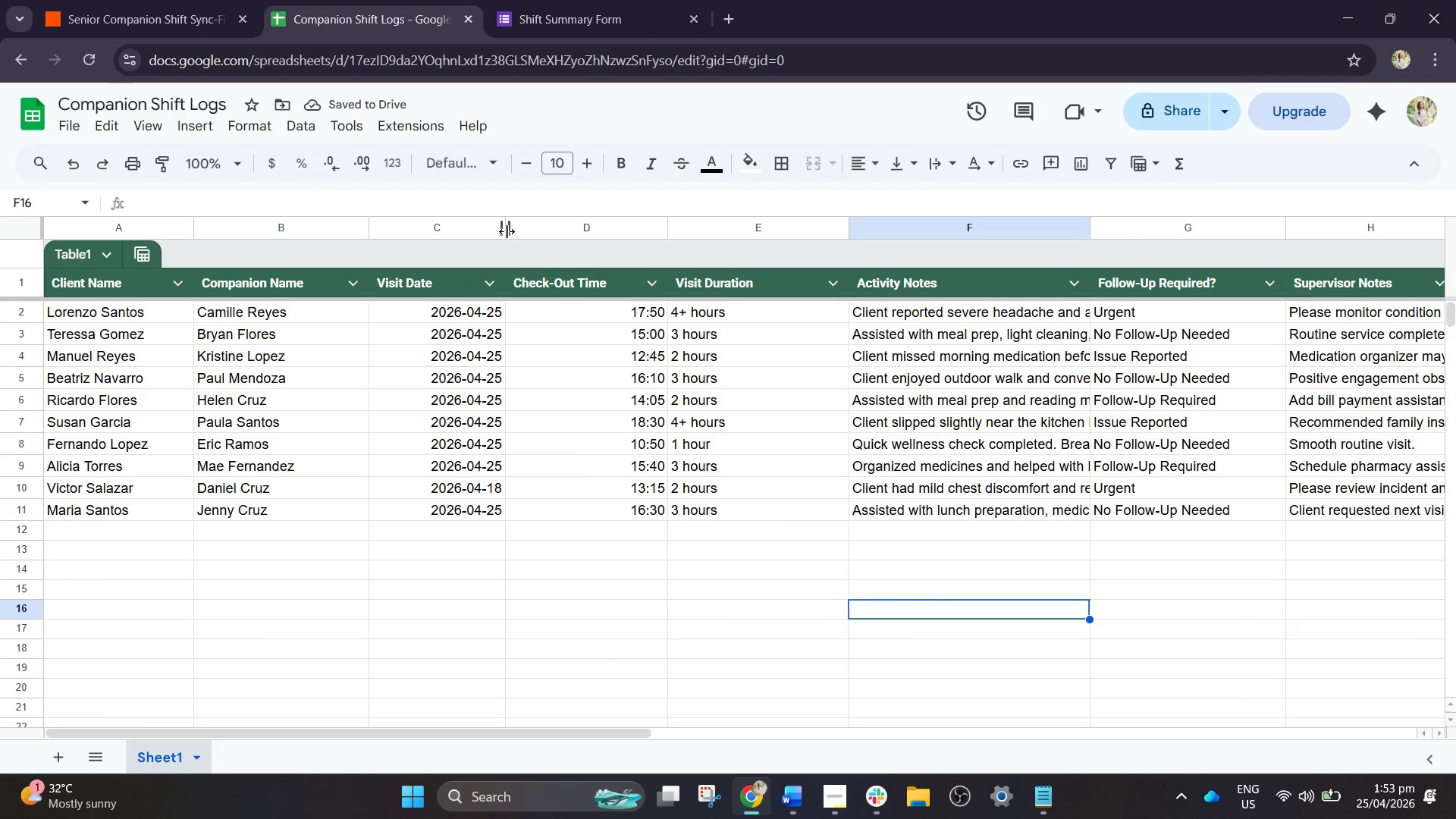 
left_click_drag(start_coordinate=[507, 226], to_coordinate=[451, 250])
 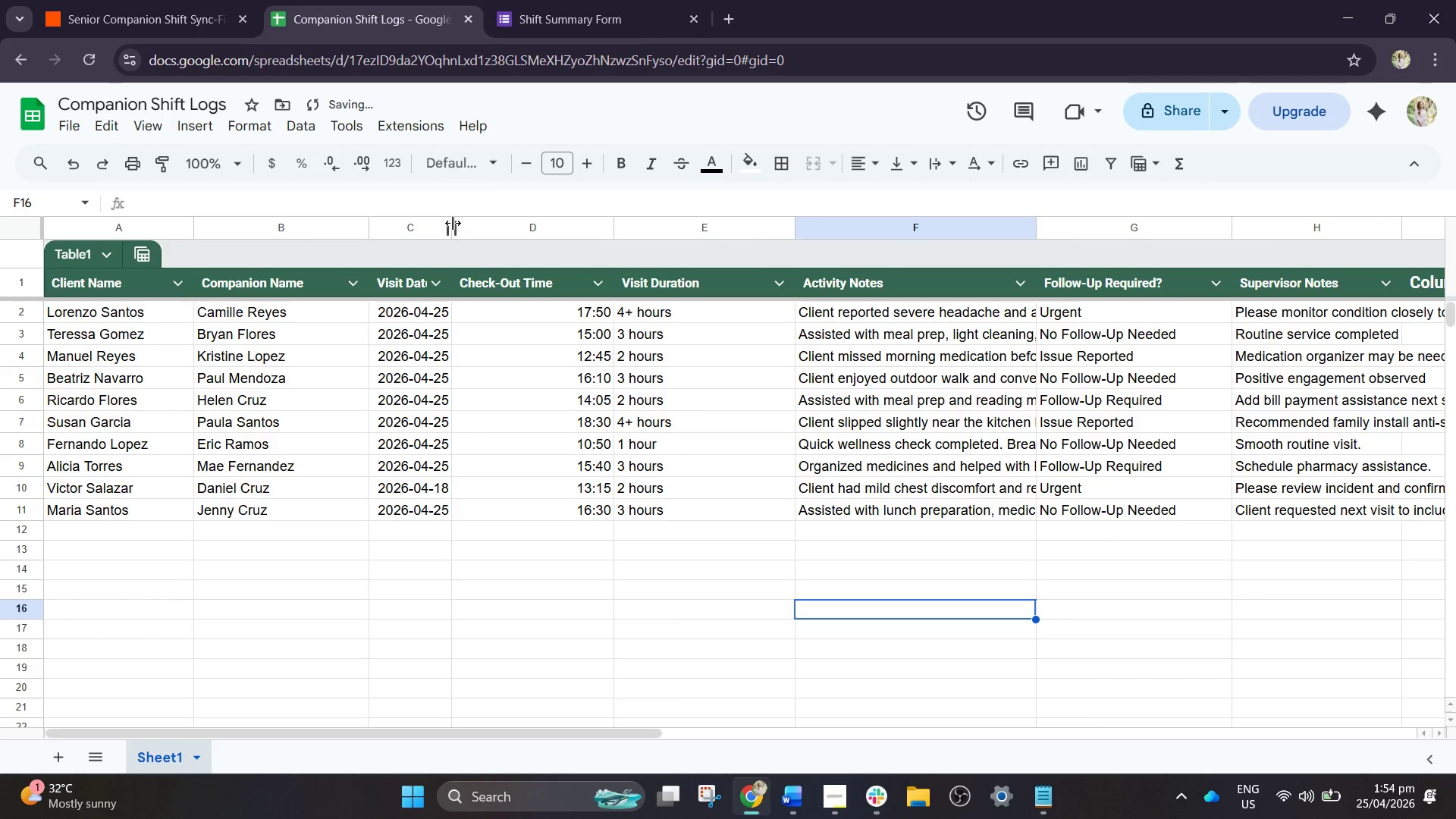 
left_click_drag(start_coordinate=[447, 223], to_coordinate=[471, 232])
 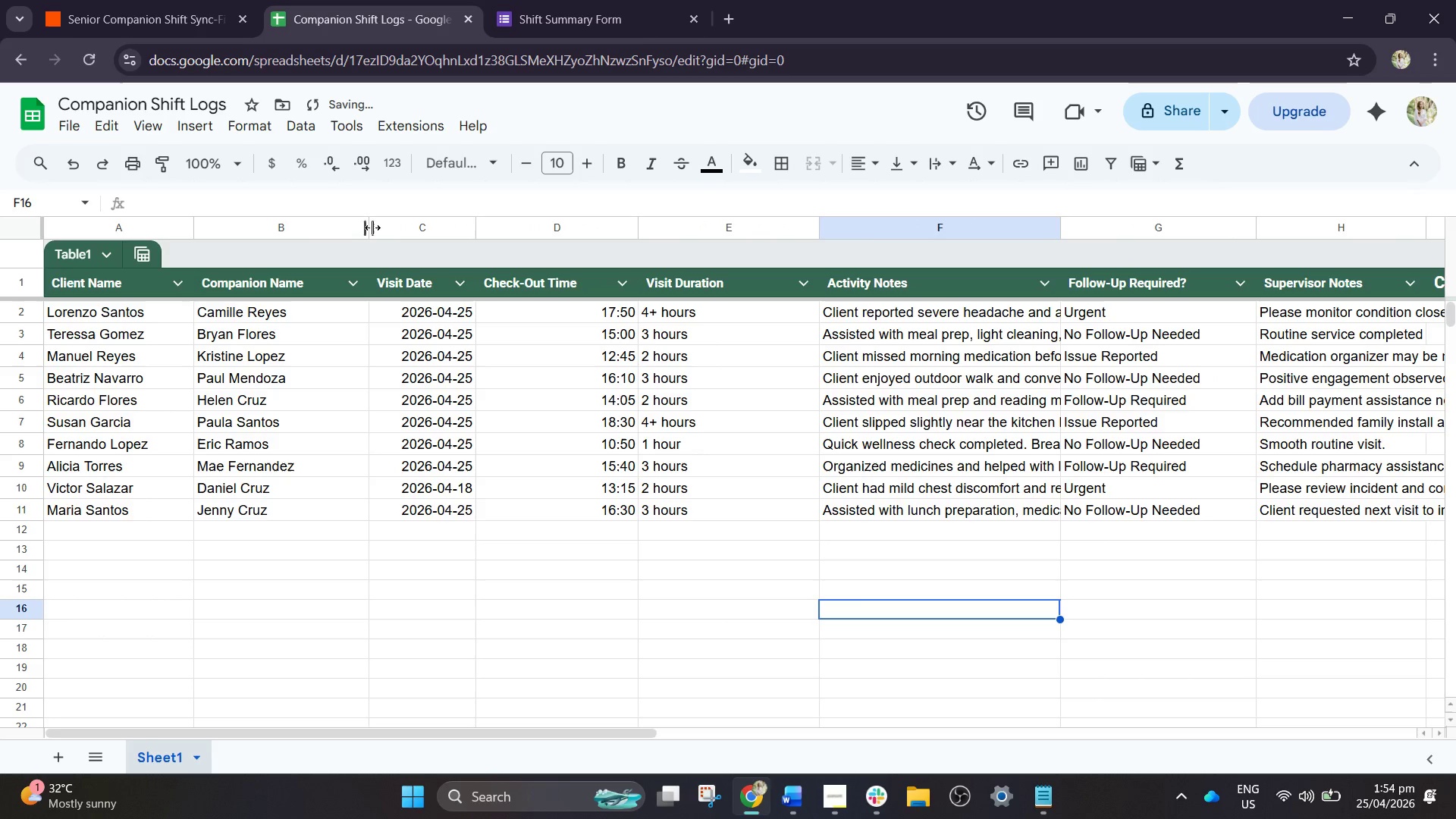 
left_click_drag(start_coordinate=[372, 228], to_coordinate=[340, 236])
 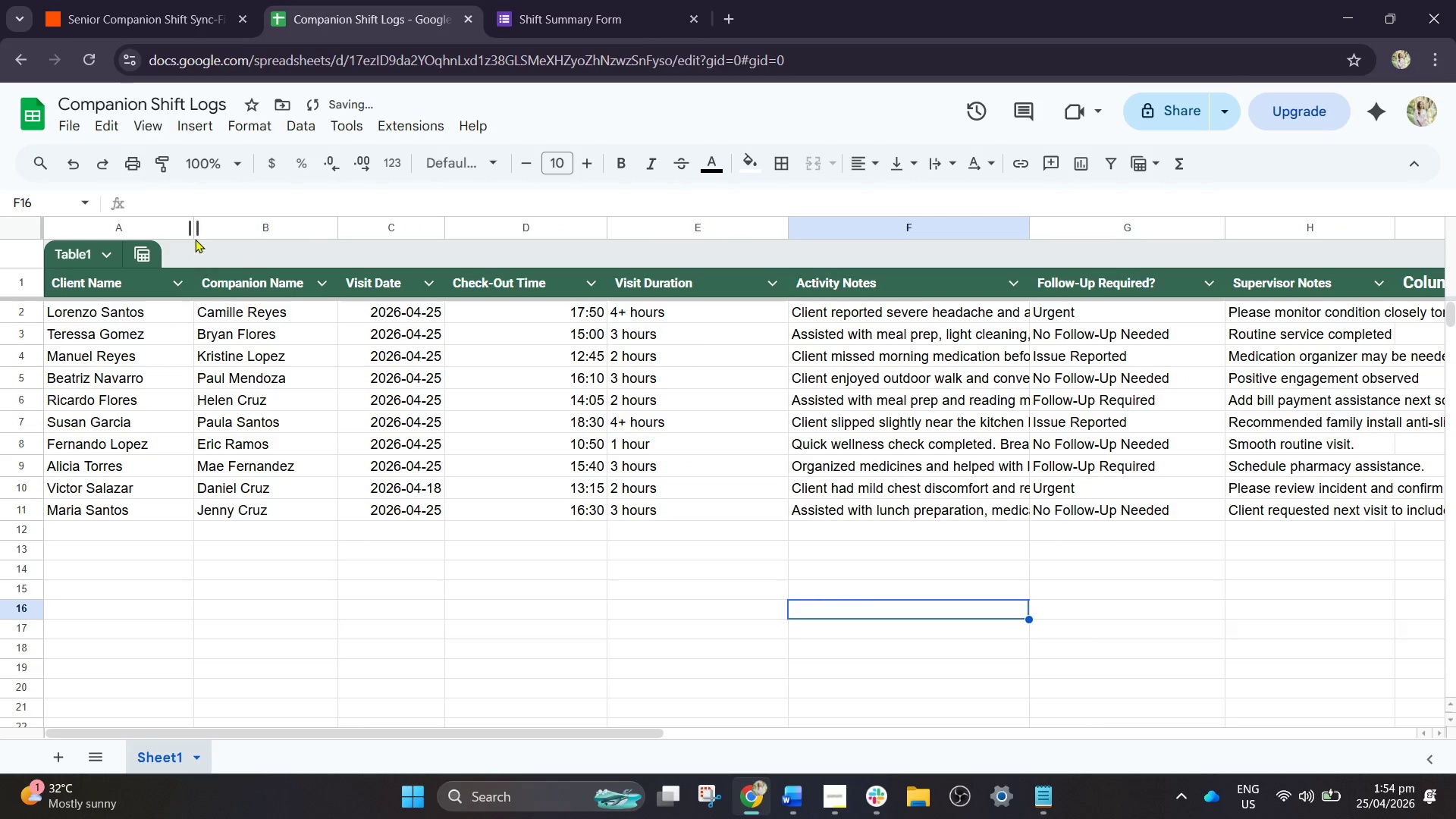 
left_click_drag(start_coordinate=[193, 230], to_coordinate=[185, 228])
 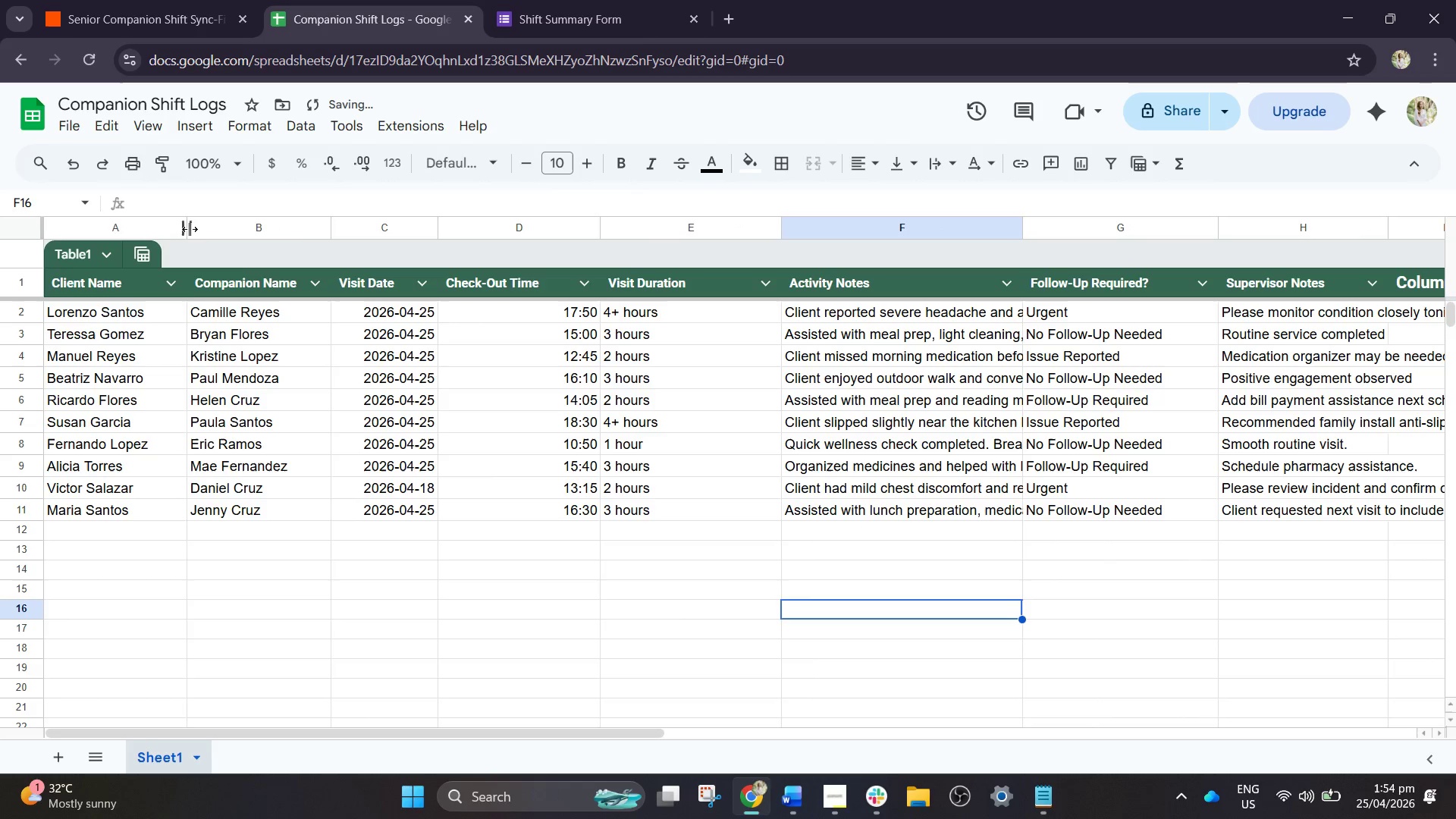 
left_click_drag(start_coordinate=[189, 228], to_coordinate=[180, 229])
 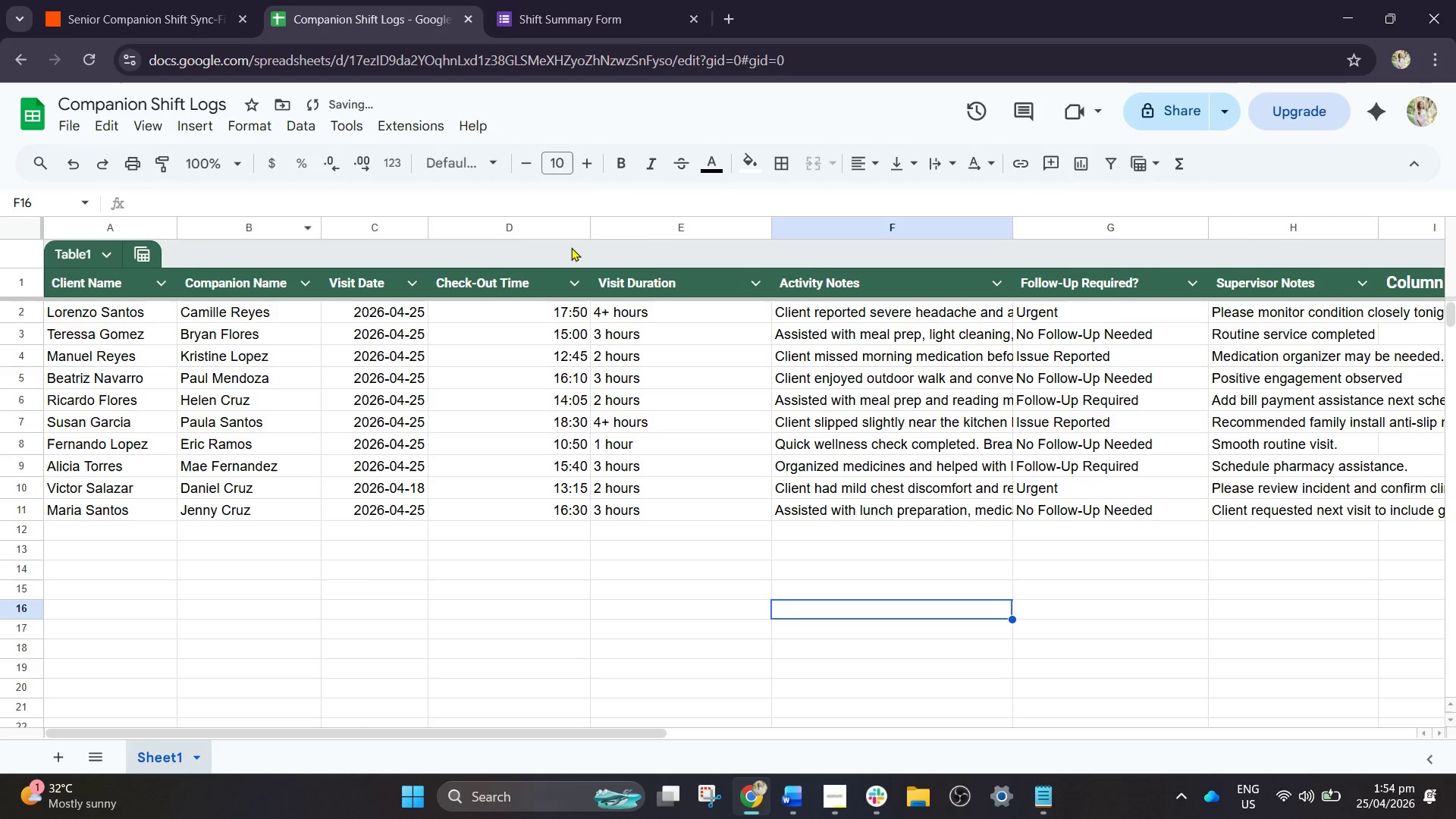 
left_click_drag(start_coordinate=[589, 224], to_coordinate=[532, 243])
 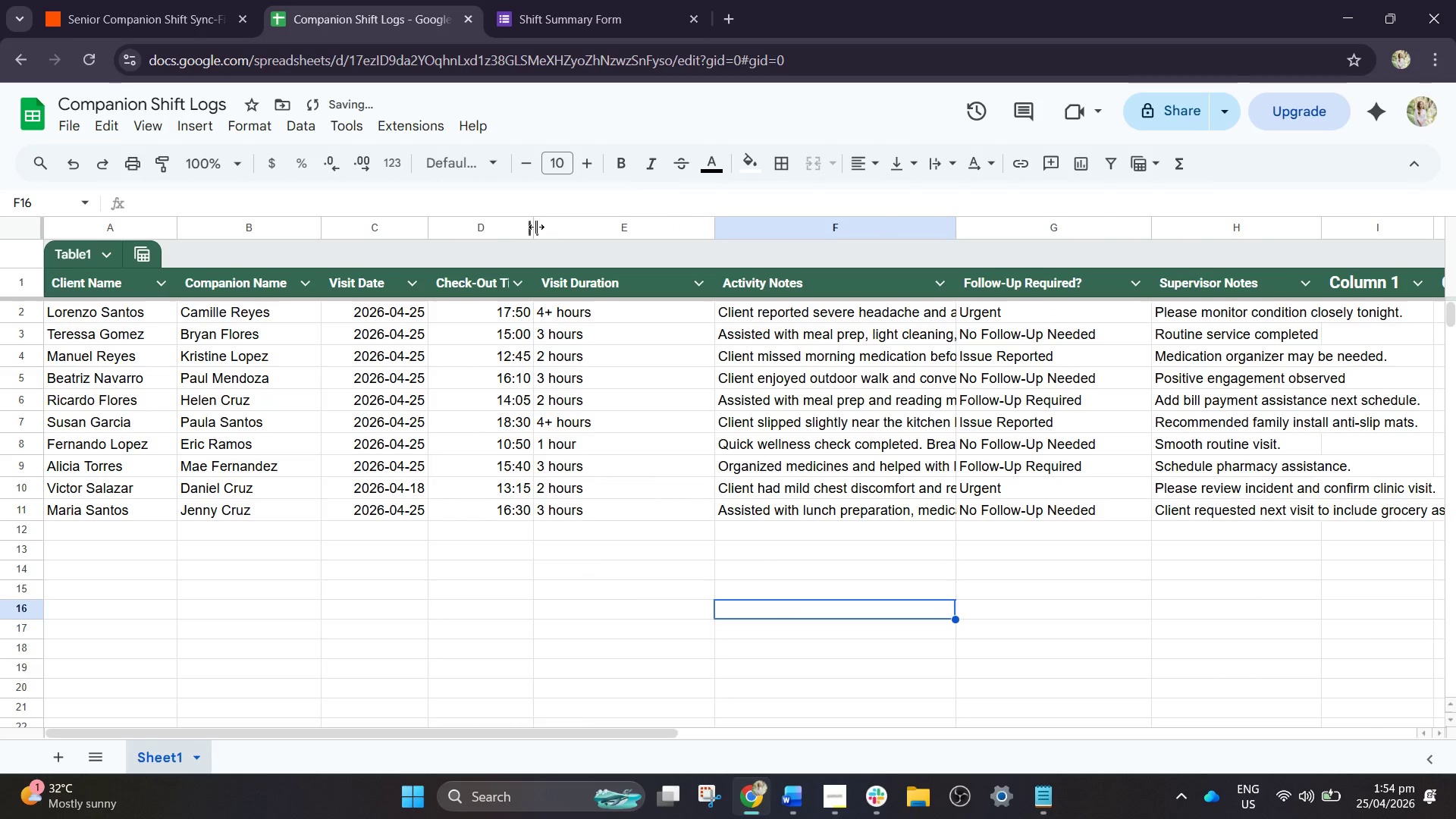 
left_click_drag(start_coordinate=[536, 227], to_coordinate=[551, 230])
 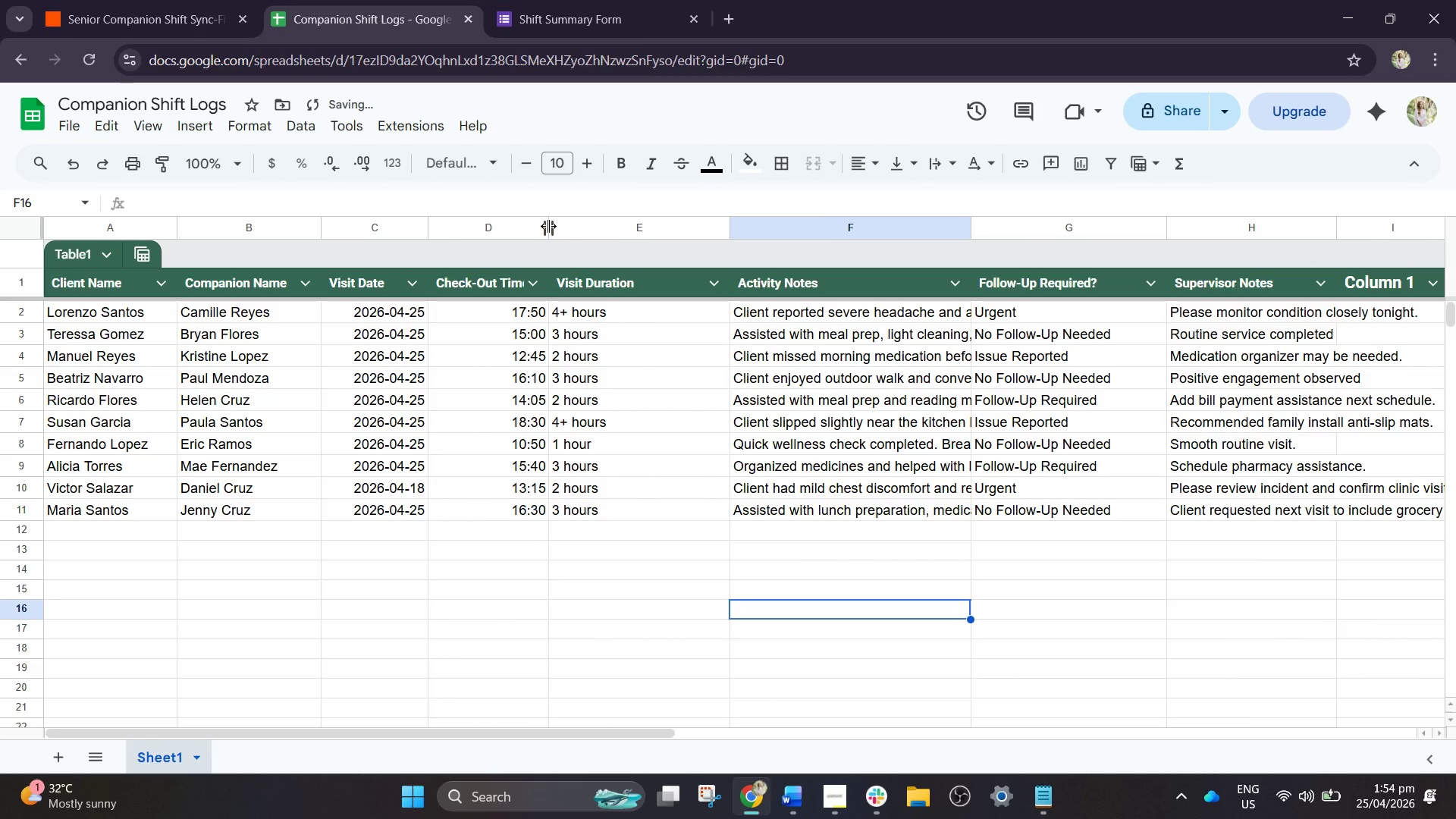 
left_click_drag(start_coordinate=[549, 225], to_coordinate=[560, 228])
 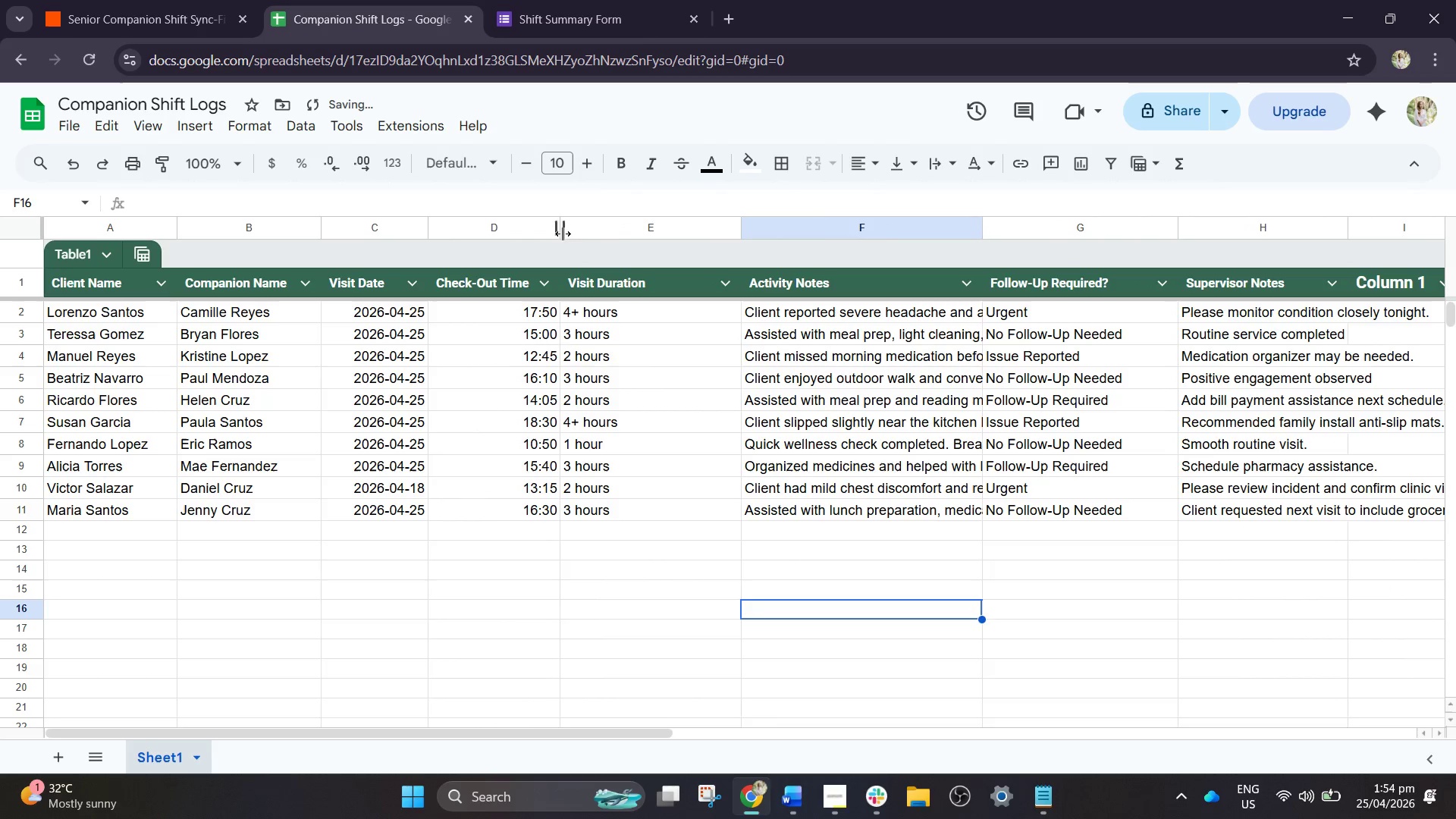 
left_click_drag(start_coordinate=[561, 231], to_coordinate=[589, 237])
 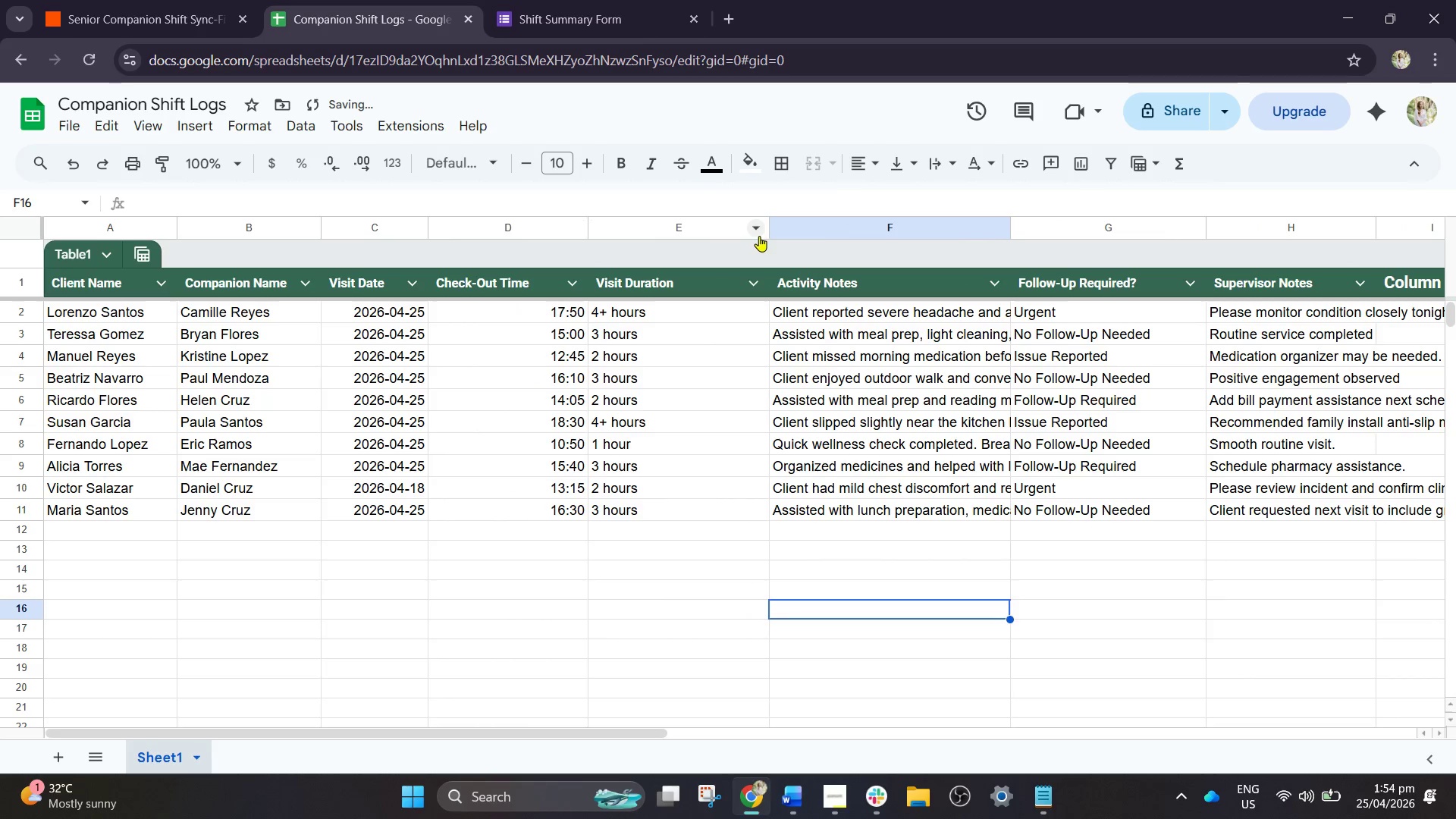 
left_click_drag(start_coordinate=[771, 228], to_coordinate=[688, 256])
 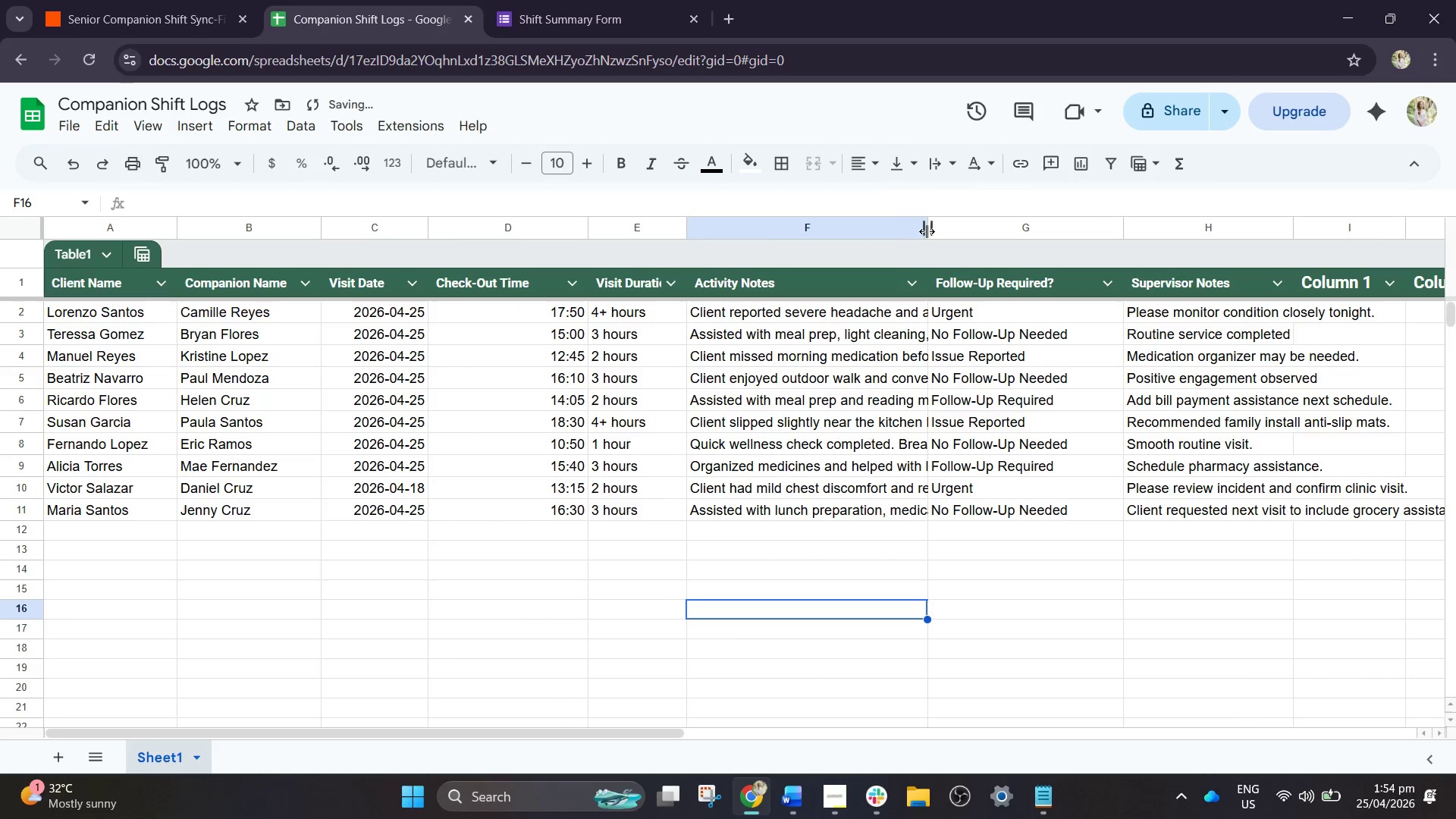 
left_click_drag(start_coordinate=[928, 230], to_coordinate=[1010, 232])
 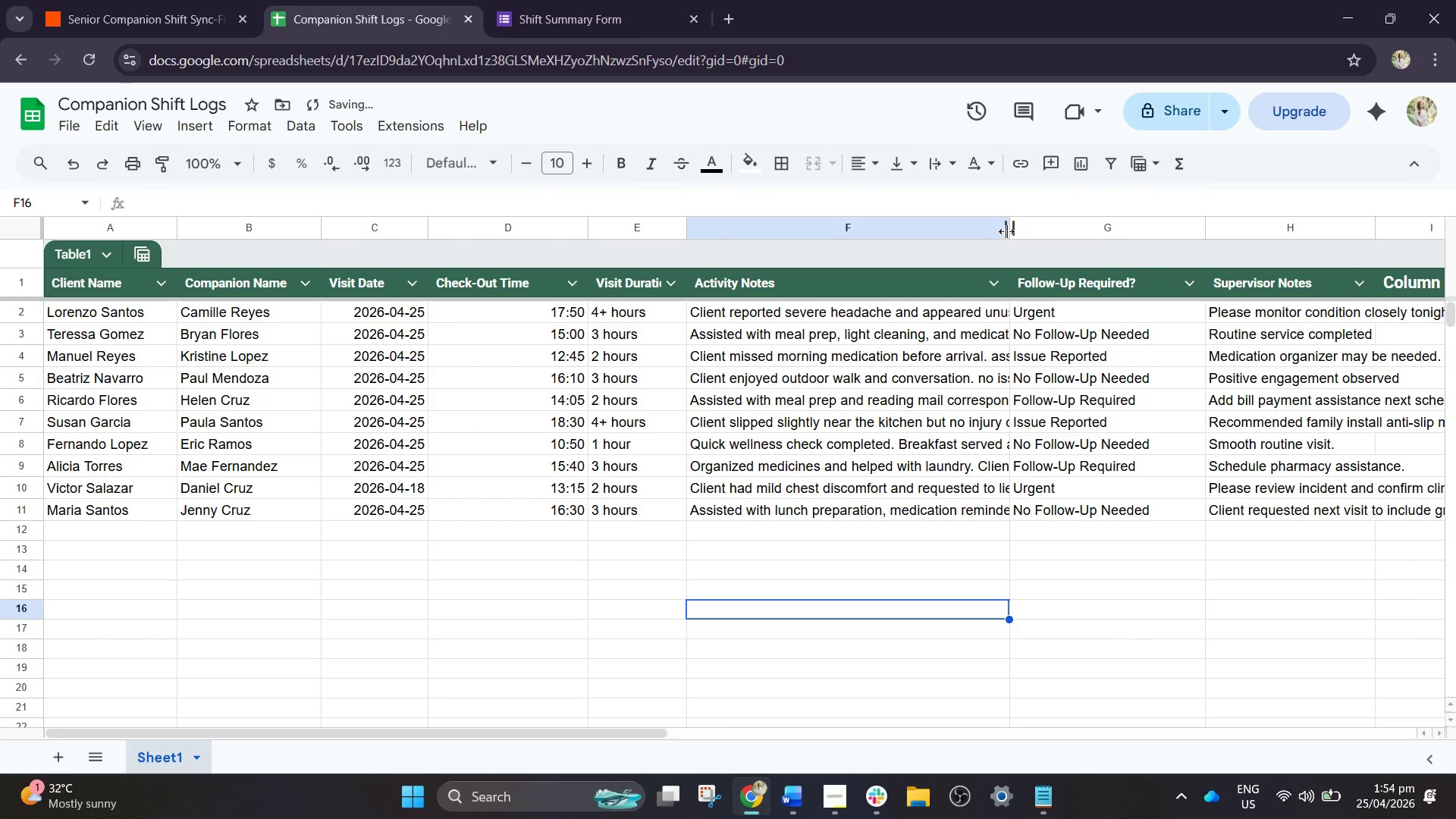 
left_click_drag(start_coordinate=[1006, 231], to_coordinate=[1109, 237])
 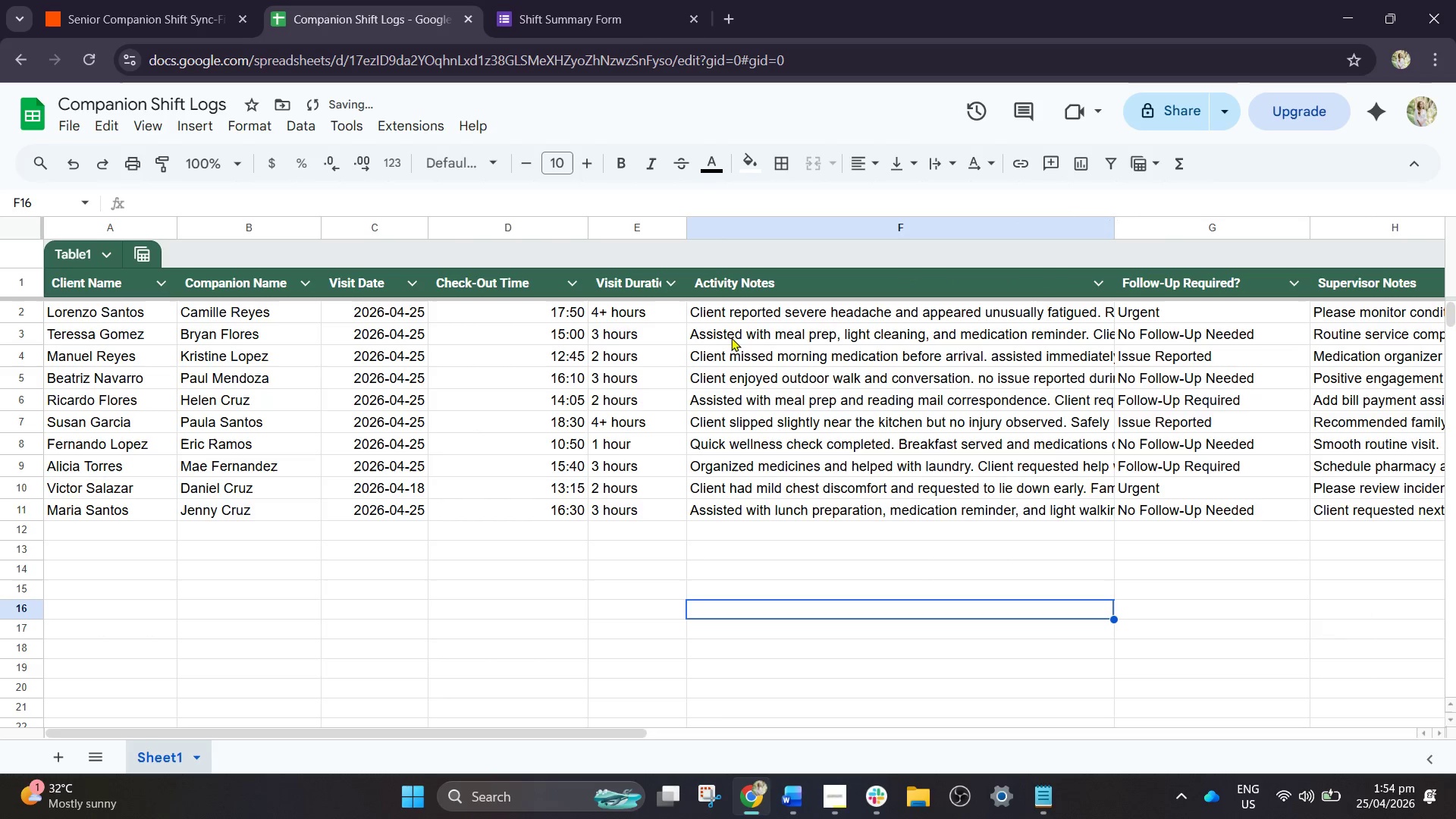 
left_click_drag(start_coordinate=[717, 315], to_coordinate=[1059, 510])
 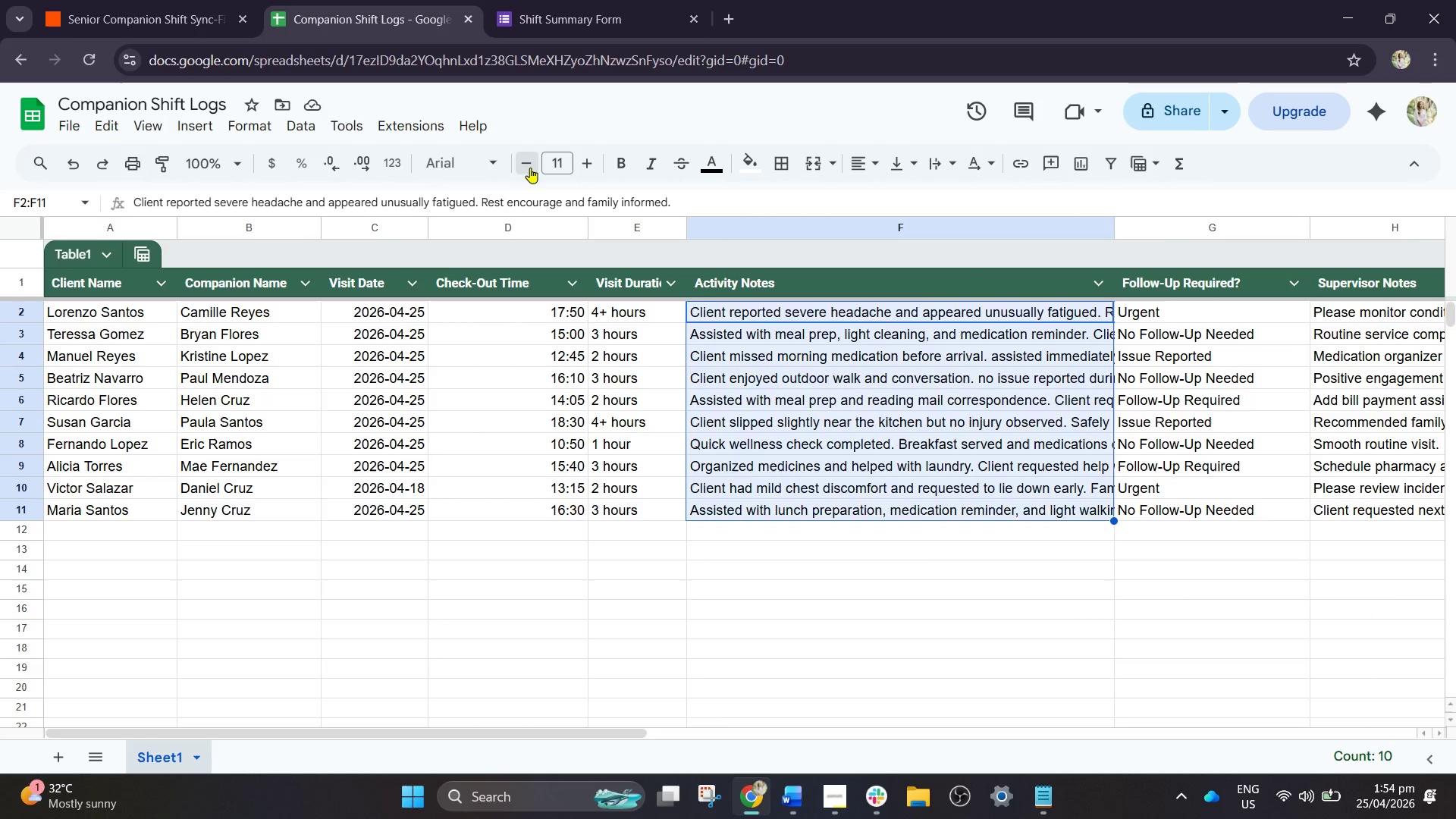 
left_click([528, 168])
 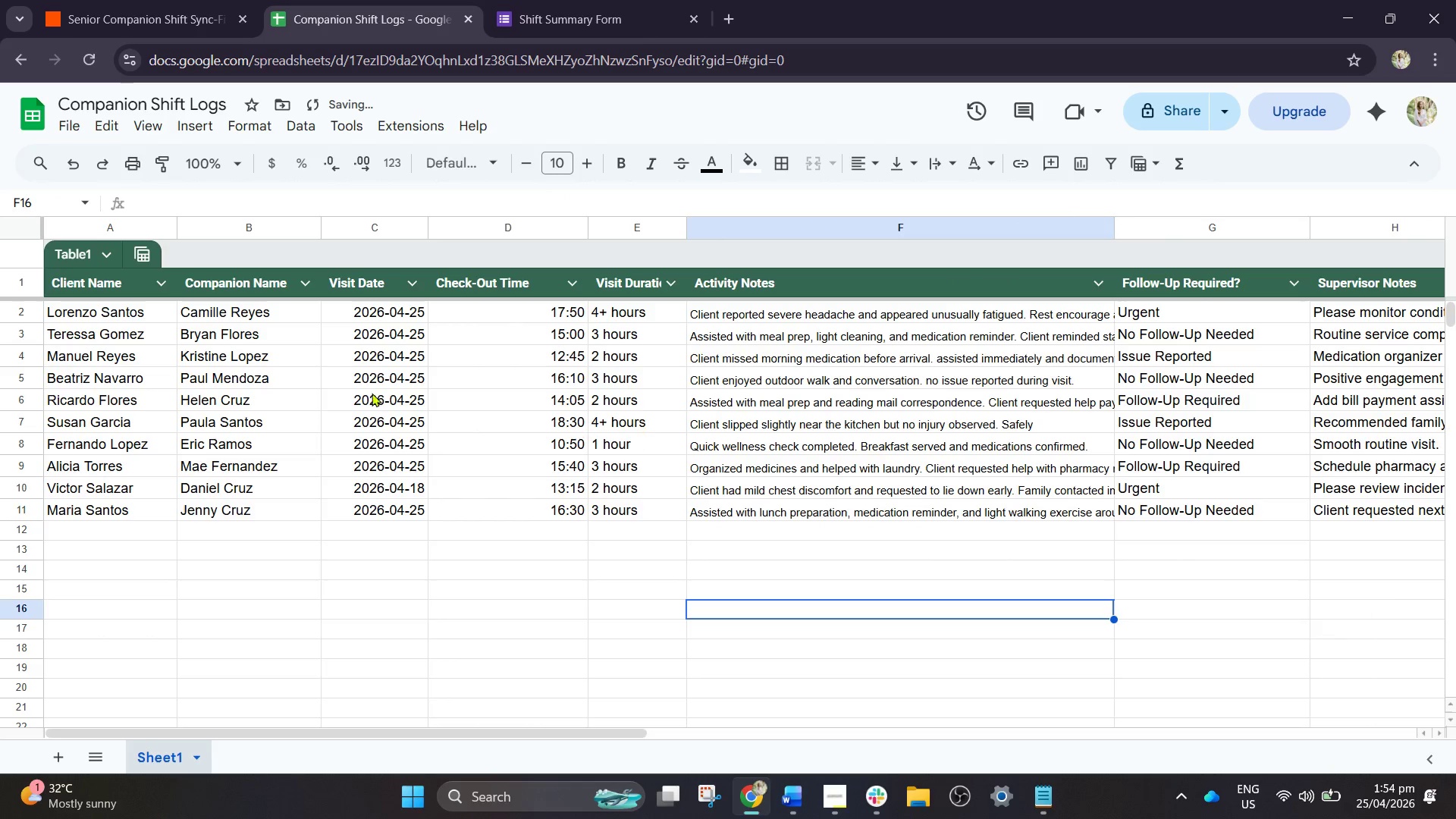 
left_click_drag(start_coordinate=[83, 314], to_coordinate=[1310, 519])
 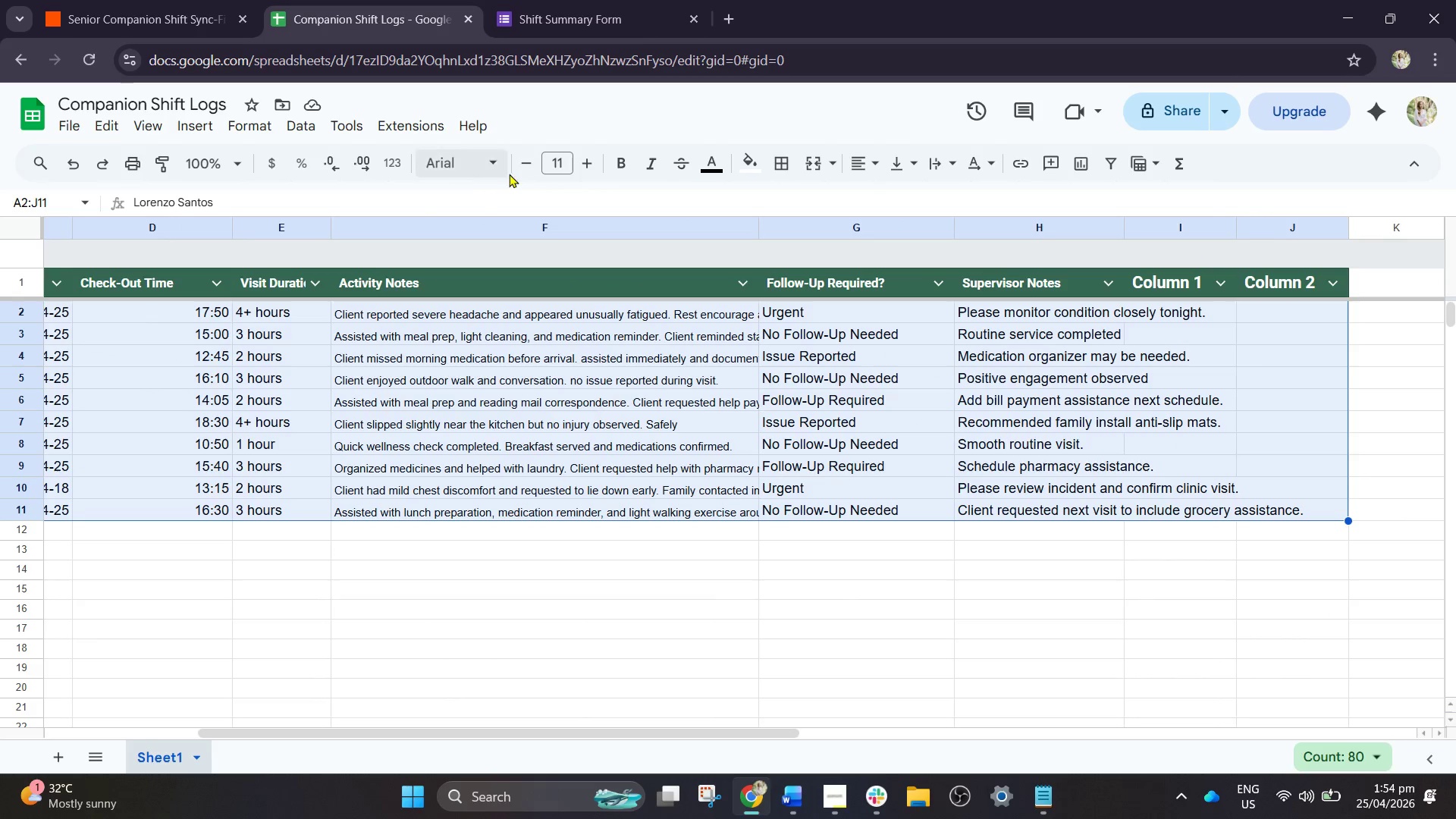 
left_click([525, 165])
 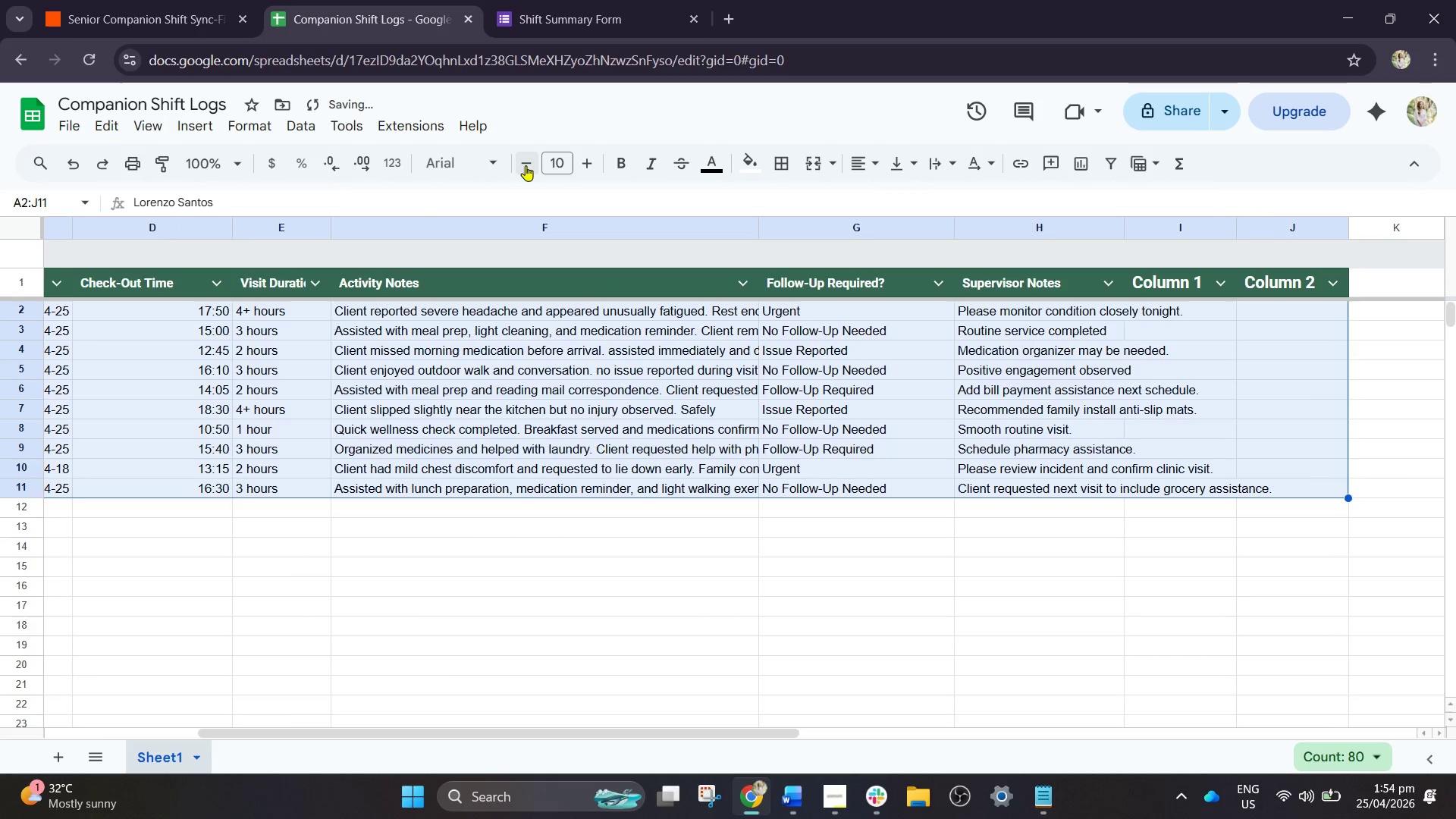 
left_click([526, 165])
 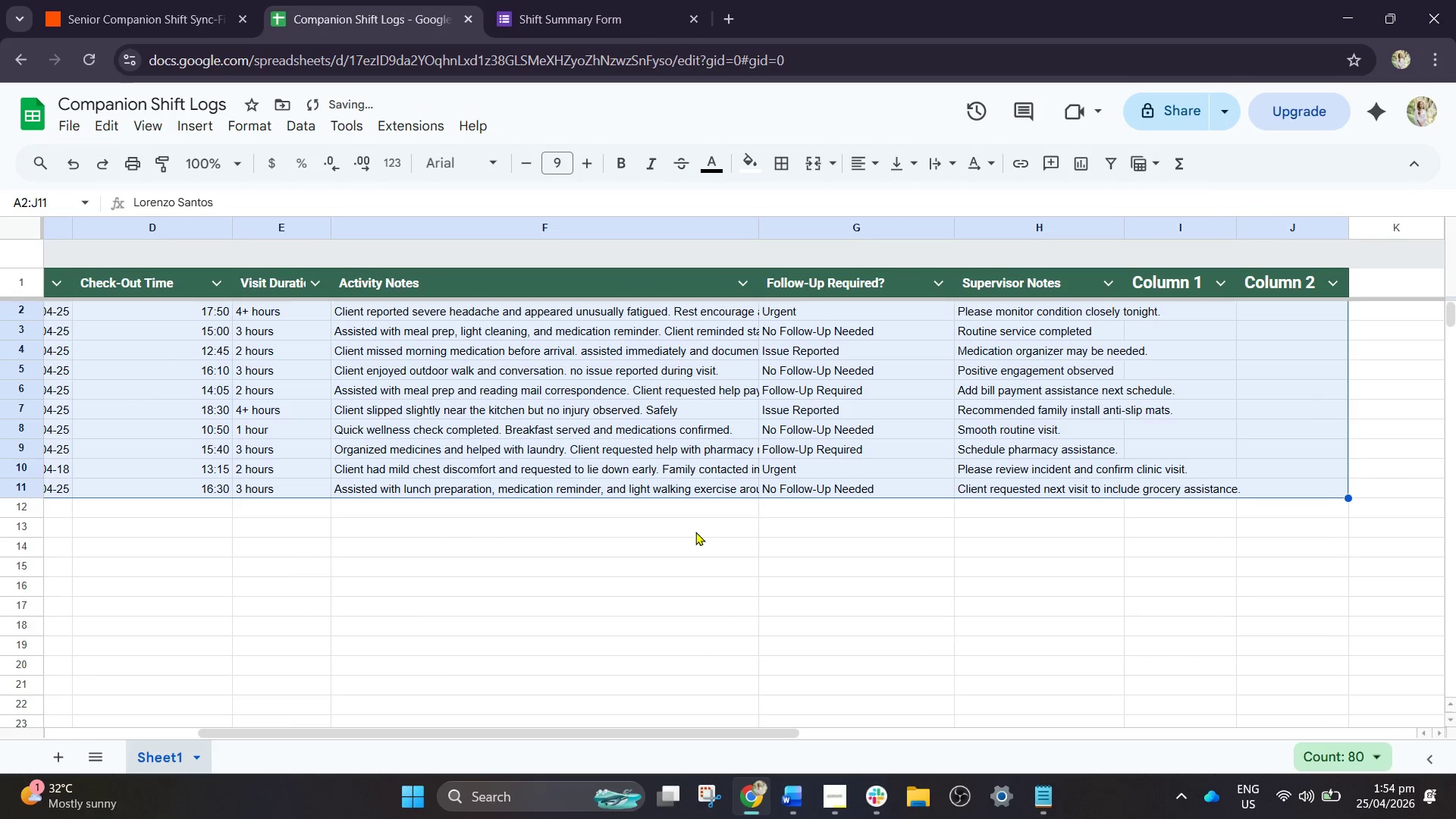 
left_click([714, 540])
 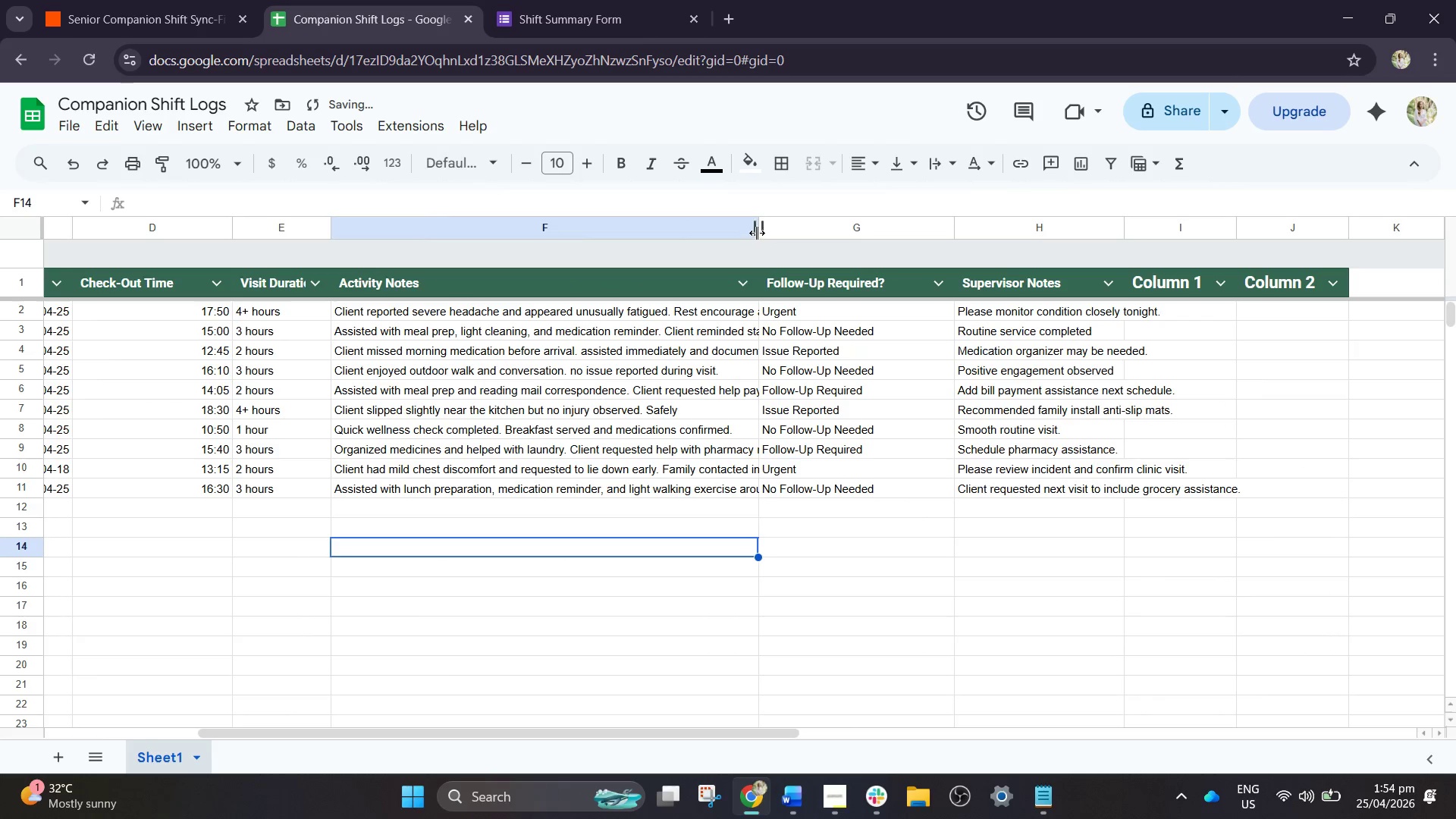 
left_click_drag(start_coordinate=[756, 228], to_coordinate=[805, 243])
 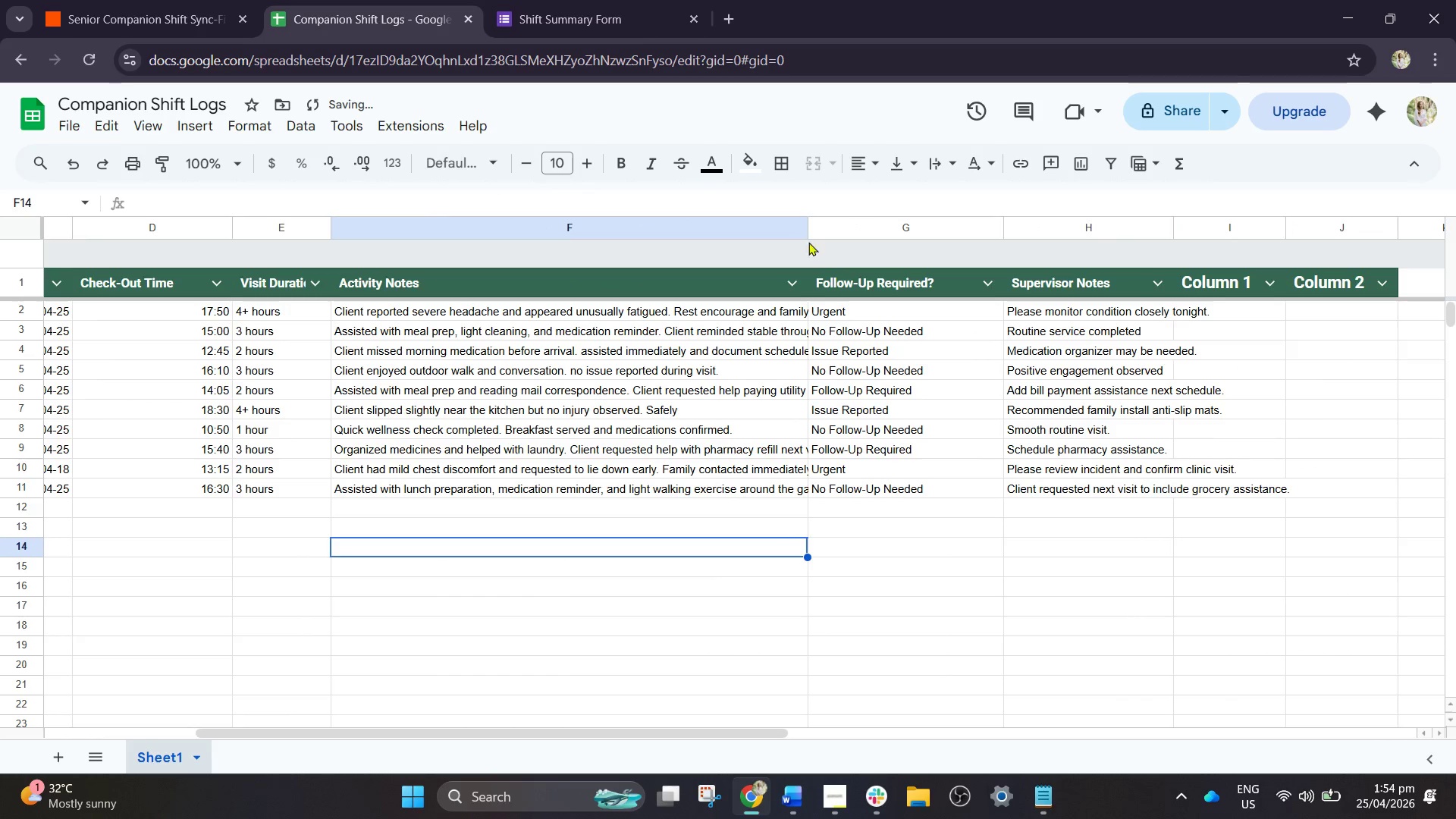 
left_click_drag(start_coordinate=[807, 229], to_coordinate=[906, 243])
 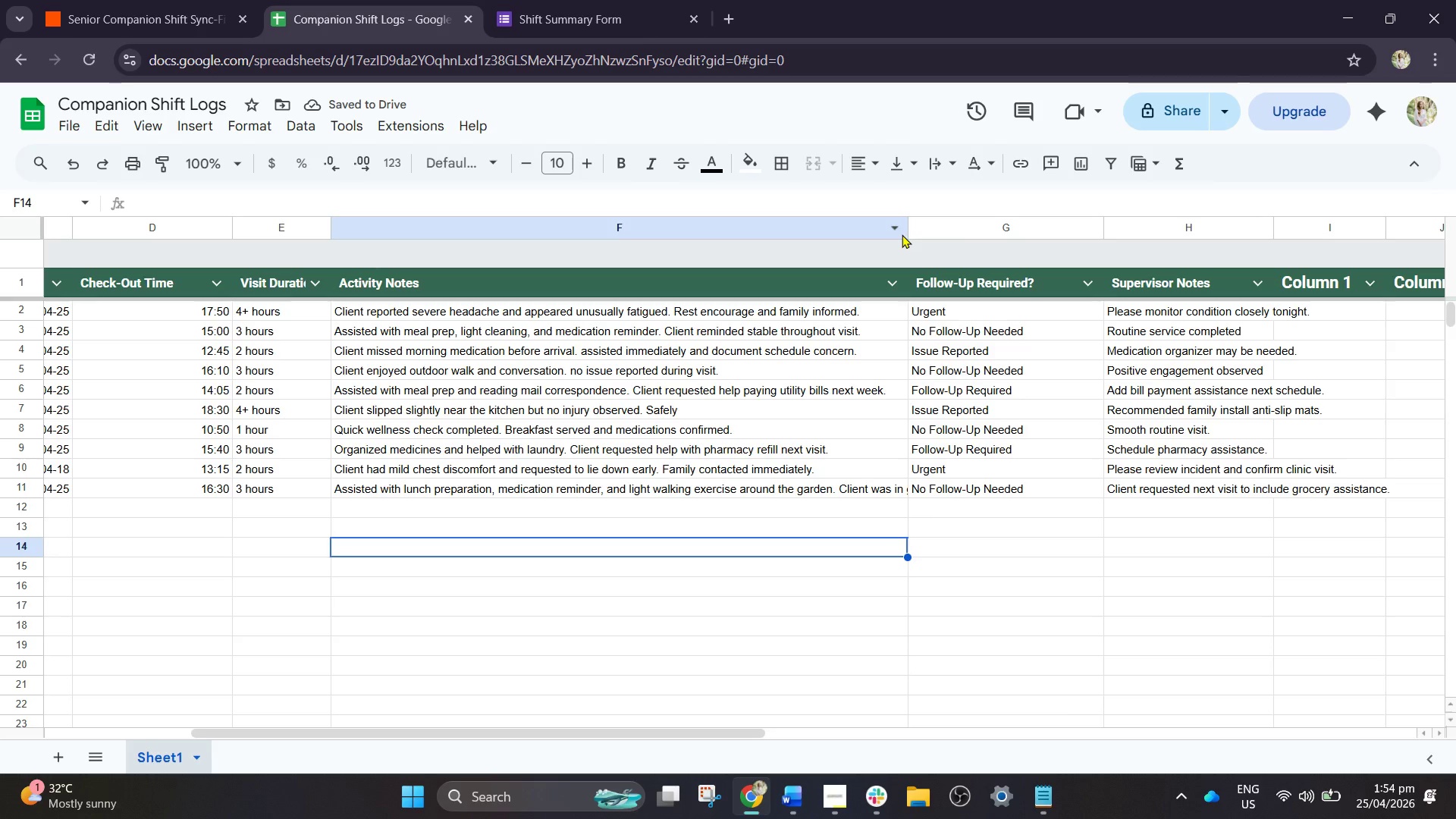 
left_click_drag(start_coordinate=[908, 230], to_coordinate=[985, 249])
 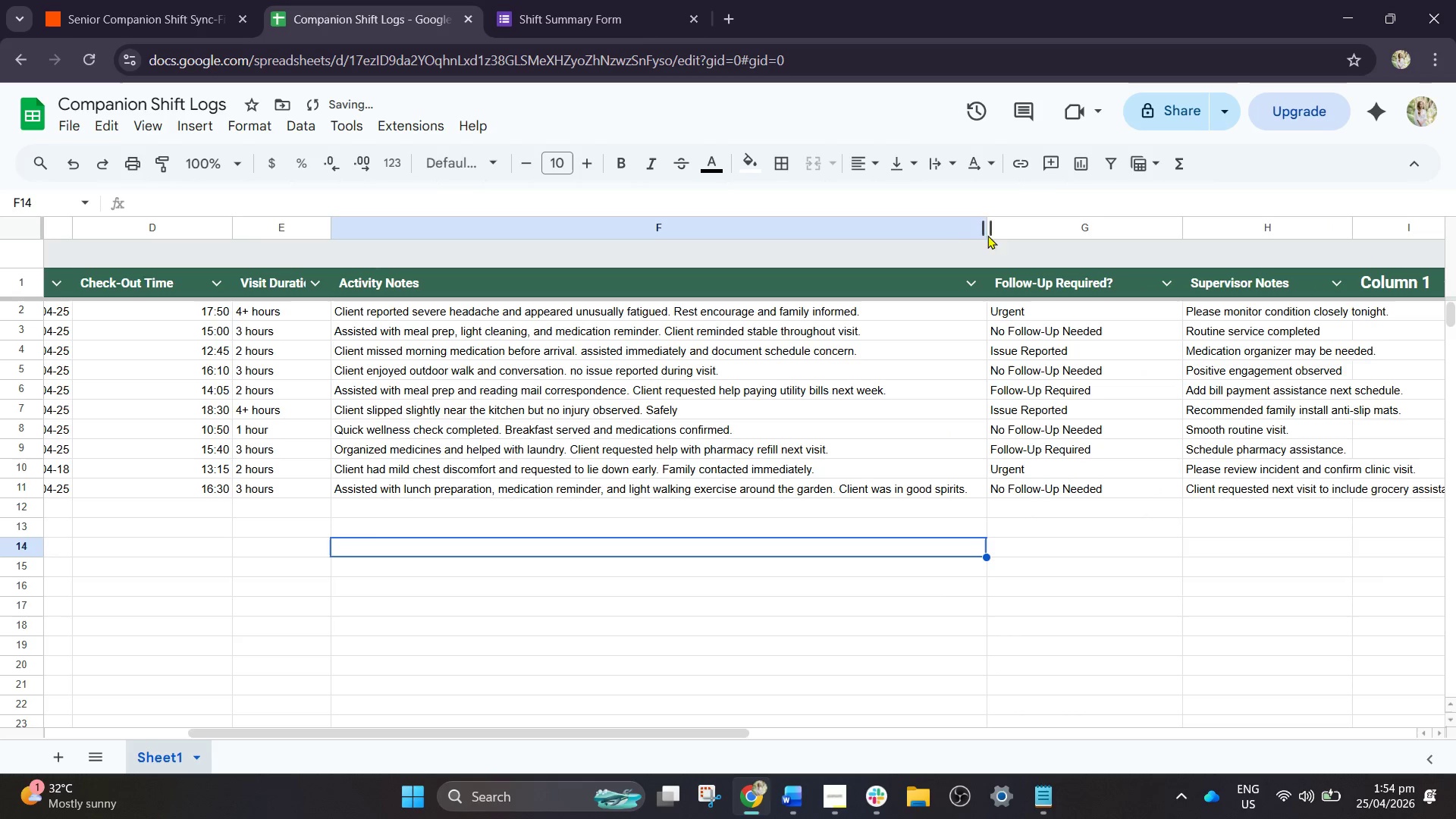 
left_click_drag(start_coordinate=[984, 231], to_coordinate=[975, 237])
 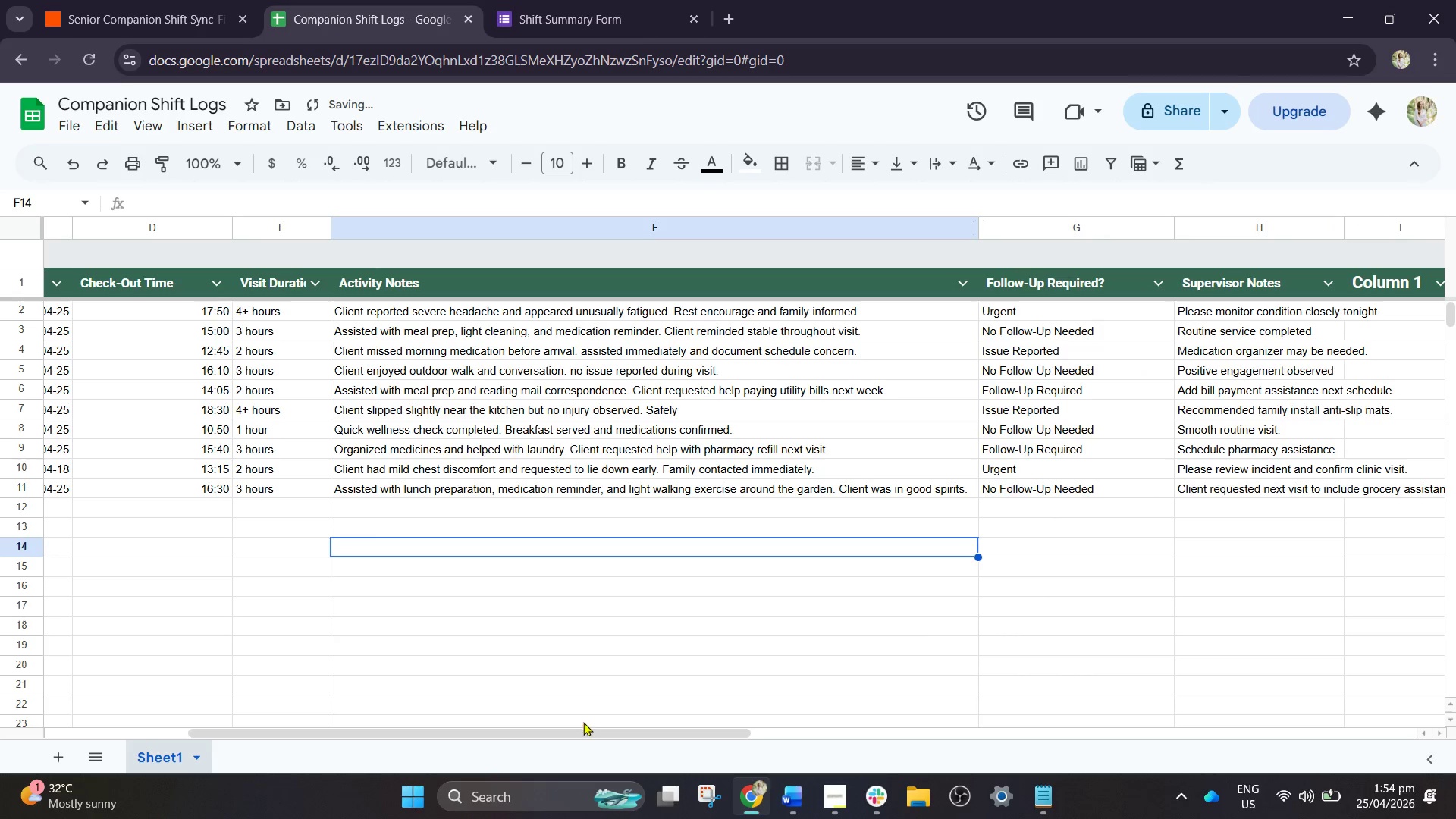 
left_click_drag(start_coordinate=[585, 735], to_coordinate=[257, 719])
 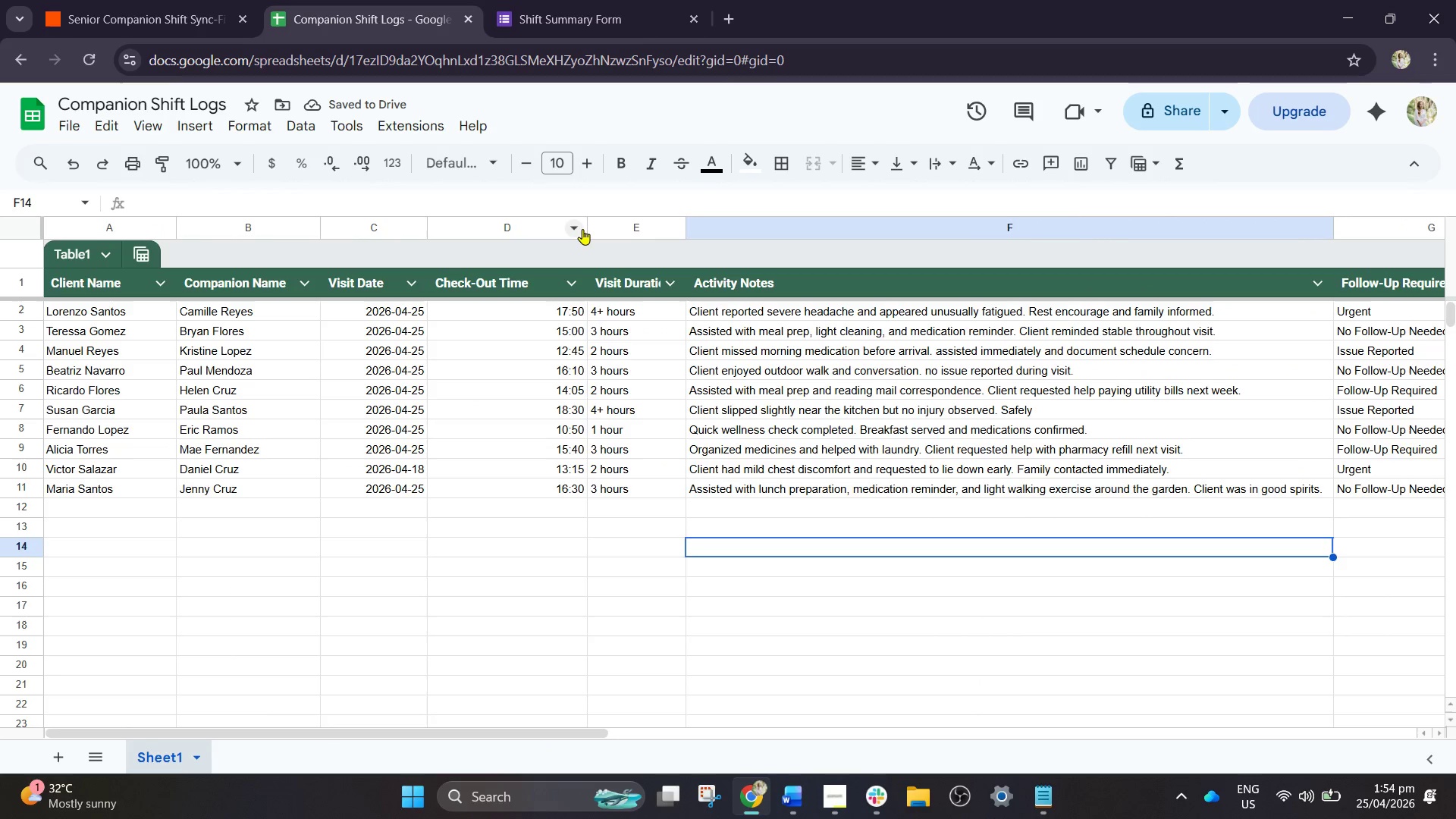 
left_click_drag(start_coordinate=[588, 224], to_coordinate=[544, 240])
 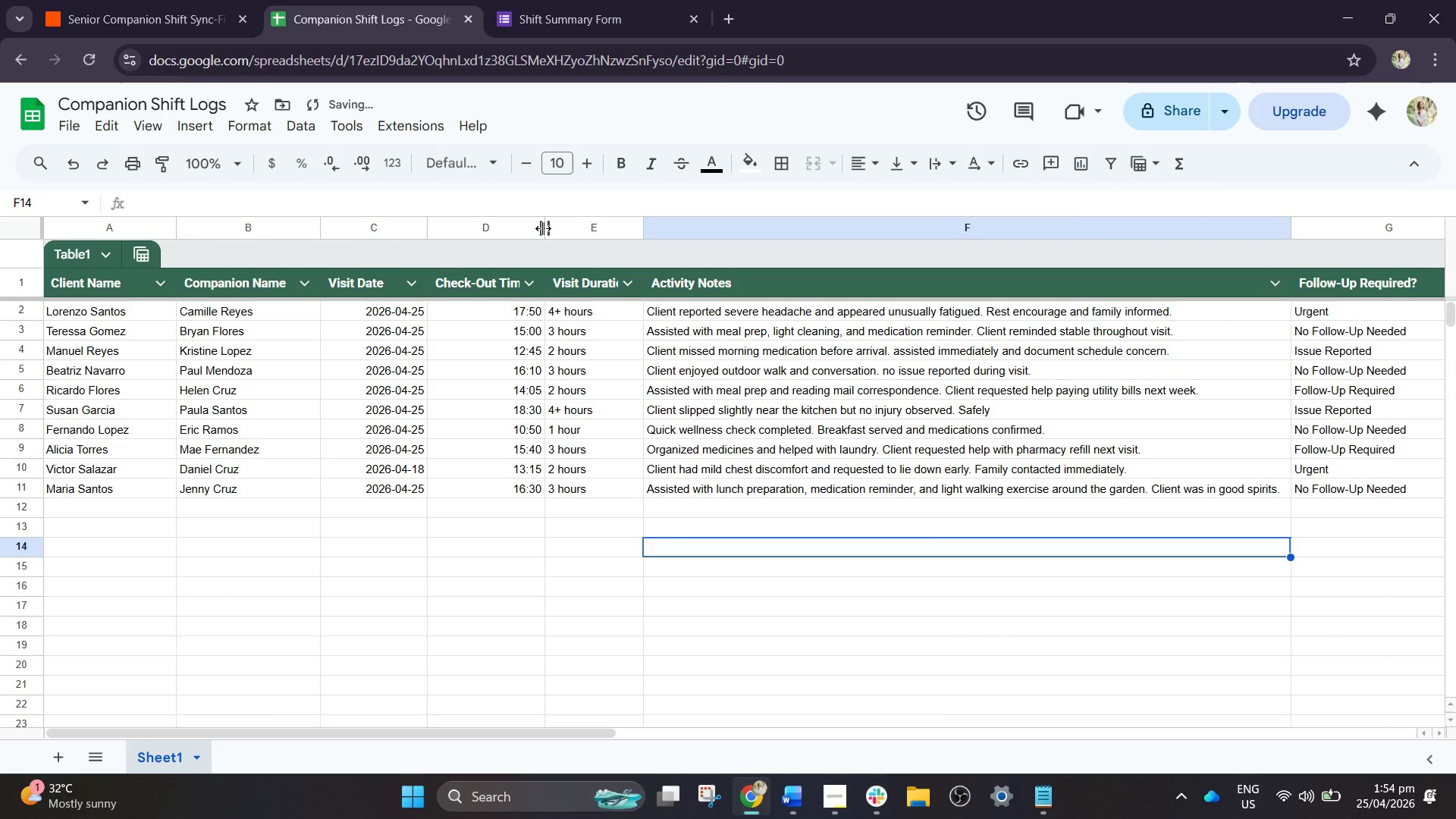 
left_click_drag(start_coordinate=[543, 224], to_coordinate=[563, 230])
 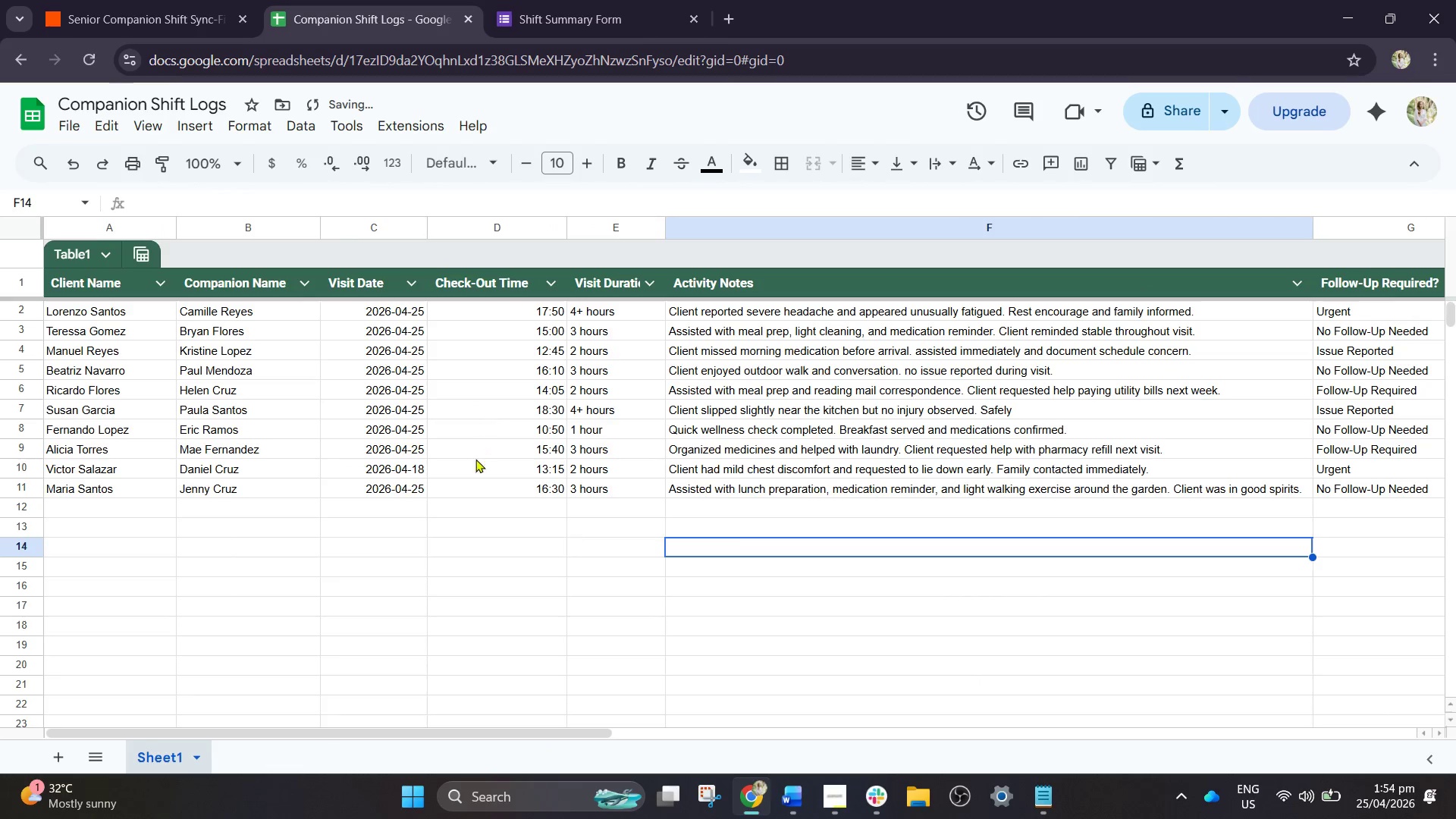 
left_click([471, 475])
 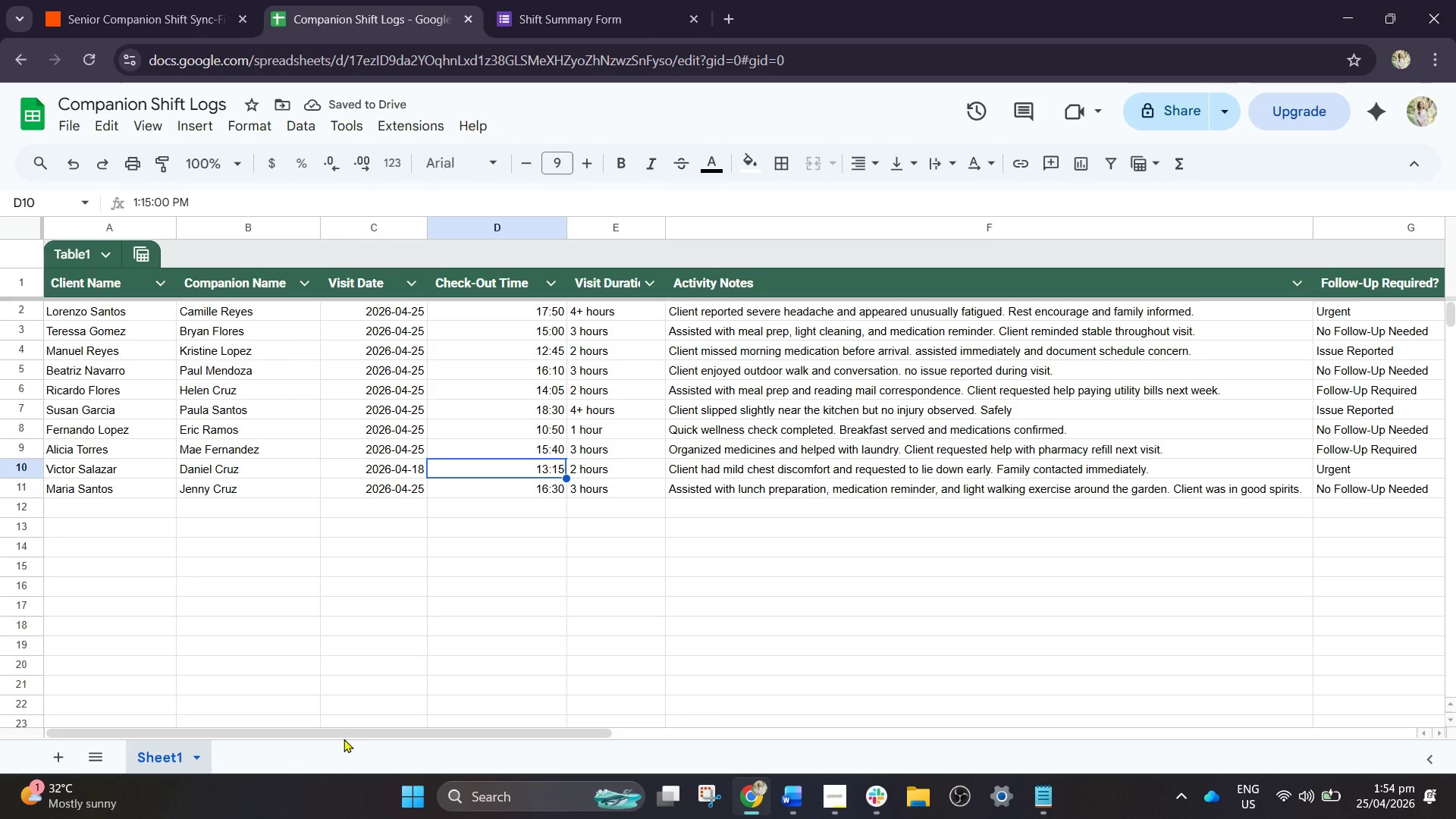 
left_click_drag(start_coordinate=[344, 739], to_coordinate=[707, 749])
 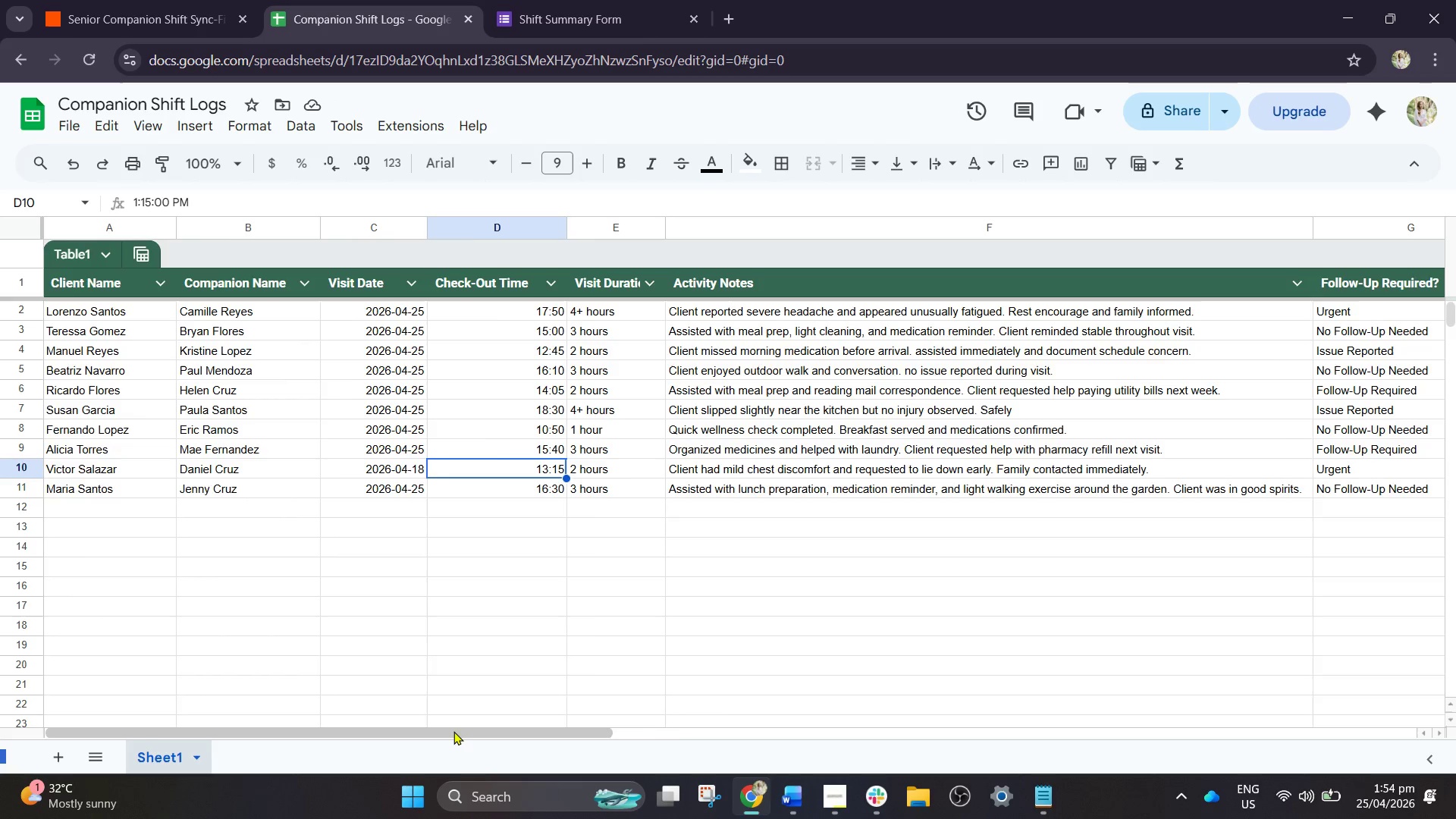 
left_click_drag(start_coordinate=[451, 731], to_coordinate=[992, 719])
 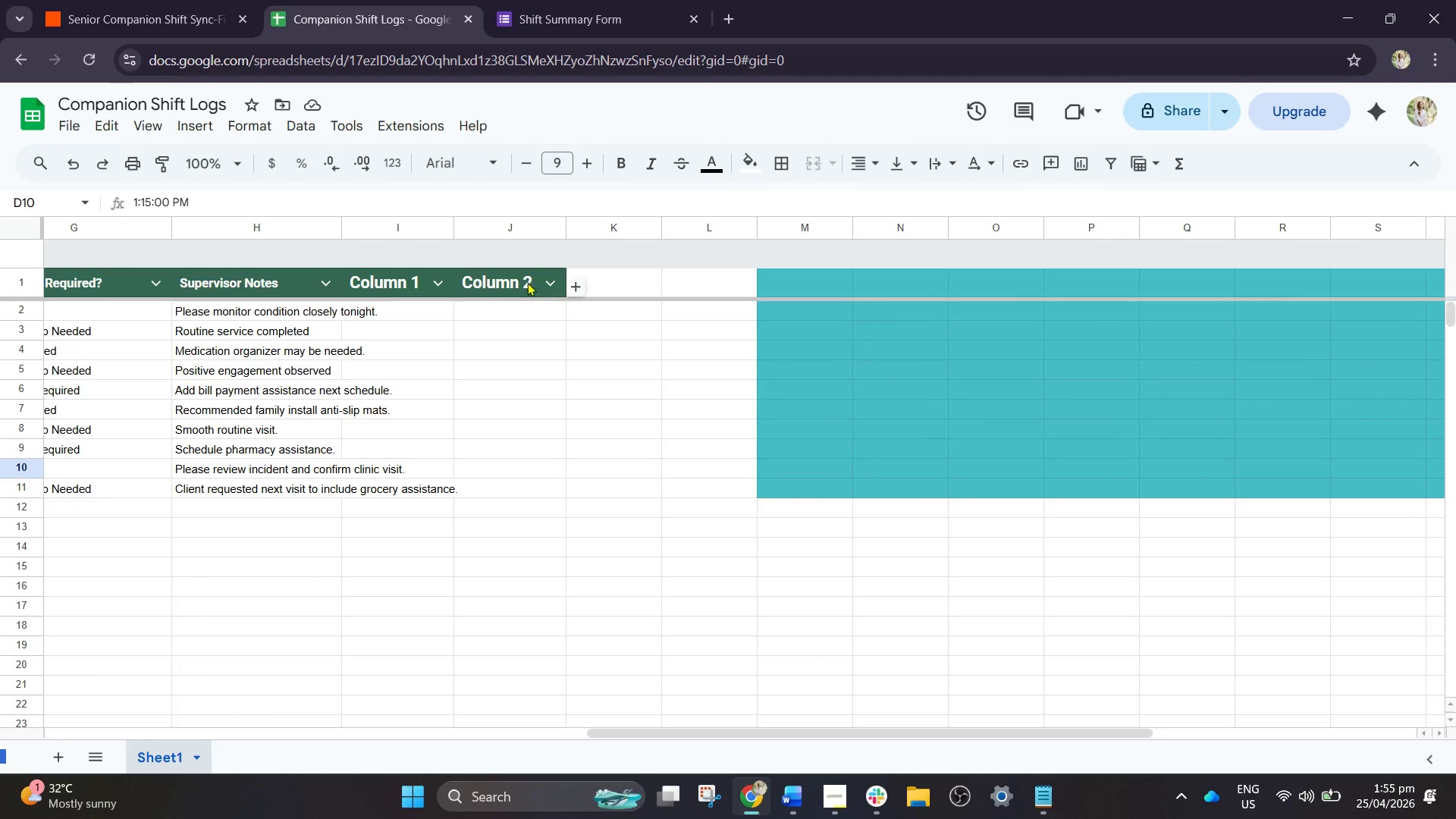 
left_click_drag(start_coordinate=[526, 280], to_coordinate=[205, 316])
 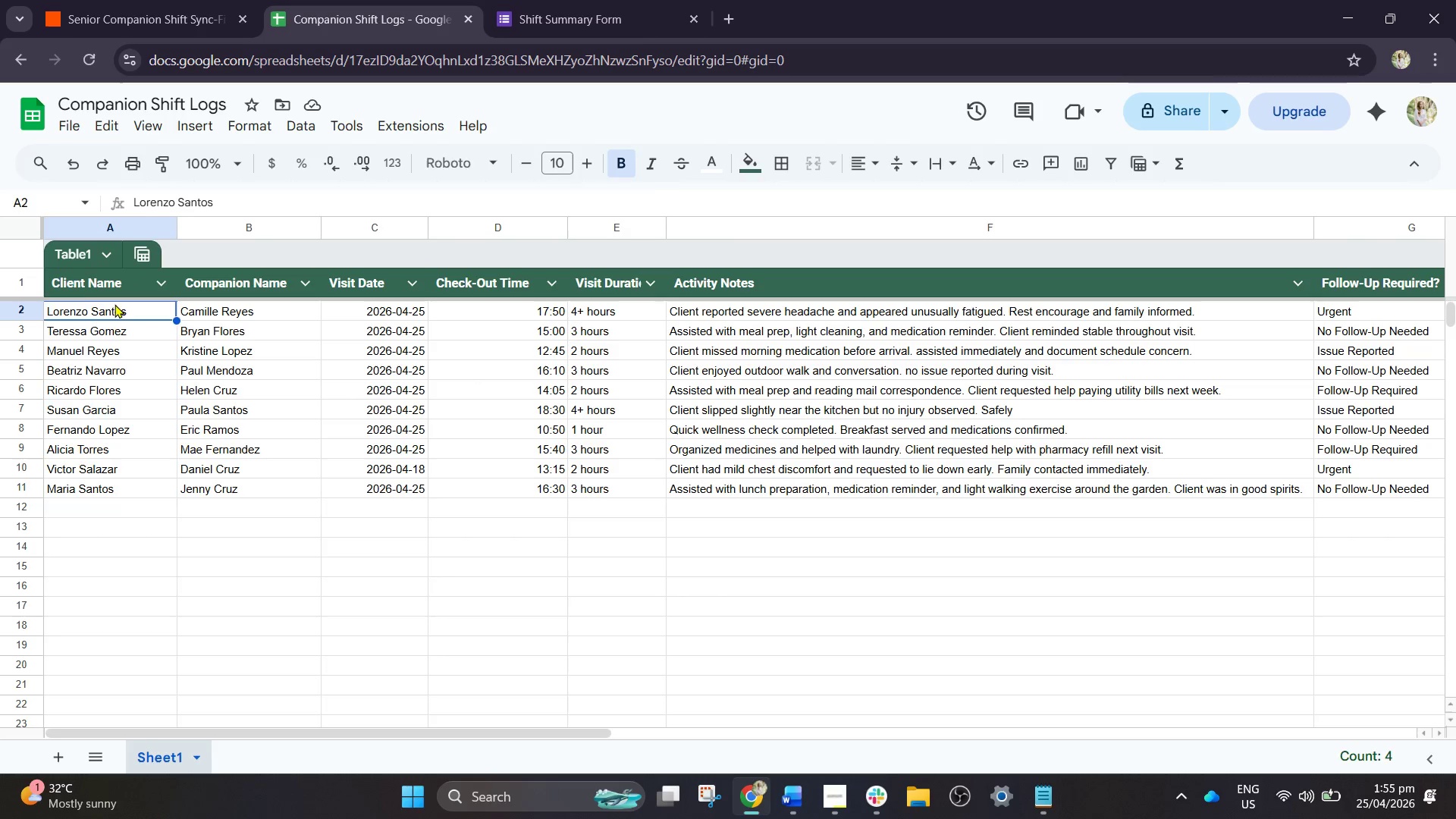 
hold_key(key=ArrowLeft, duration=1.17)
 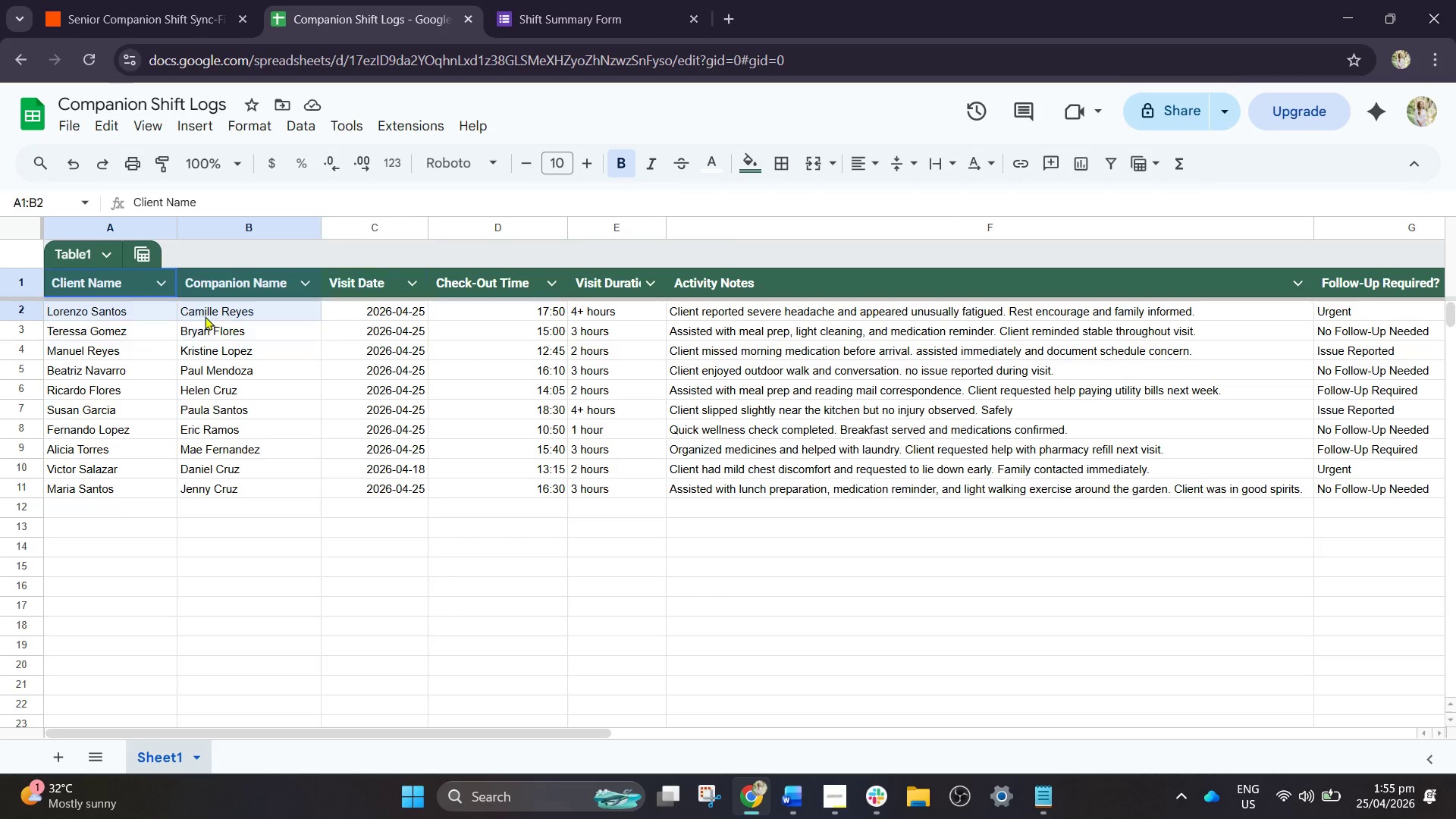 
left_click([115, 304])
 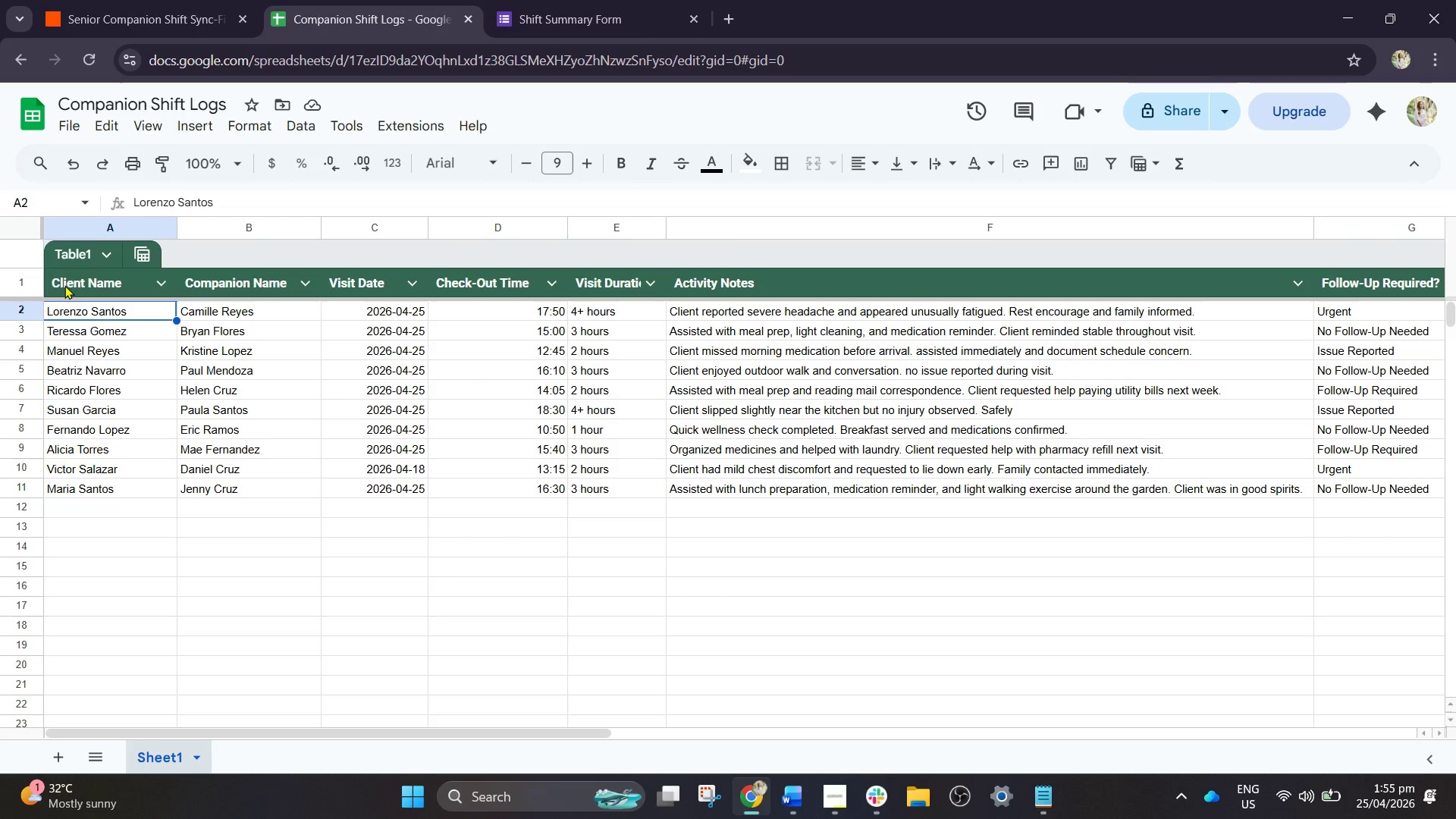 
left_click_drag(start_coordinate=[67, 285], to_coordinate=[1293, 292])
 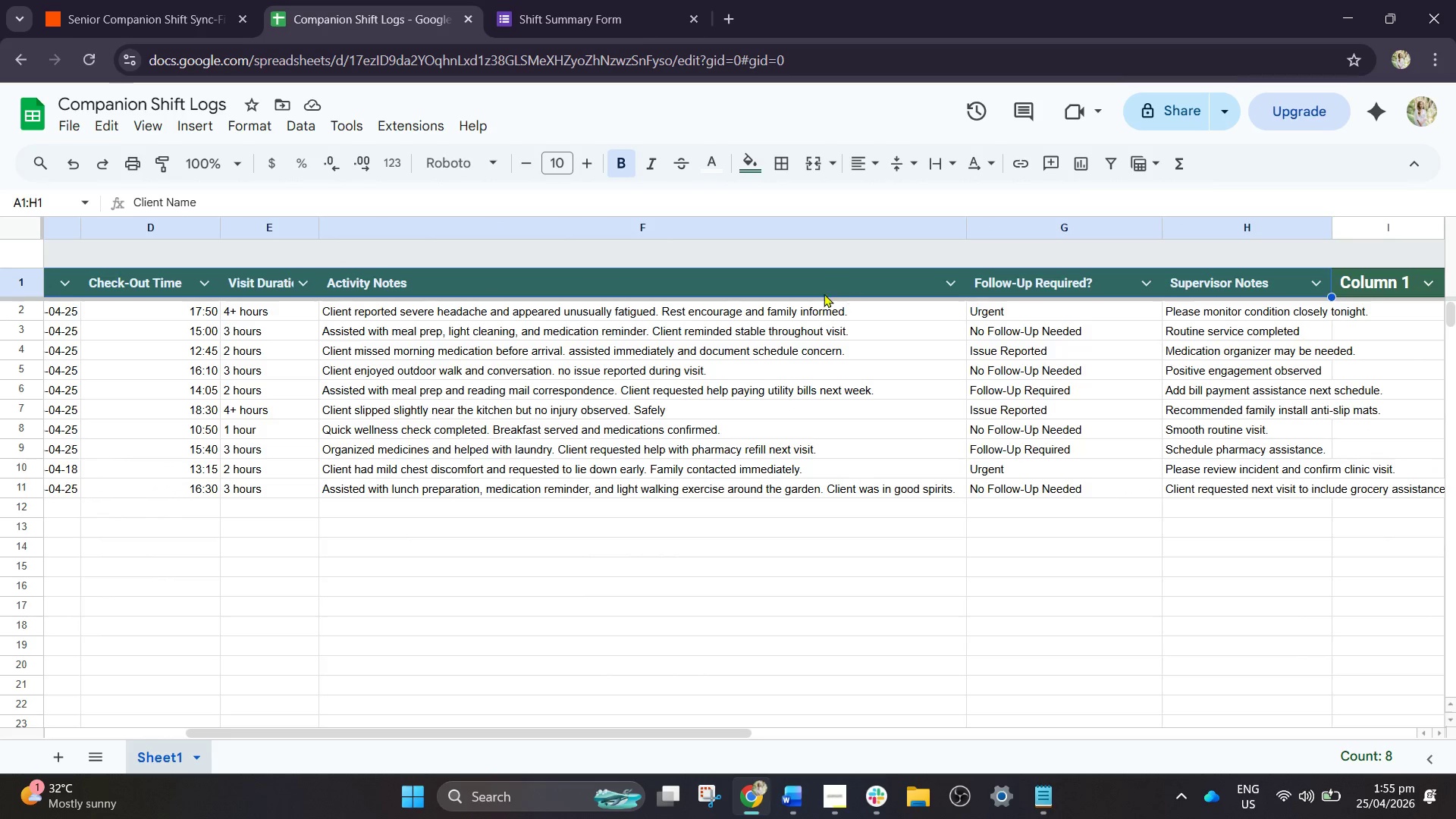 
right_click([824, 293])
 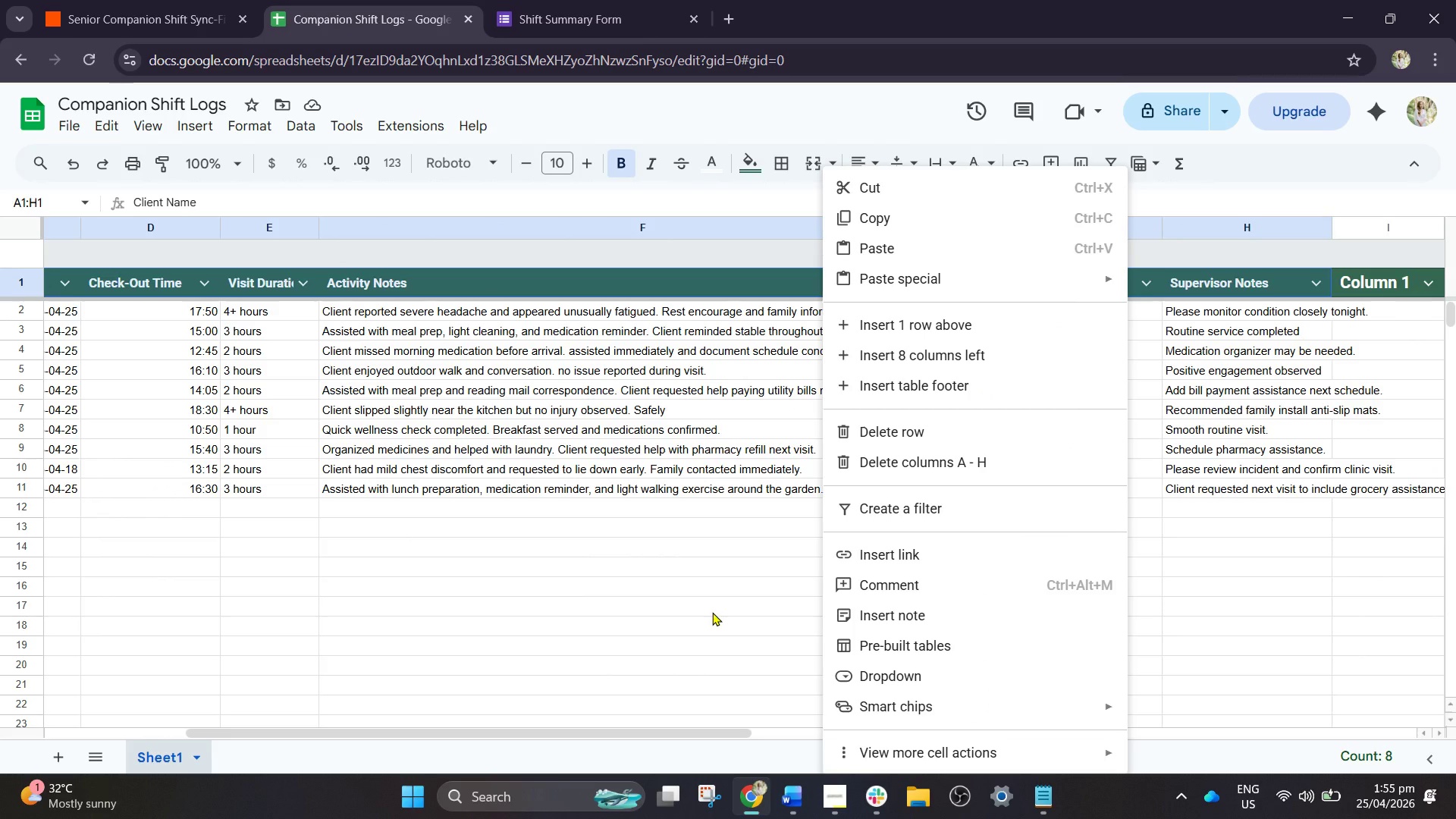 
left_click([712, 612])
 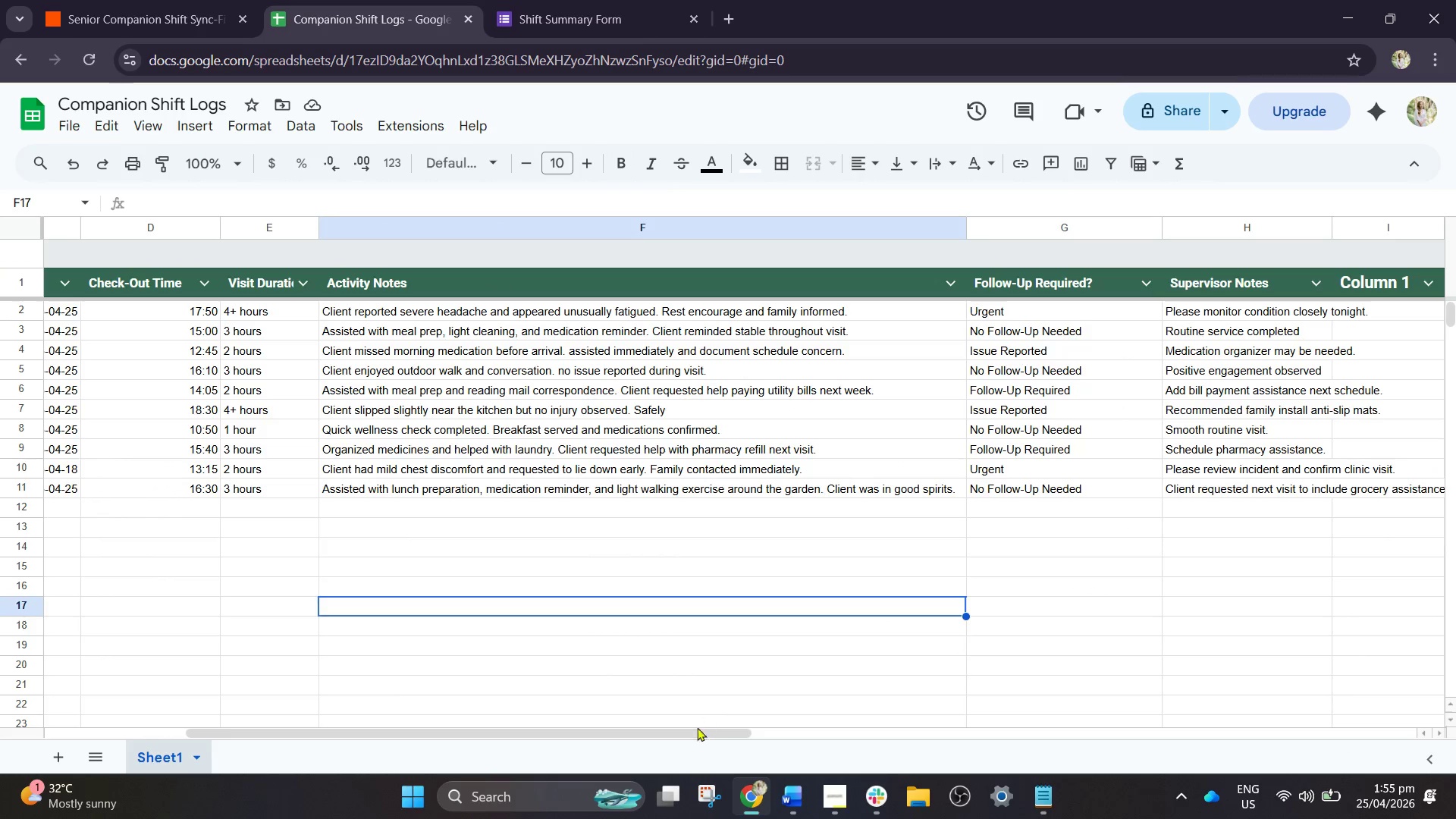 
left_click_drag(start_coordinate=[689, 735], to_coordinate=[271, 693])
 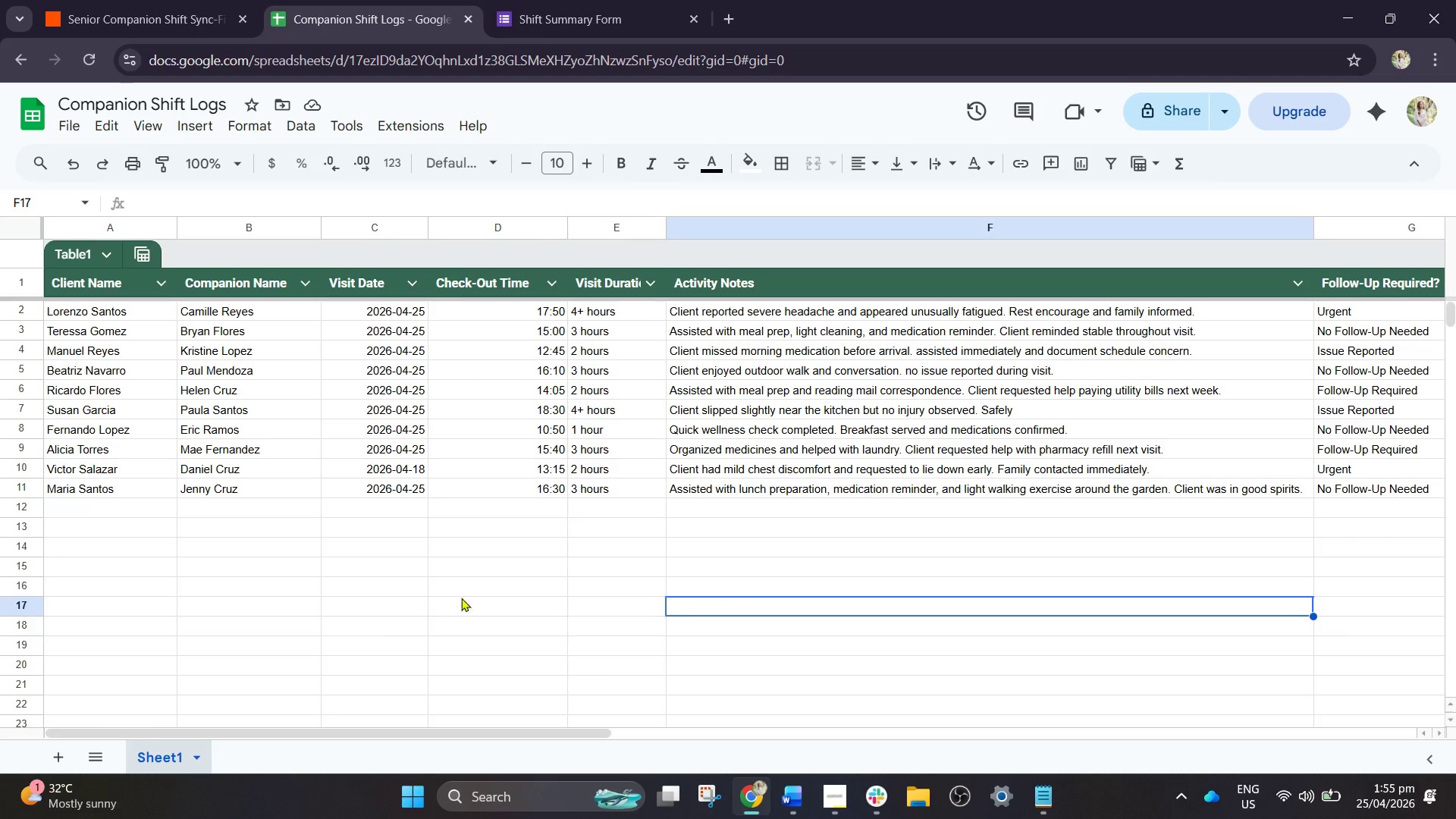 
left_click([472, 595])
 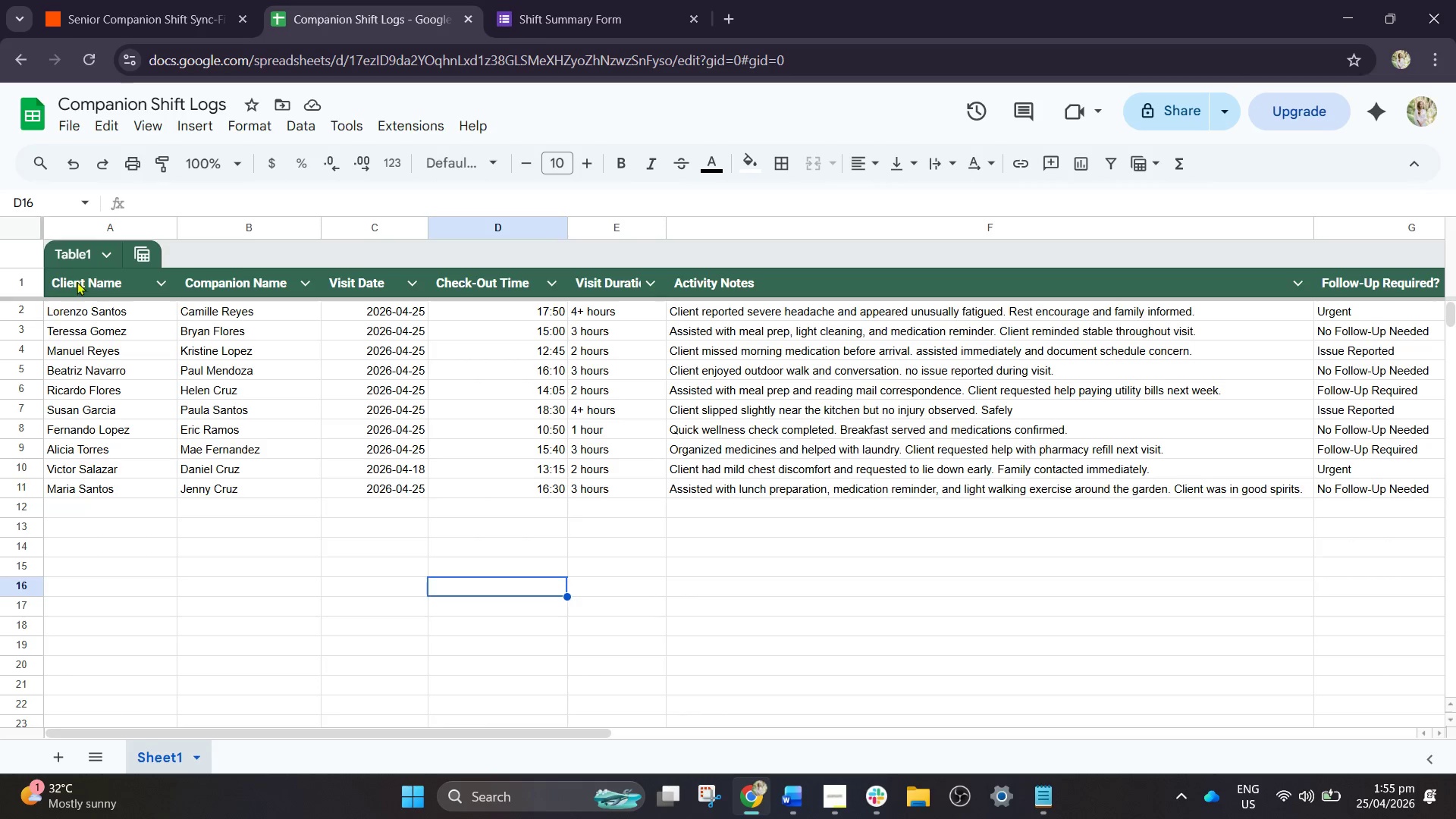 
left_click_drag(start_coordinate=[77, 281], to_coordinate=[1304, 290])
 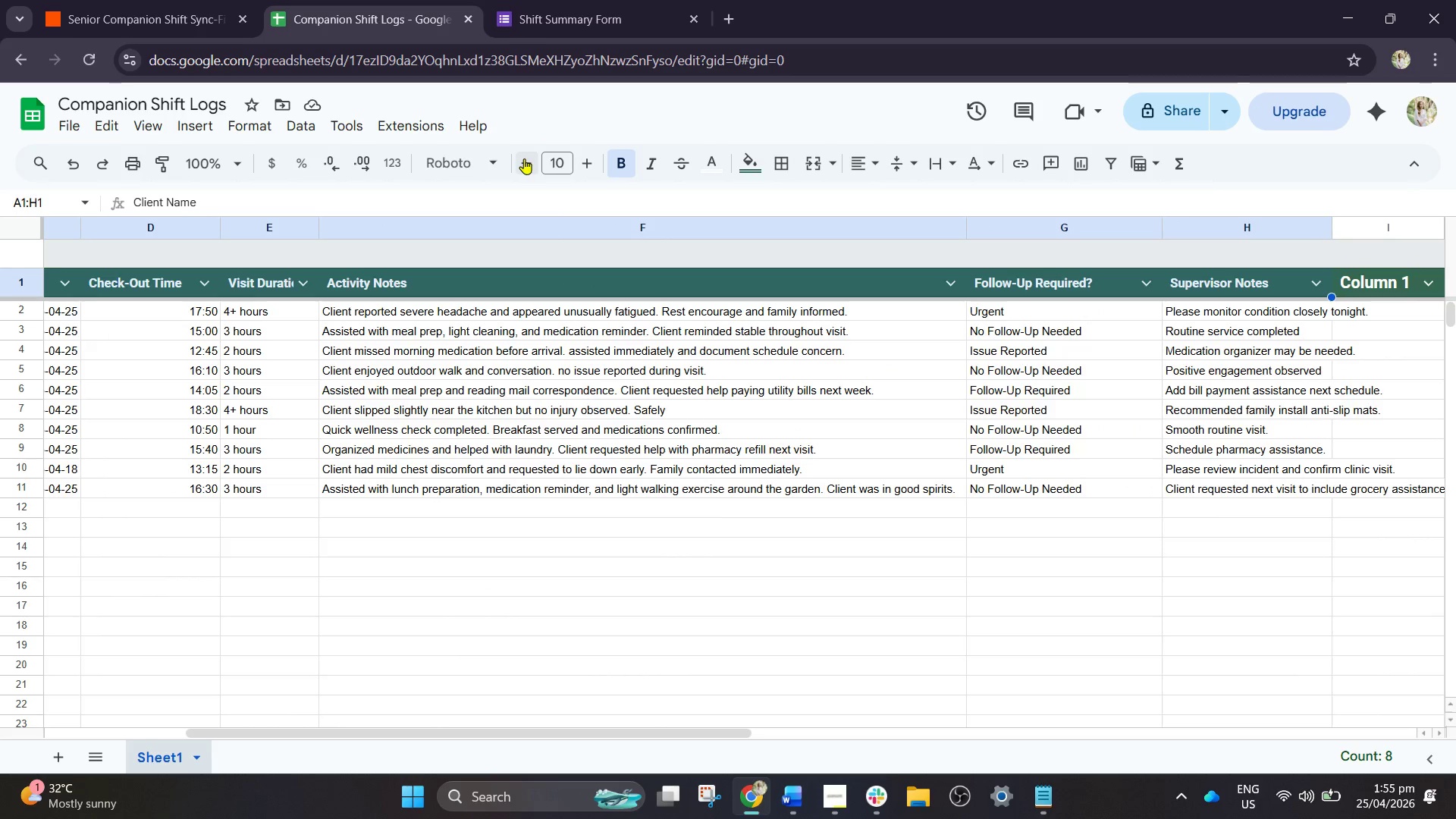 
left_click([522, 160])
 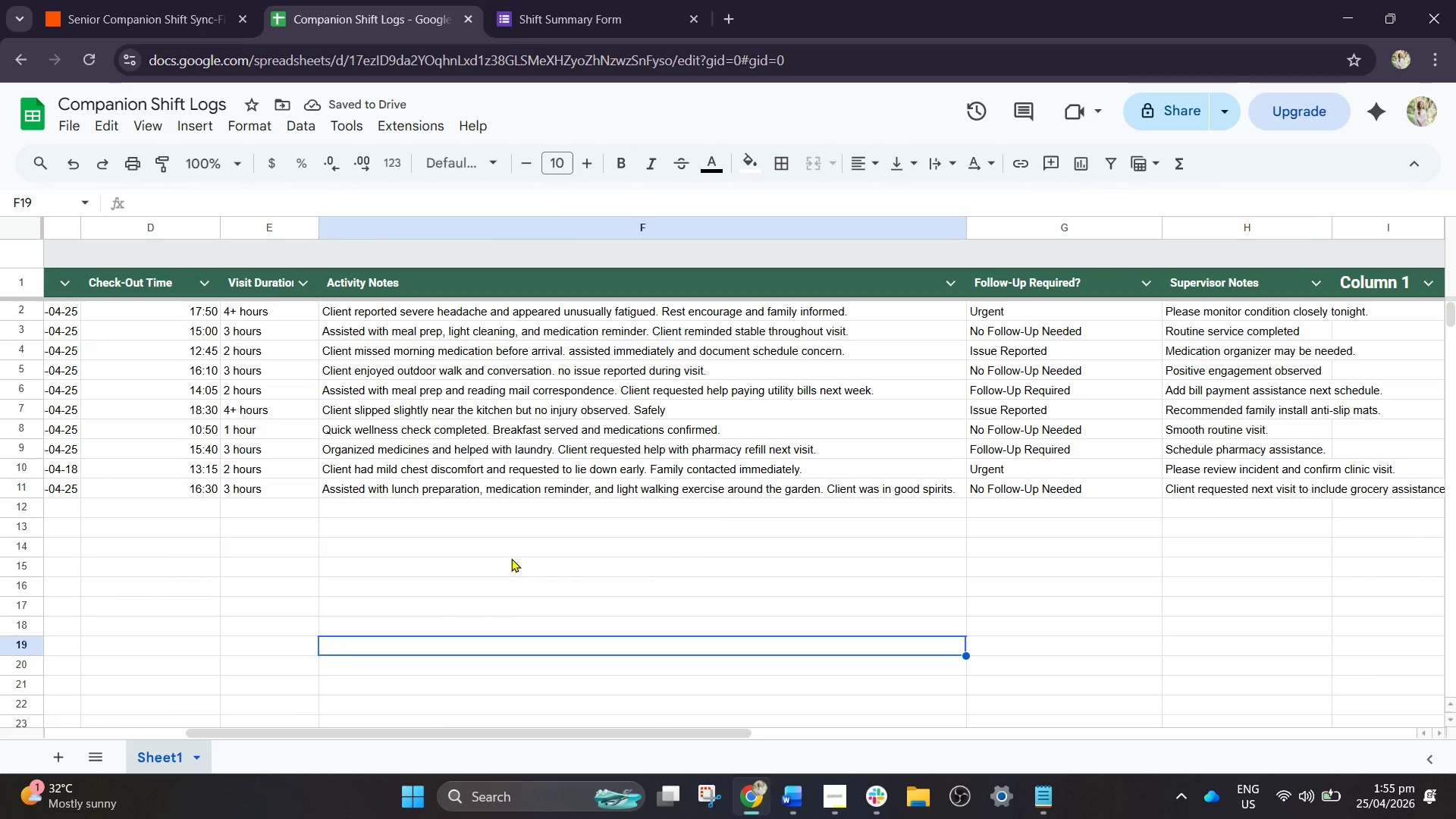 
left_click_drag(start_coordinate=[486, 312], to_coordinate=[886, 491])
 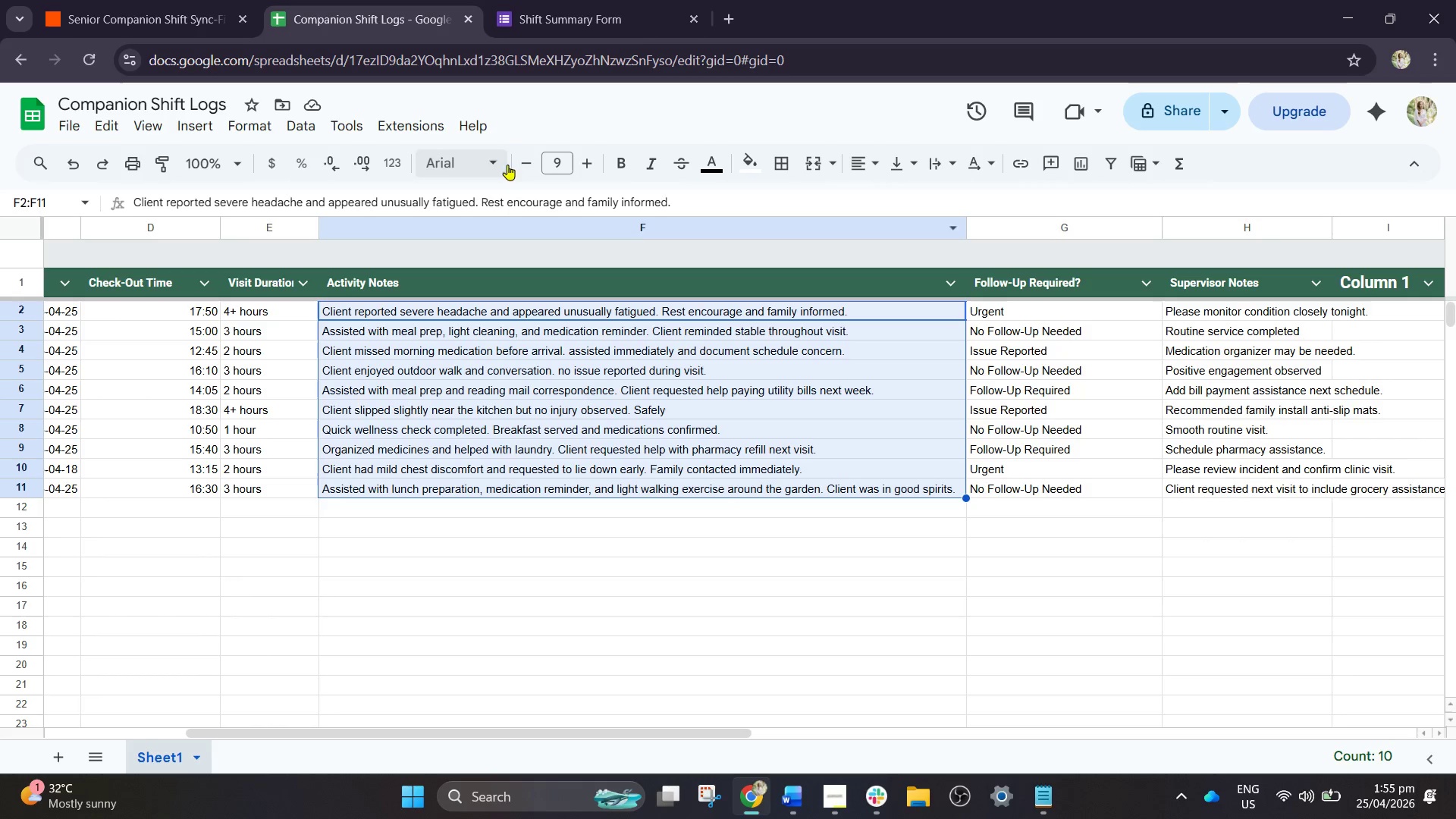 
left_click([529, 170])
 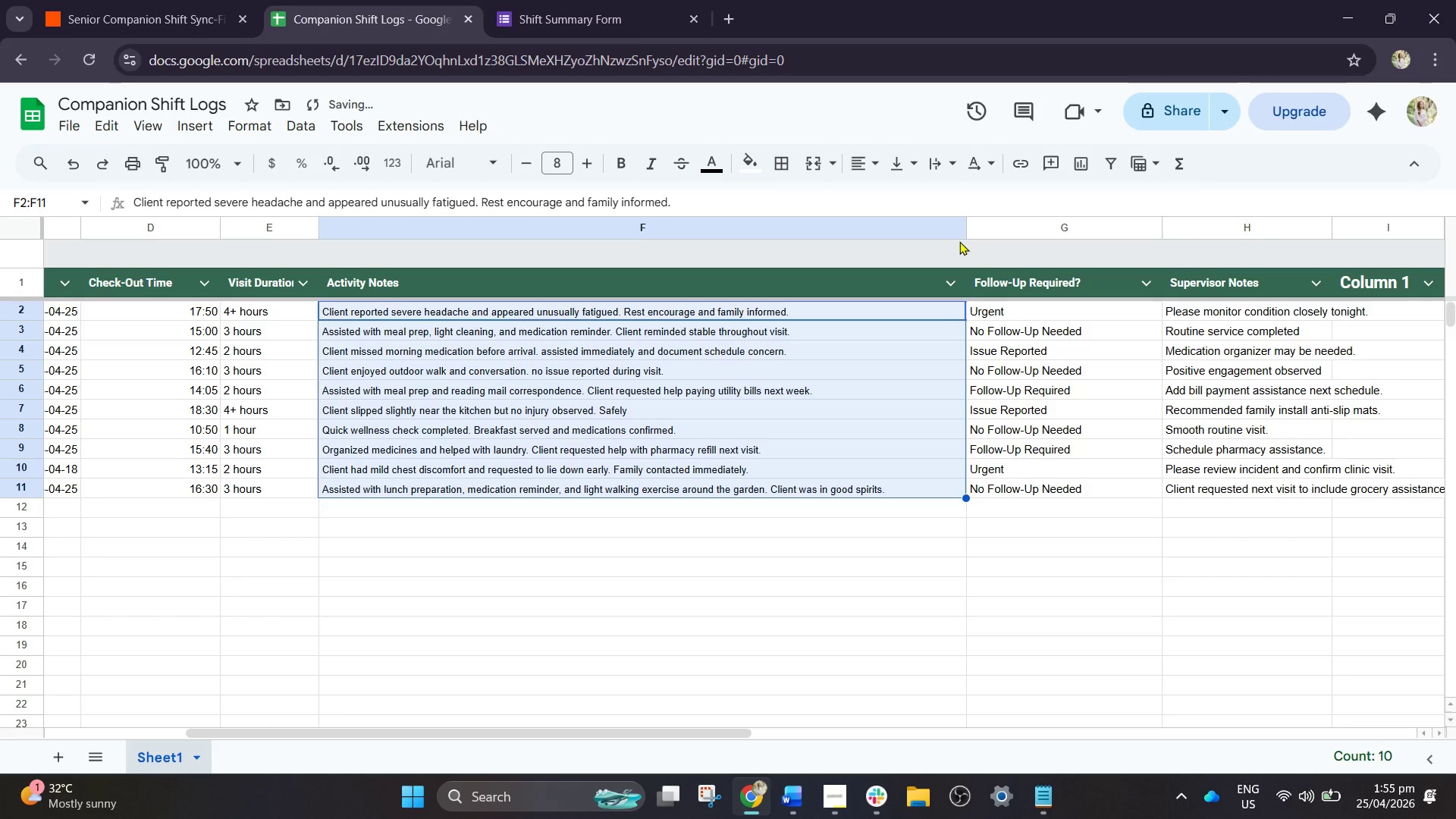 
left_click_drag(start_coordinate=[965, 229], to_coordinate=[893, 256])
 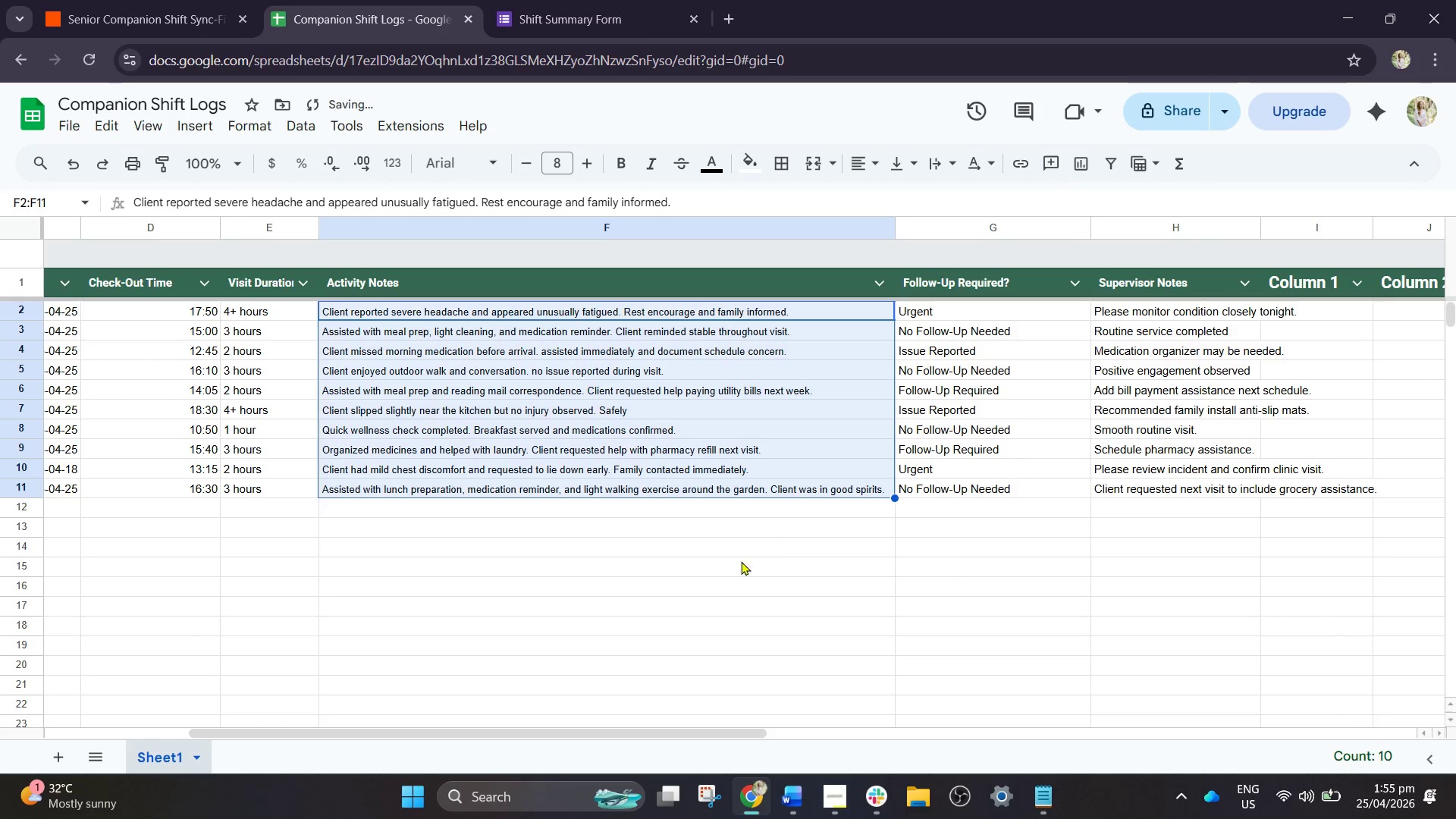 
left_click([735, 579])
 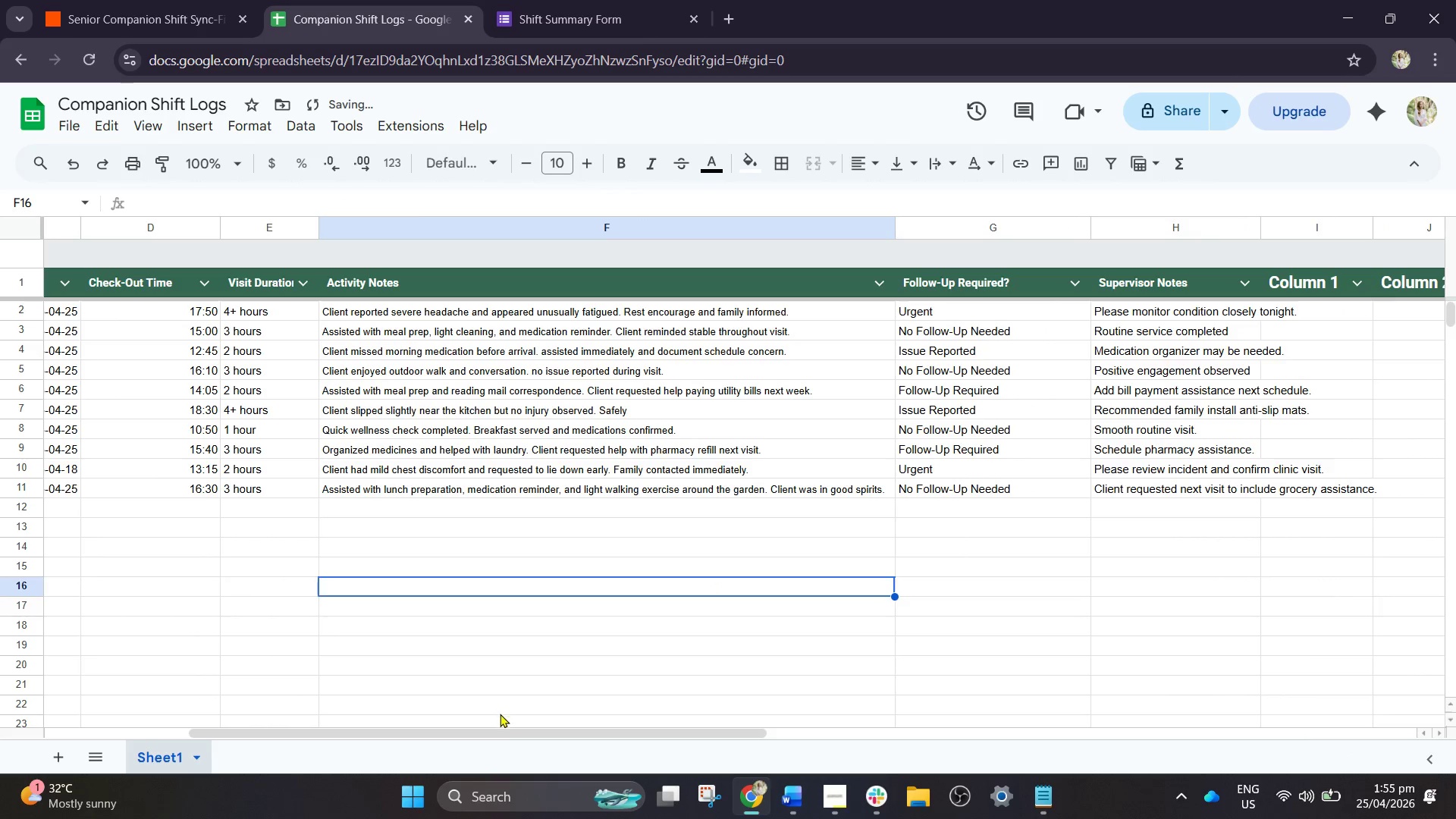 
left_click_drag(start_coordinate=[495, 733], to_coordinate=[0, 672])
 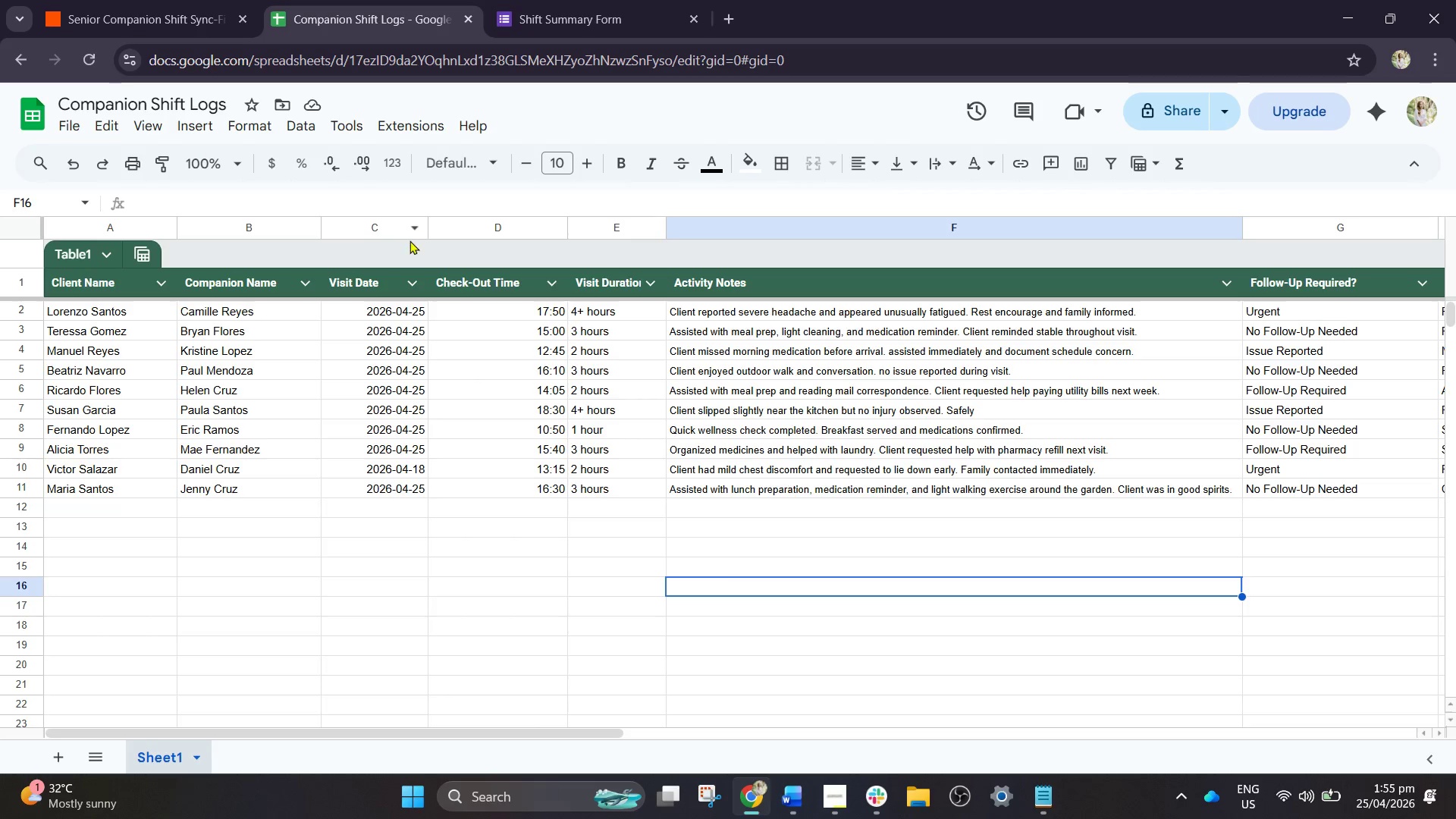 
wait(6.2)
 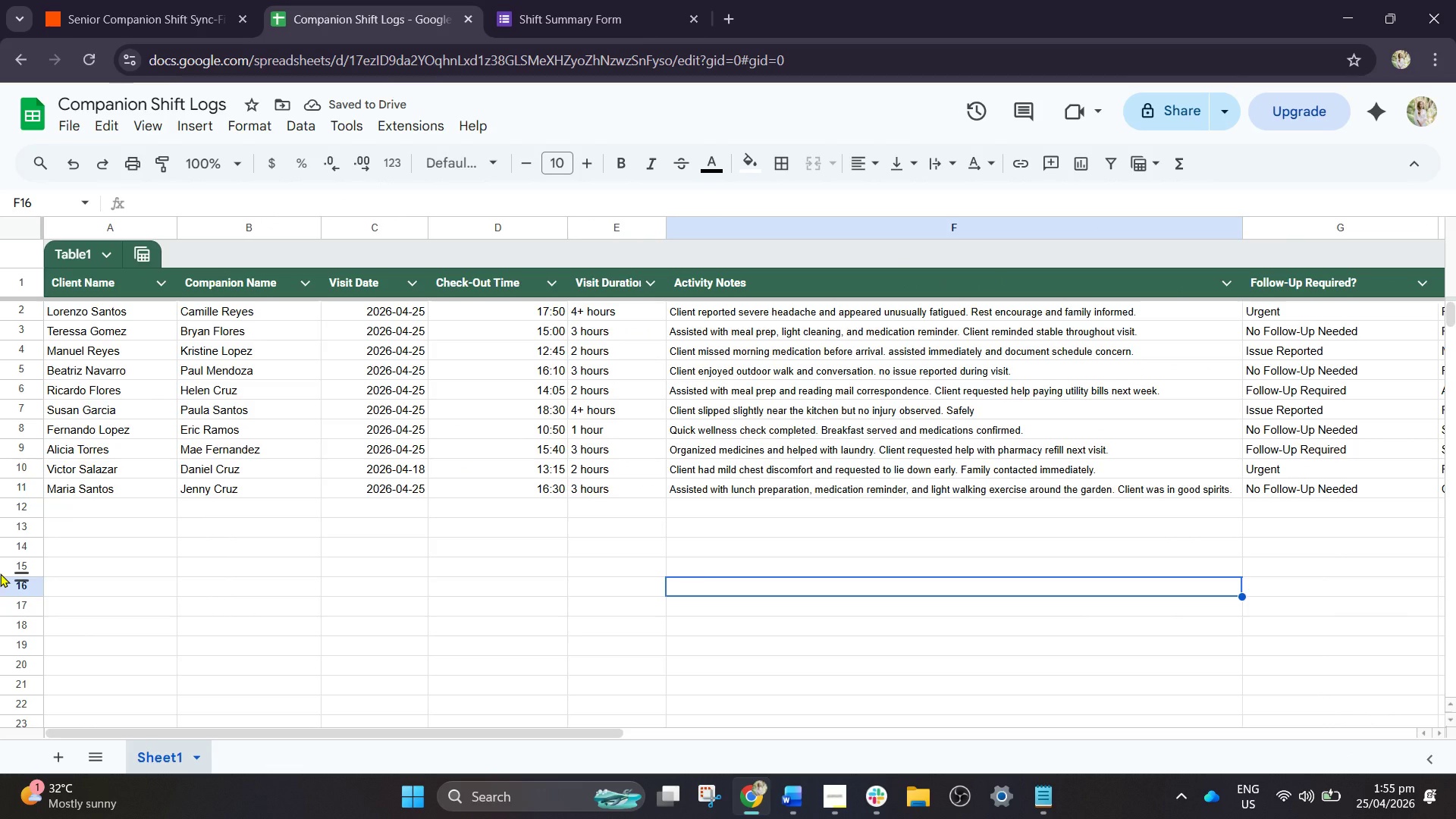 
left_click_drag(start_coordinate=[425, 224], to_coordinate=[397, 233])
 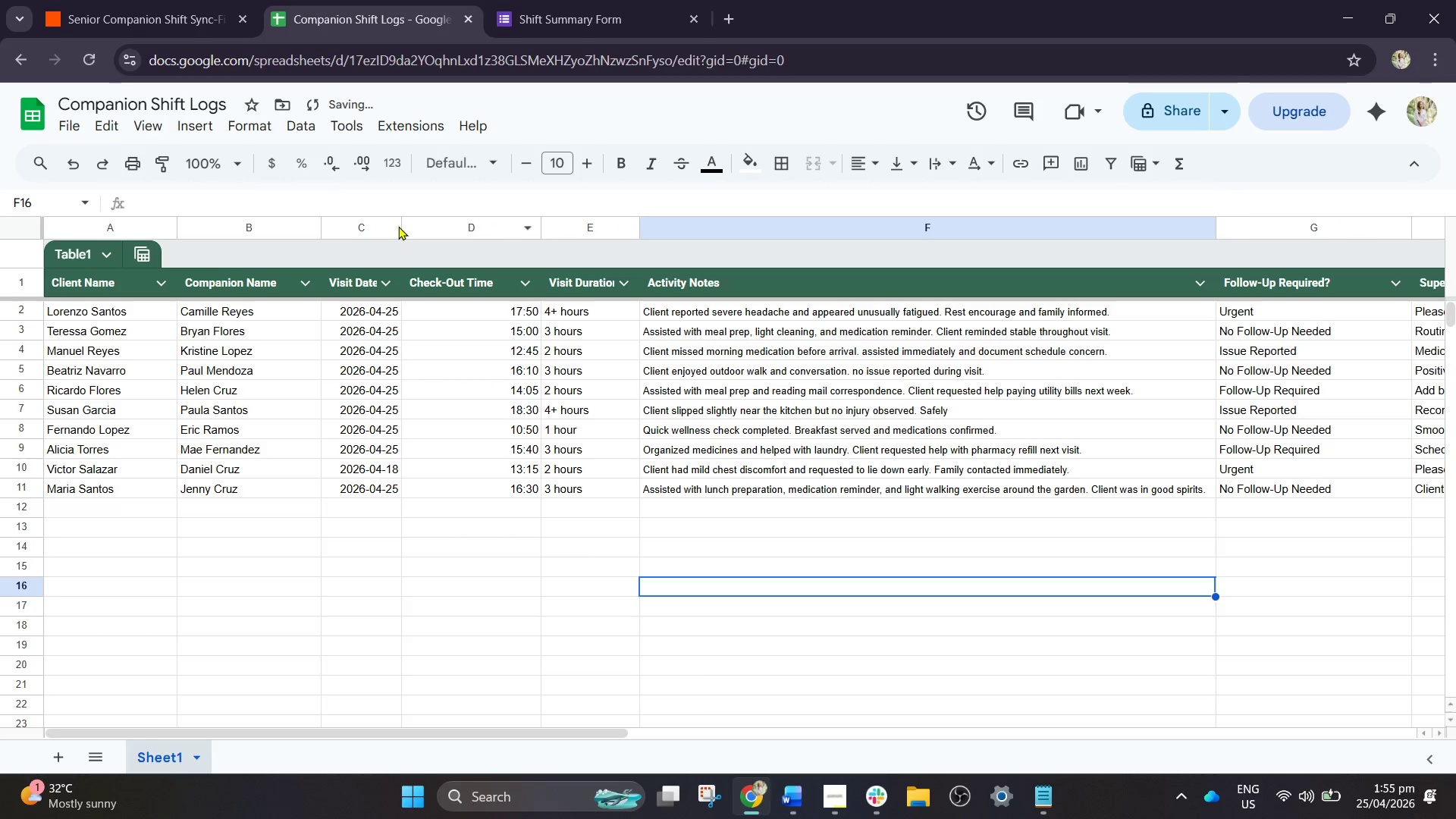 
left_click_drag(start_coordinate=[400, 226], to_coordinate=[410, 232])
 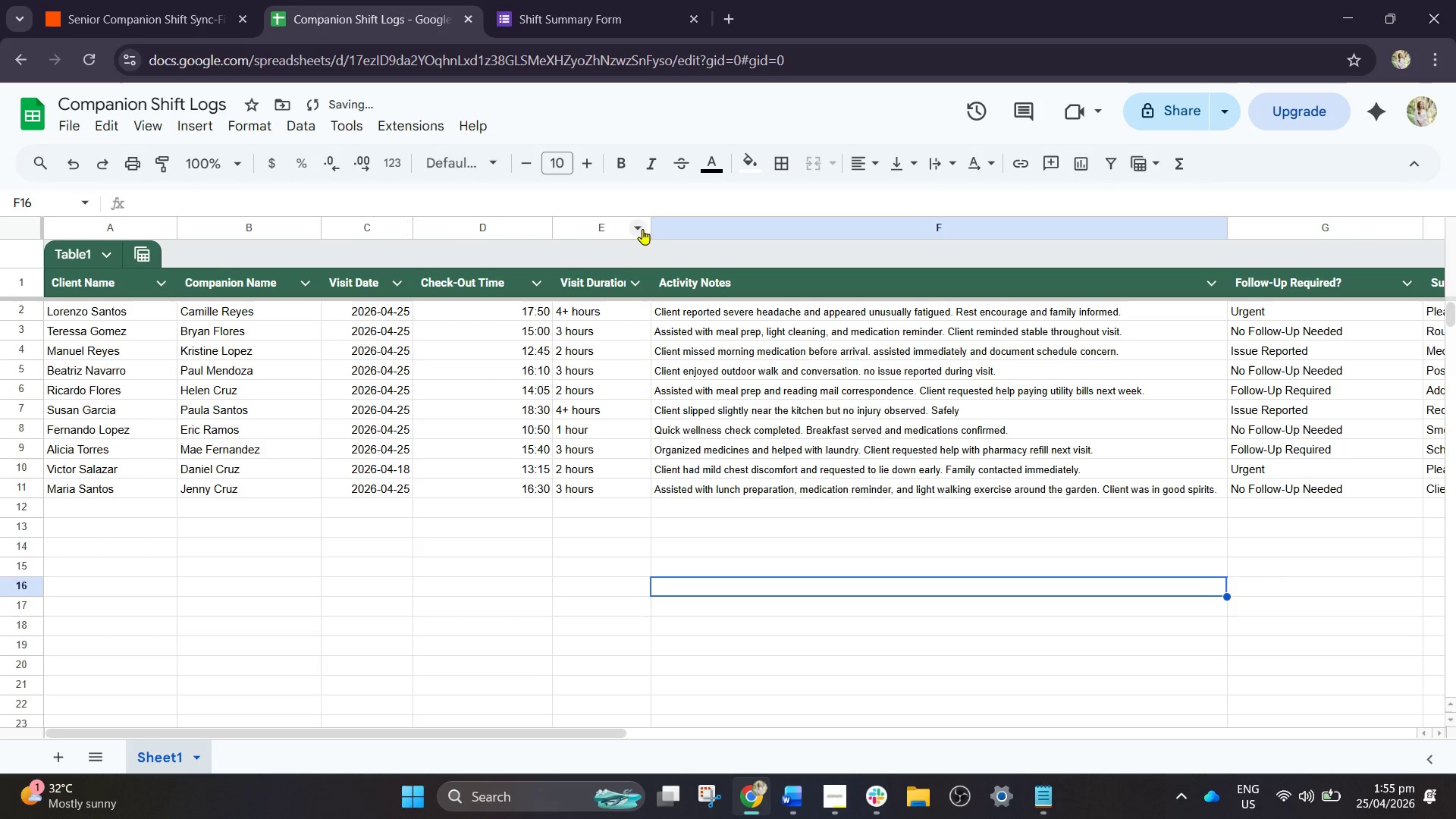 
left_click_drag(start_coordinate=[650, 220], to_coordinate=[647, 224])
 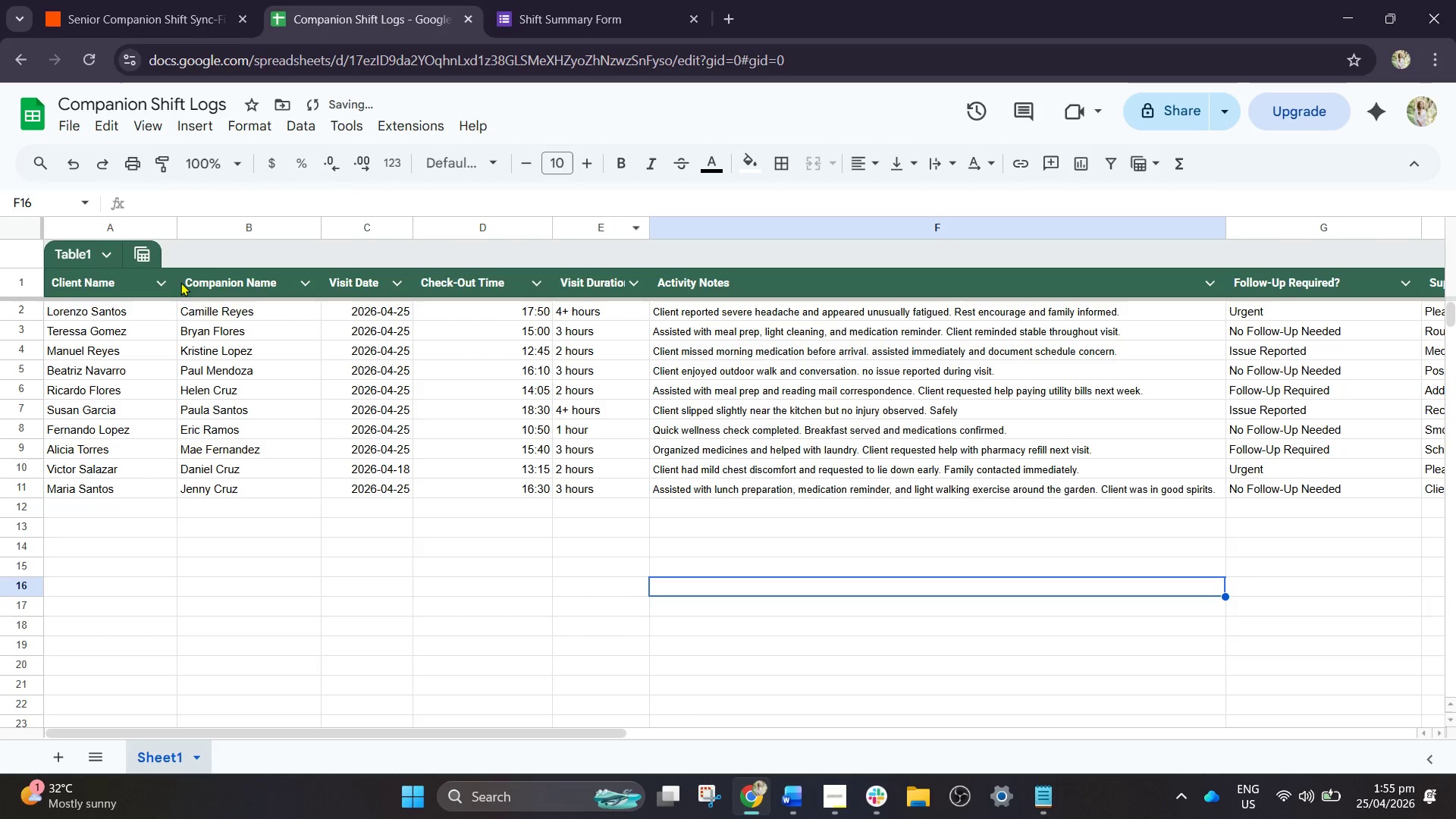 
left_click_drag(start_coordinate=[175, 233], to_coordinate=[146, 243])
 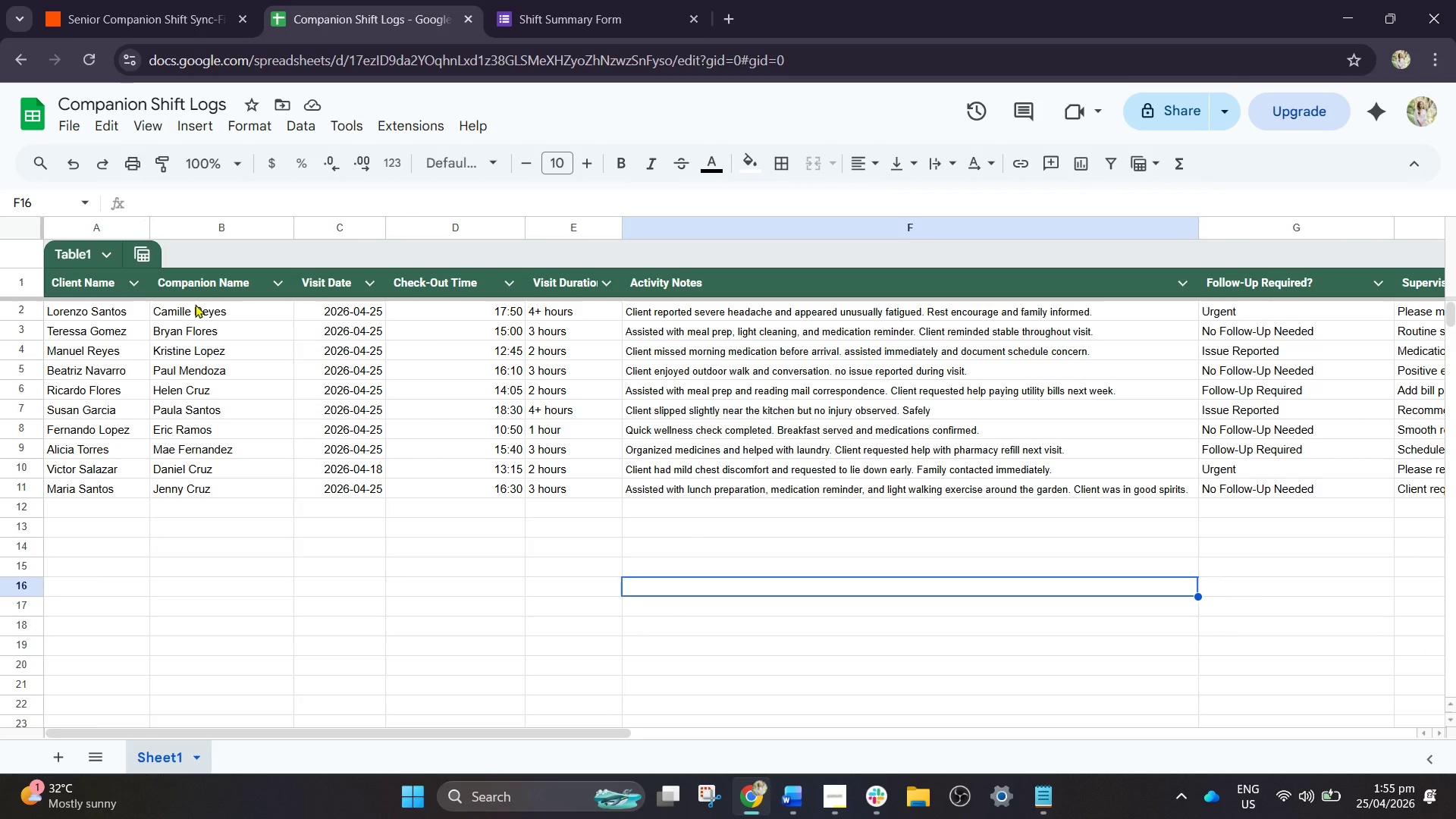 
wait(7.95)
 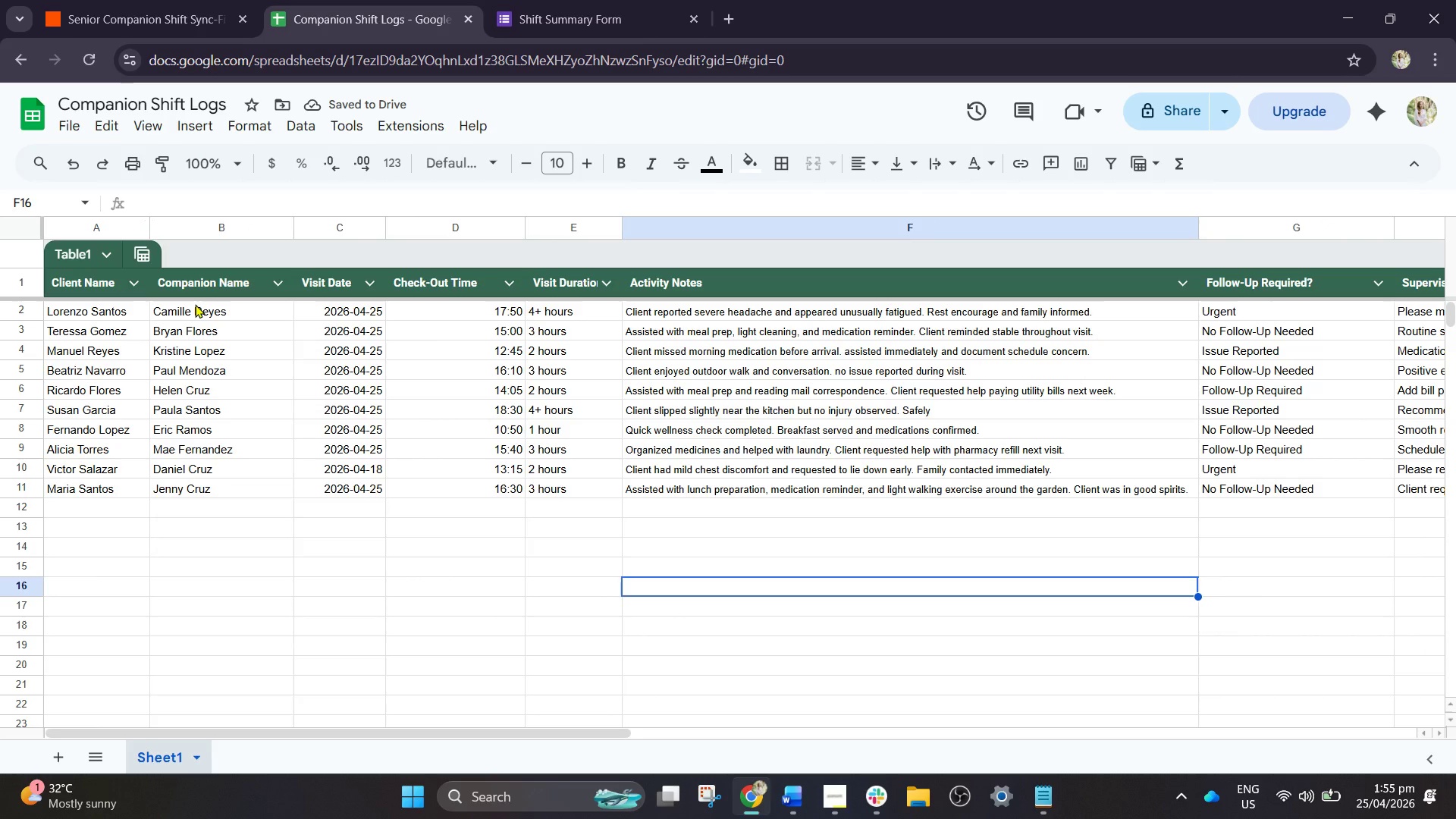 
left_click_drag(start_coordinate=[469, 729], to_coordinate=[735, 738])
 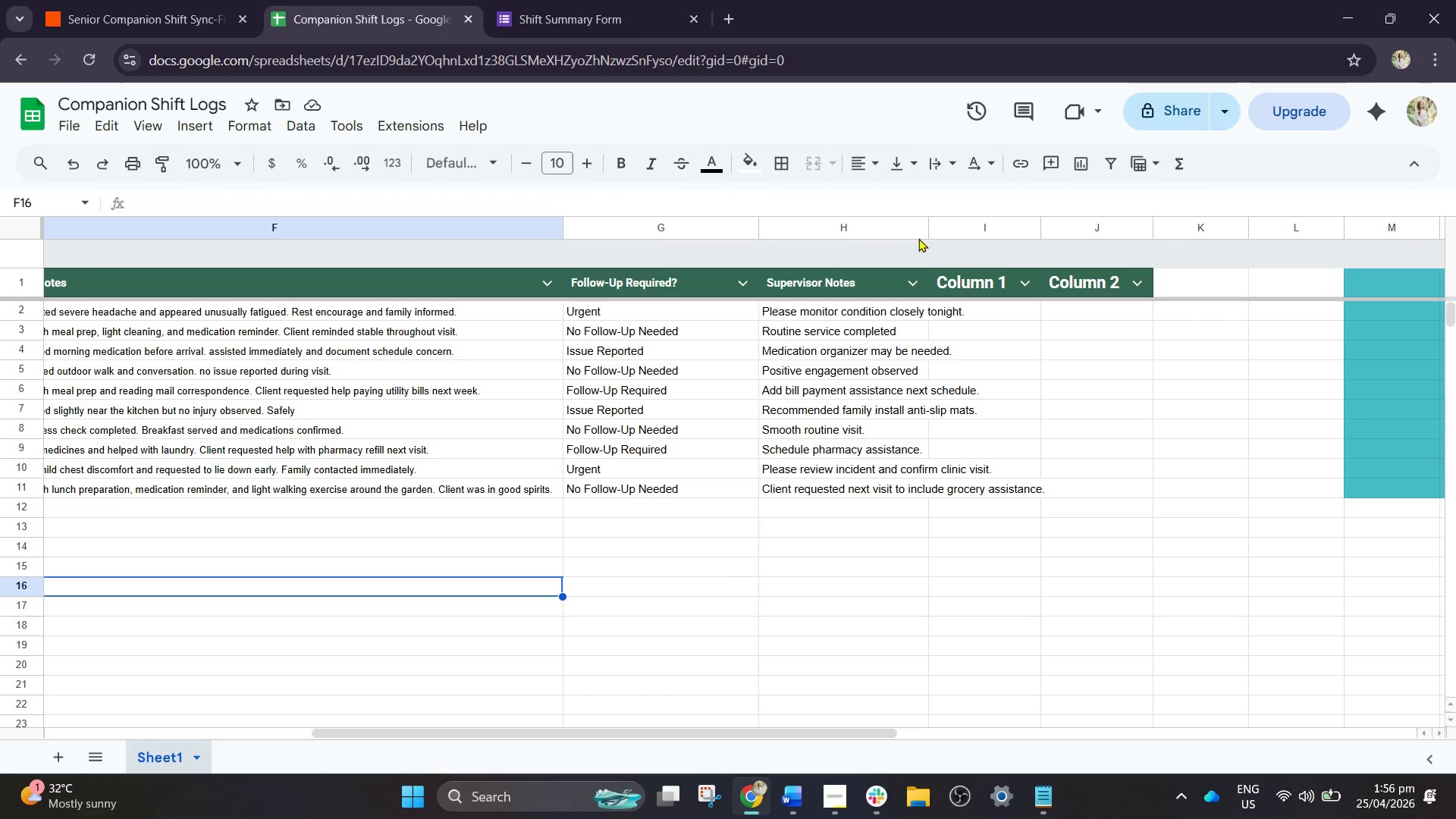 
left_click_drag(start_coordinate=[928, 227], to_coordinate=[1094, 252])
 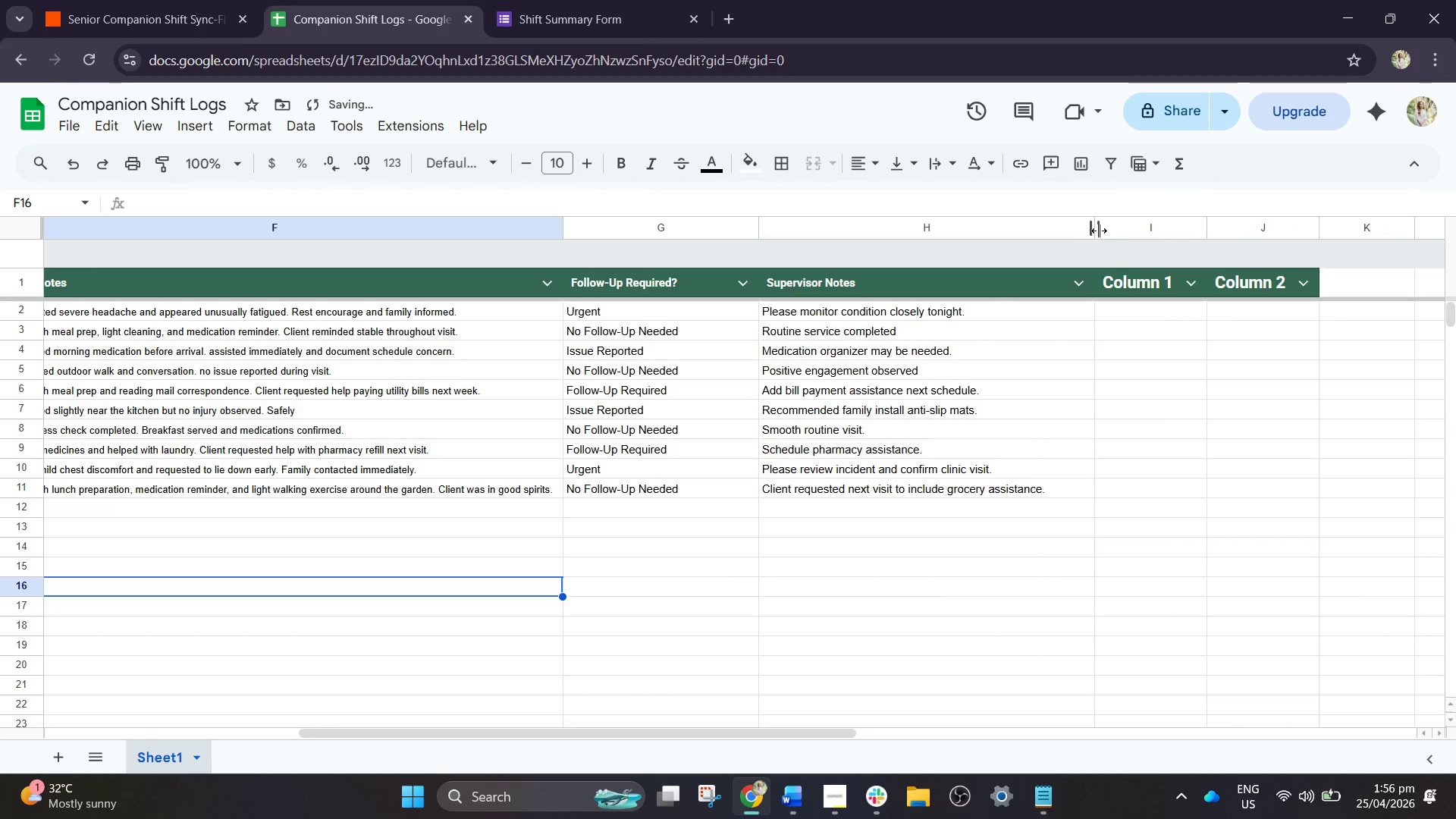 
left_click_drag(start_coordinate=[1096, 228], to_coordinate=[1059, 236])
 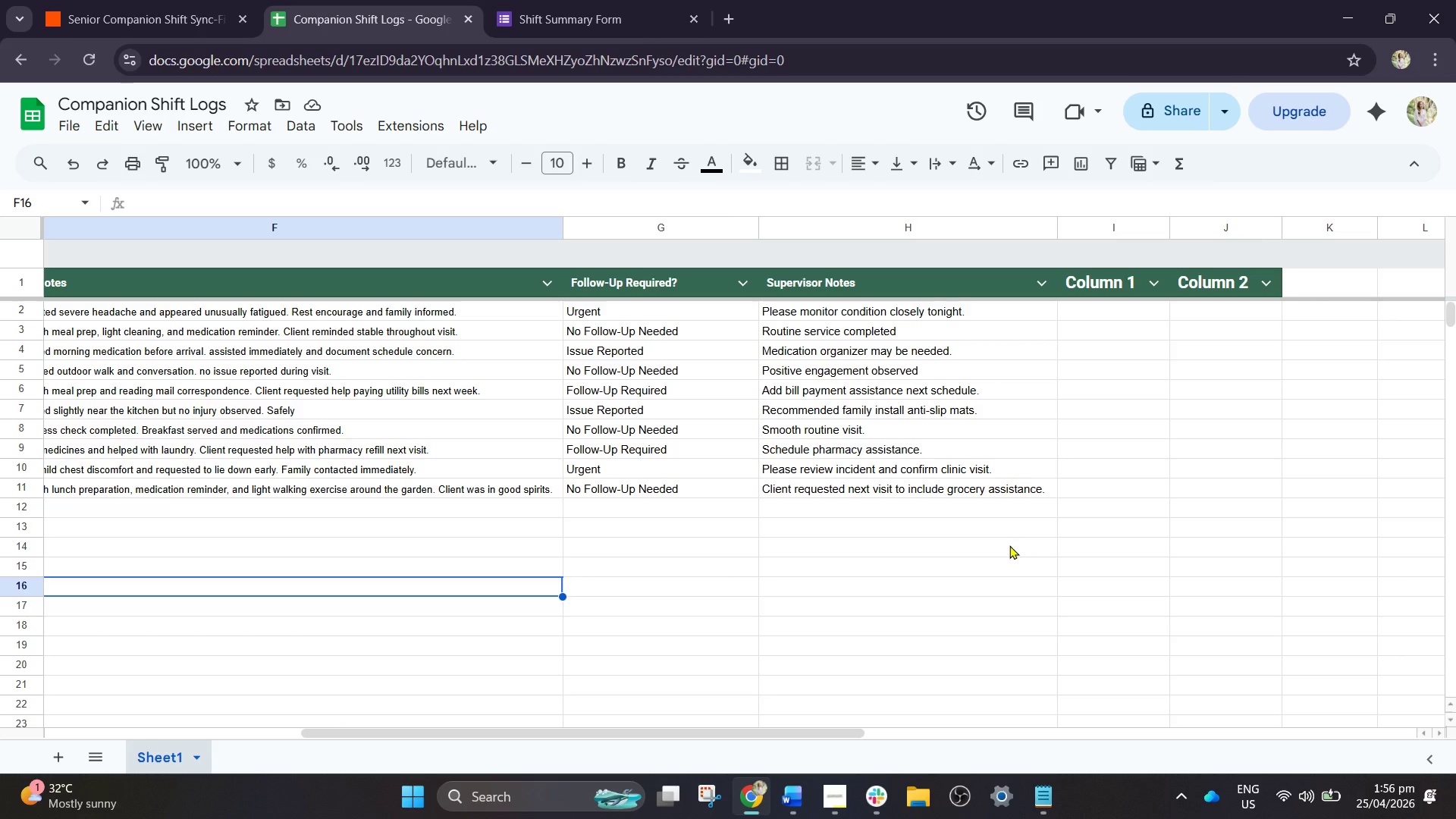 
wait(55.34)
 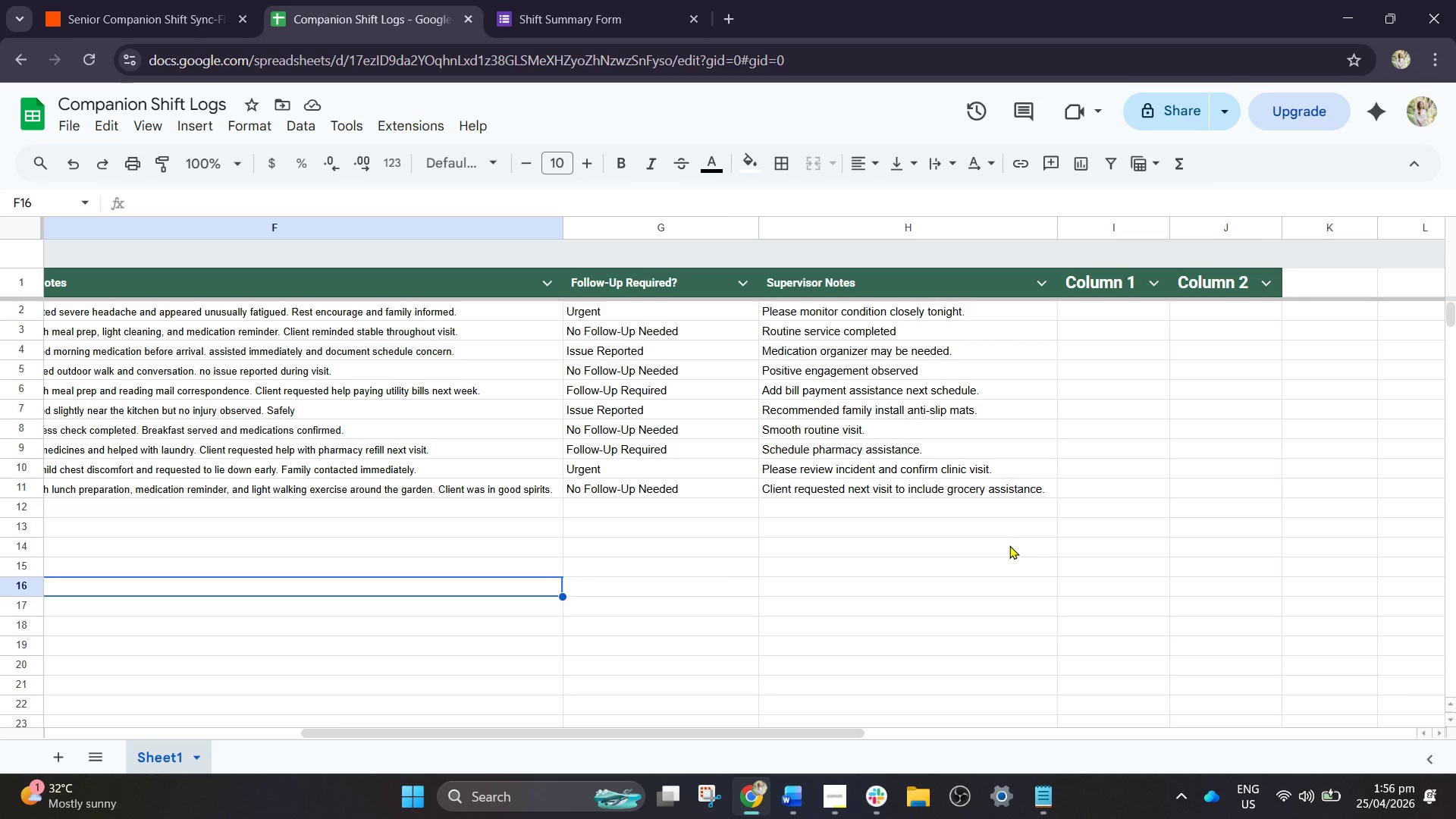 
left_click([761, 805])